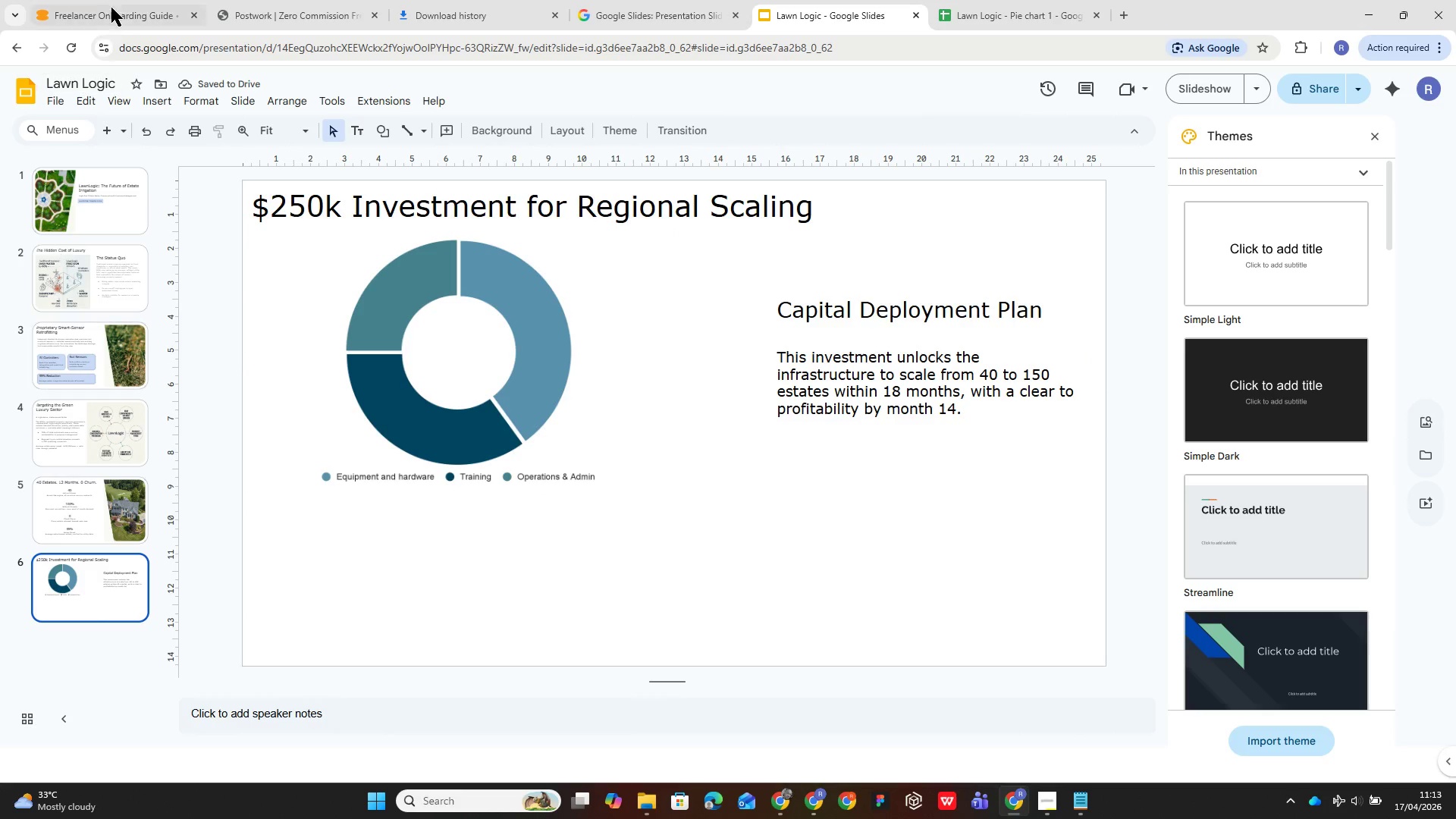 
wait(5.39)
 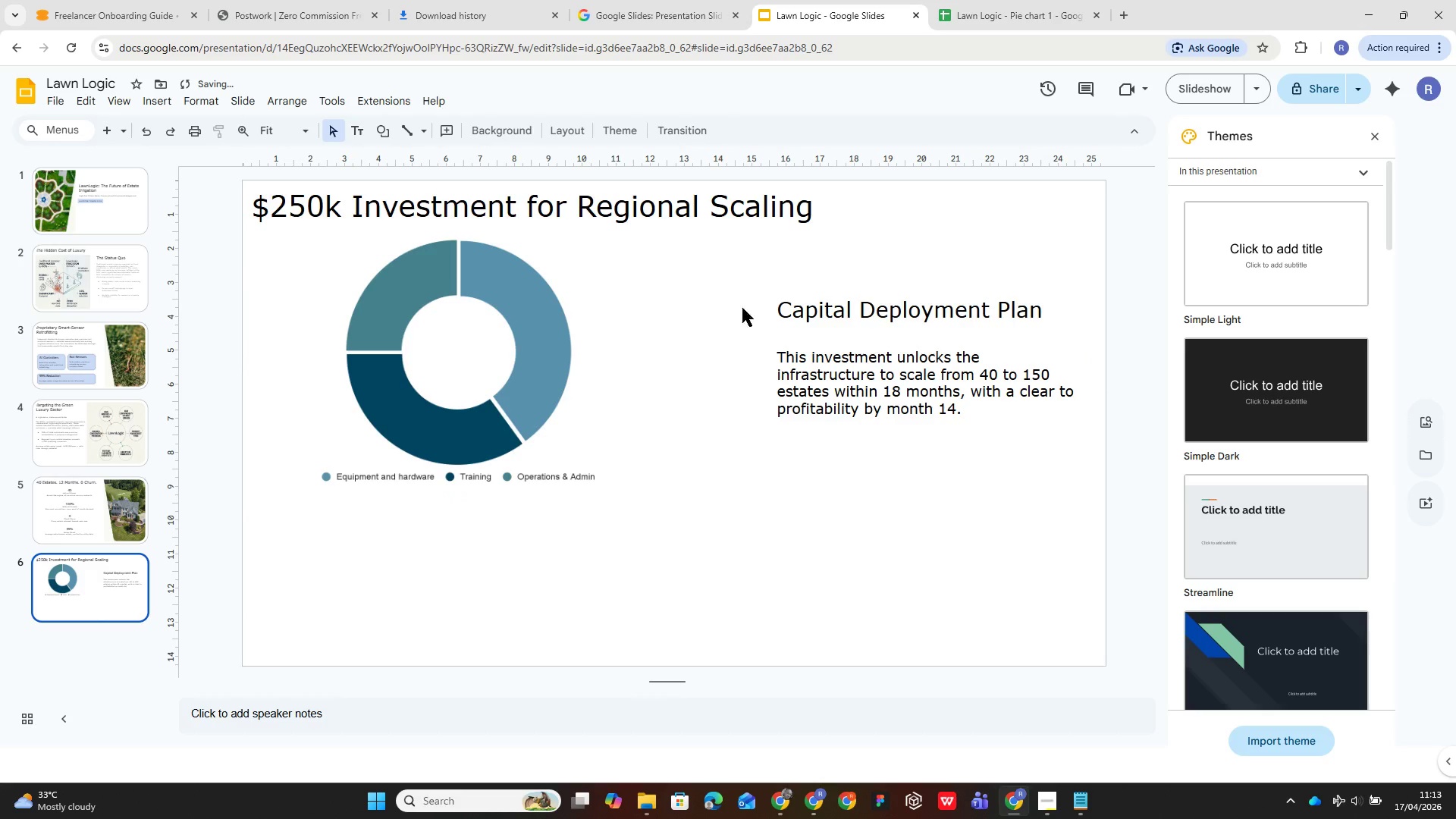 
left_click([353, 125])
 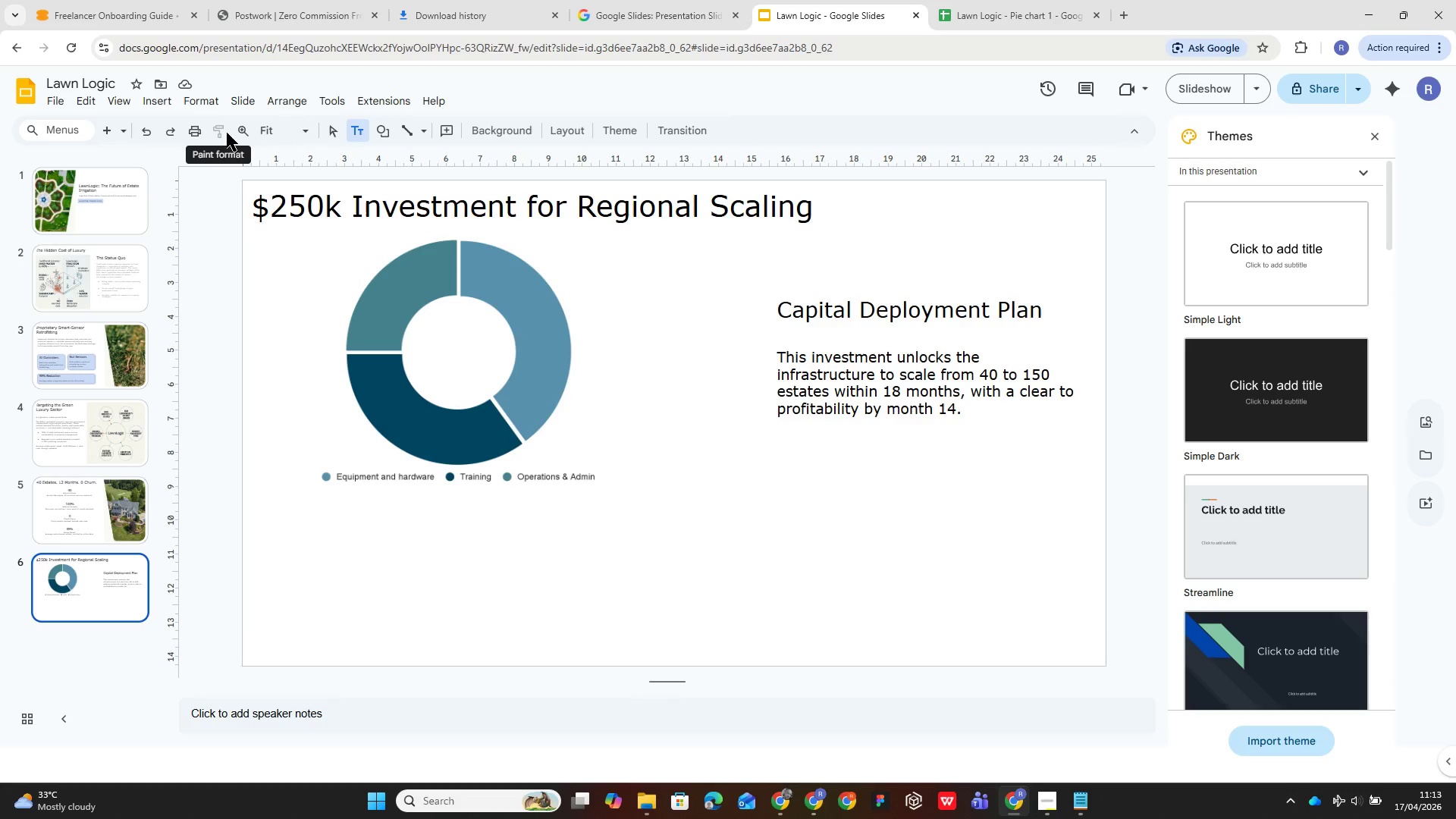 
left_click([379, 132])
 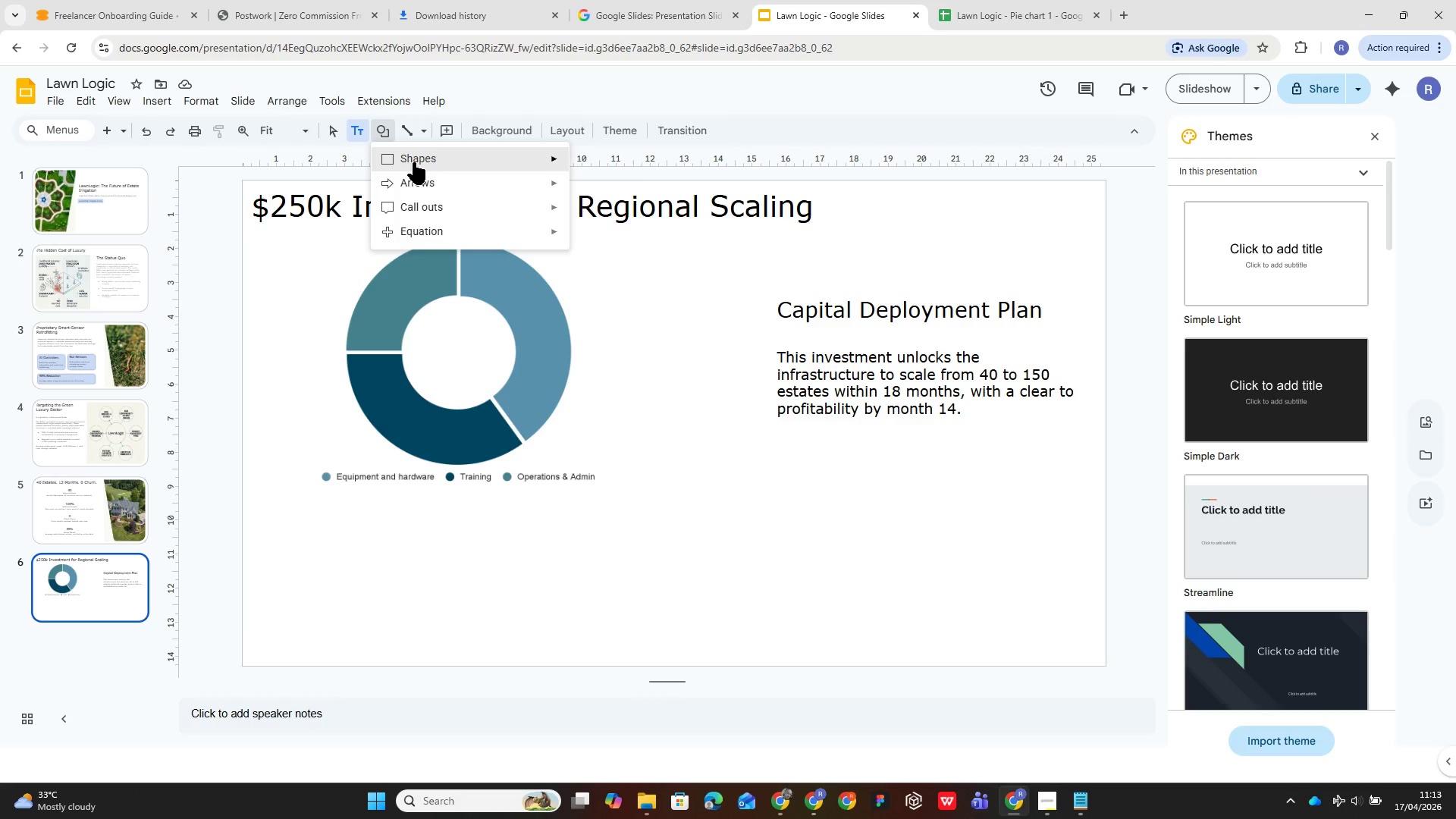 
left_click([413, 162])
 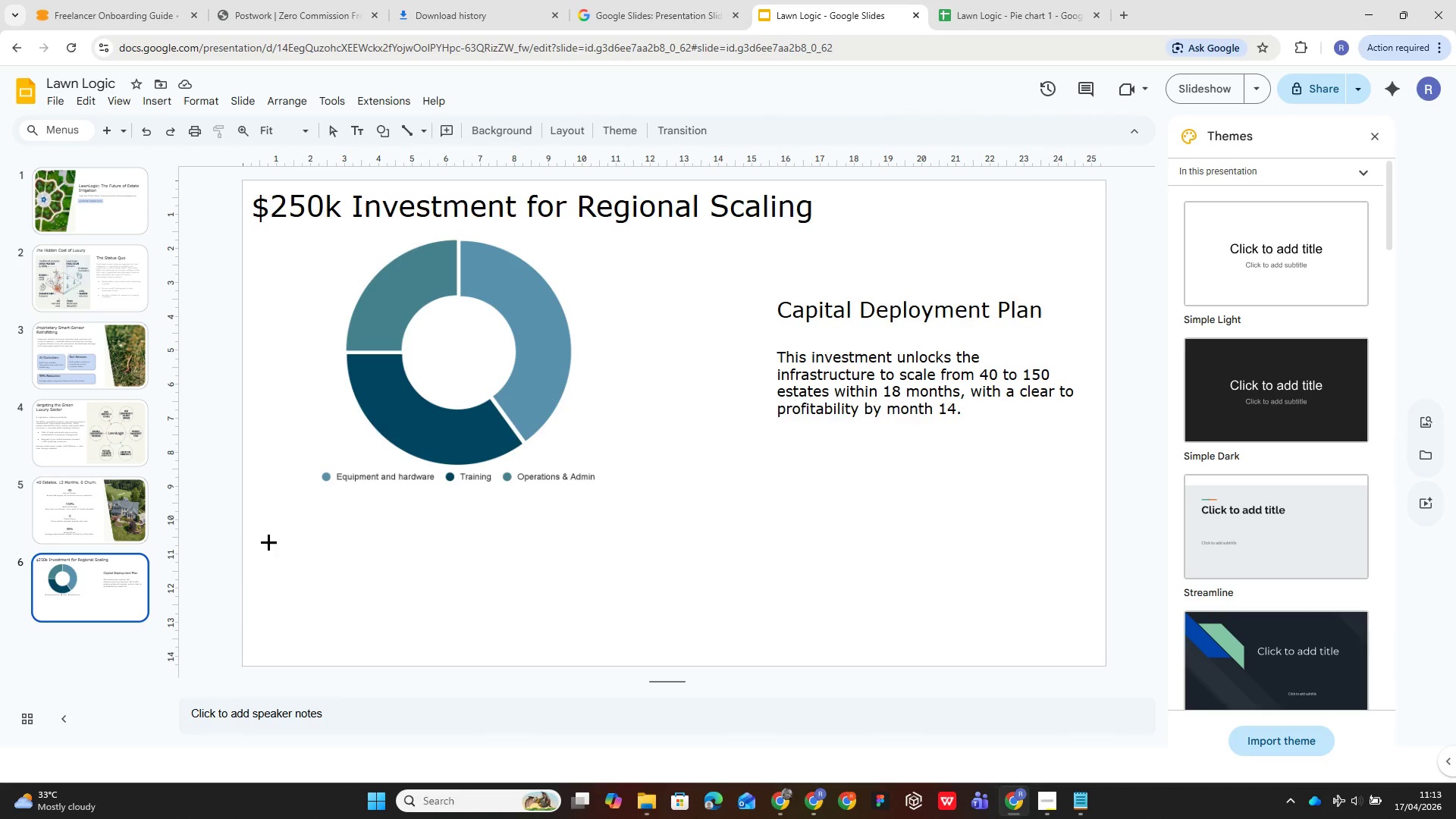 
left_click_drag(start_coordinate=[254, 516], to_coordinate=[521, 629])
 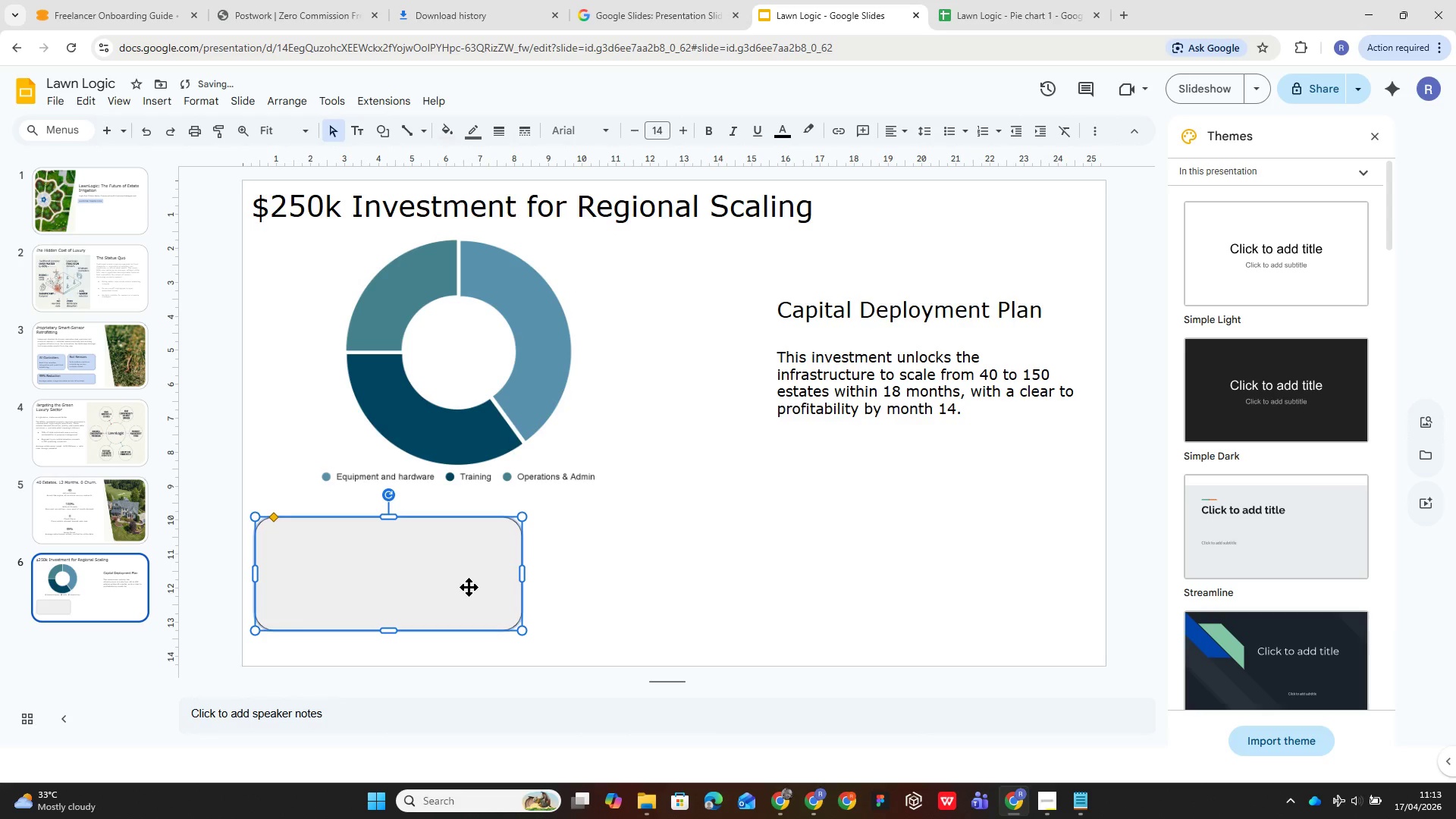 
left_click([470, 592])
 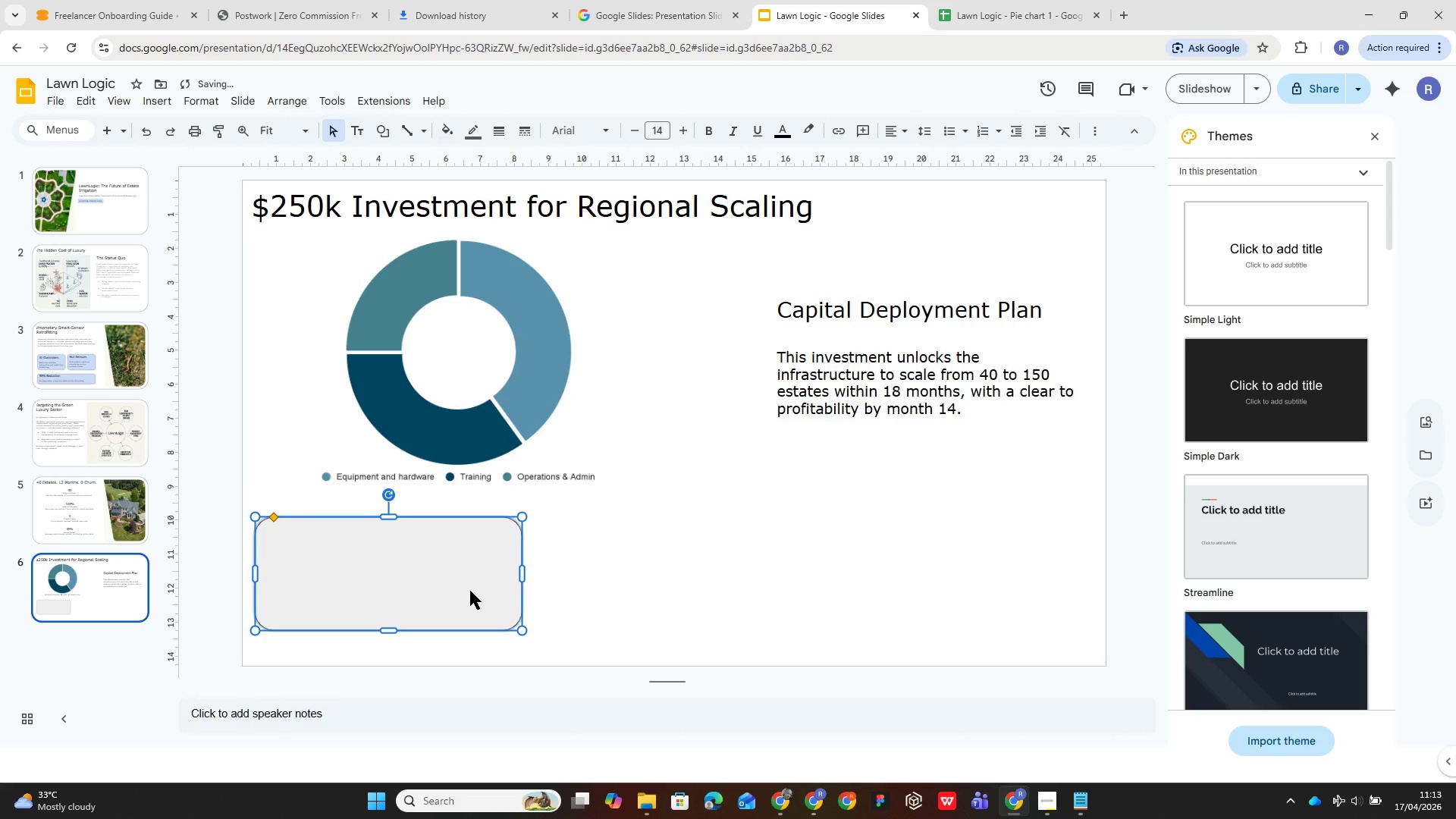 
key(Control+C)
 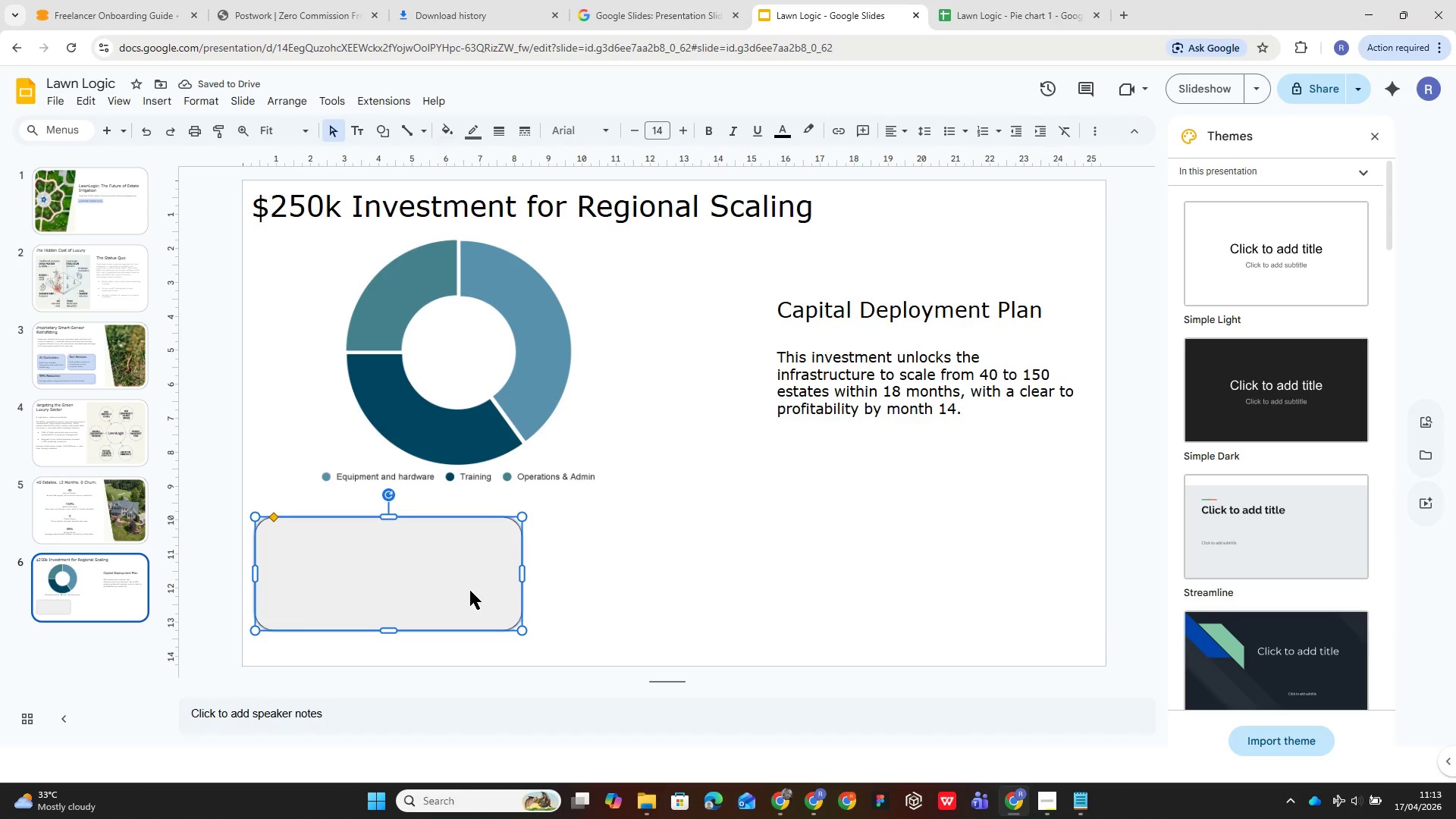 
left_click([470, 591])
 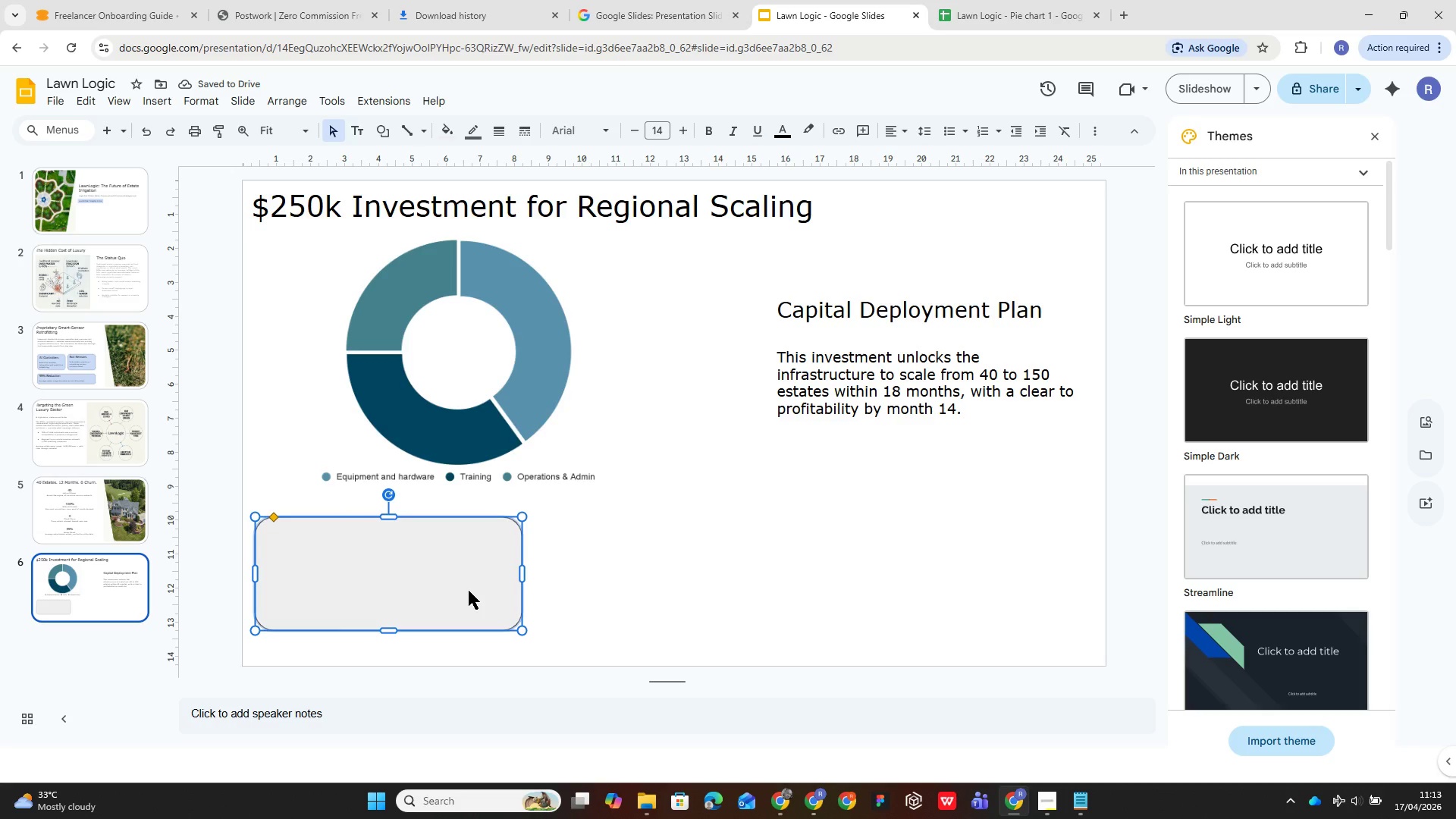 
key(Control+C)
 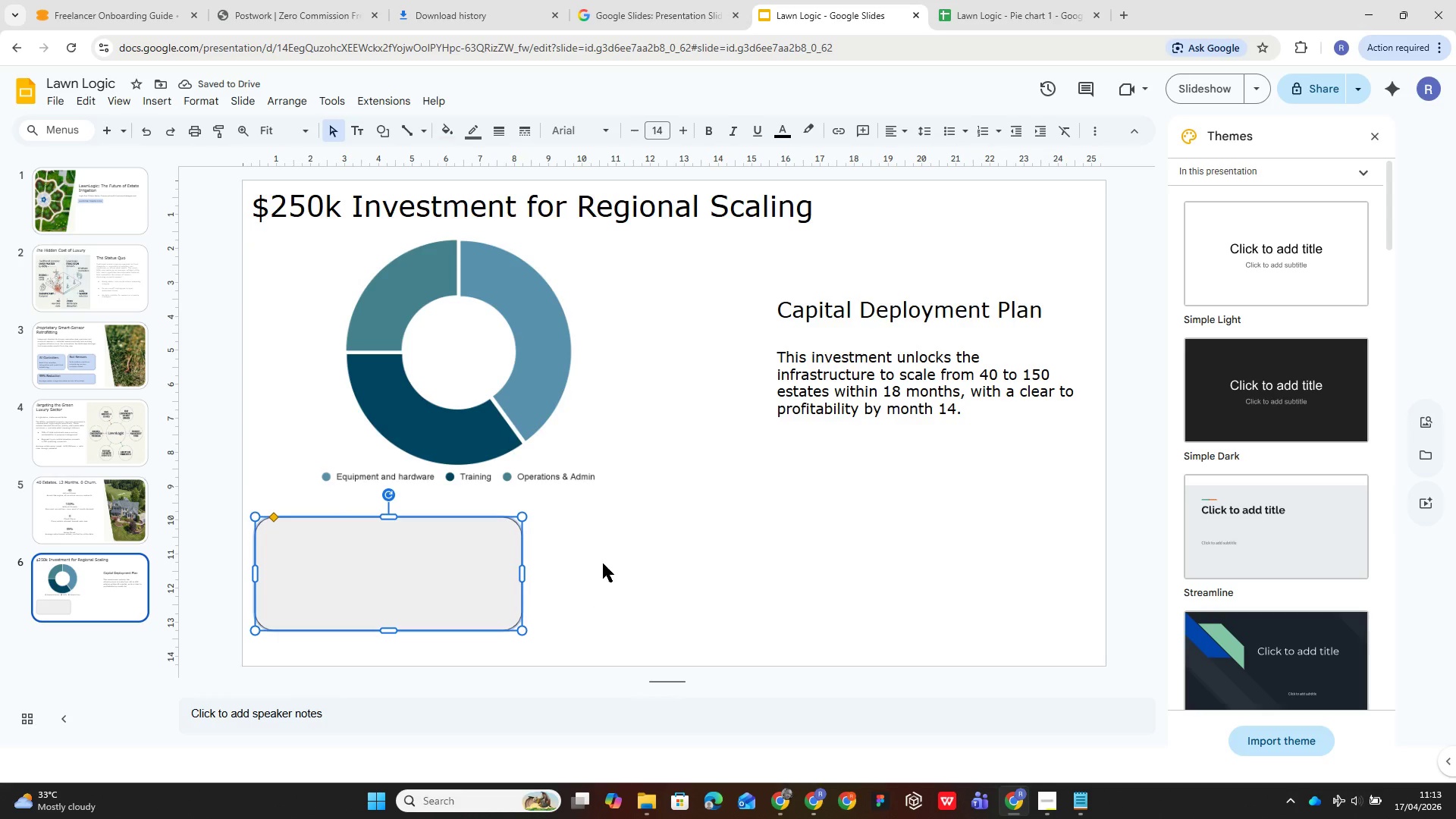 
left_click([606, 561])
 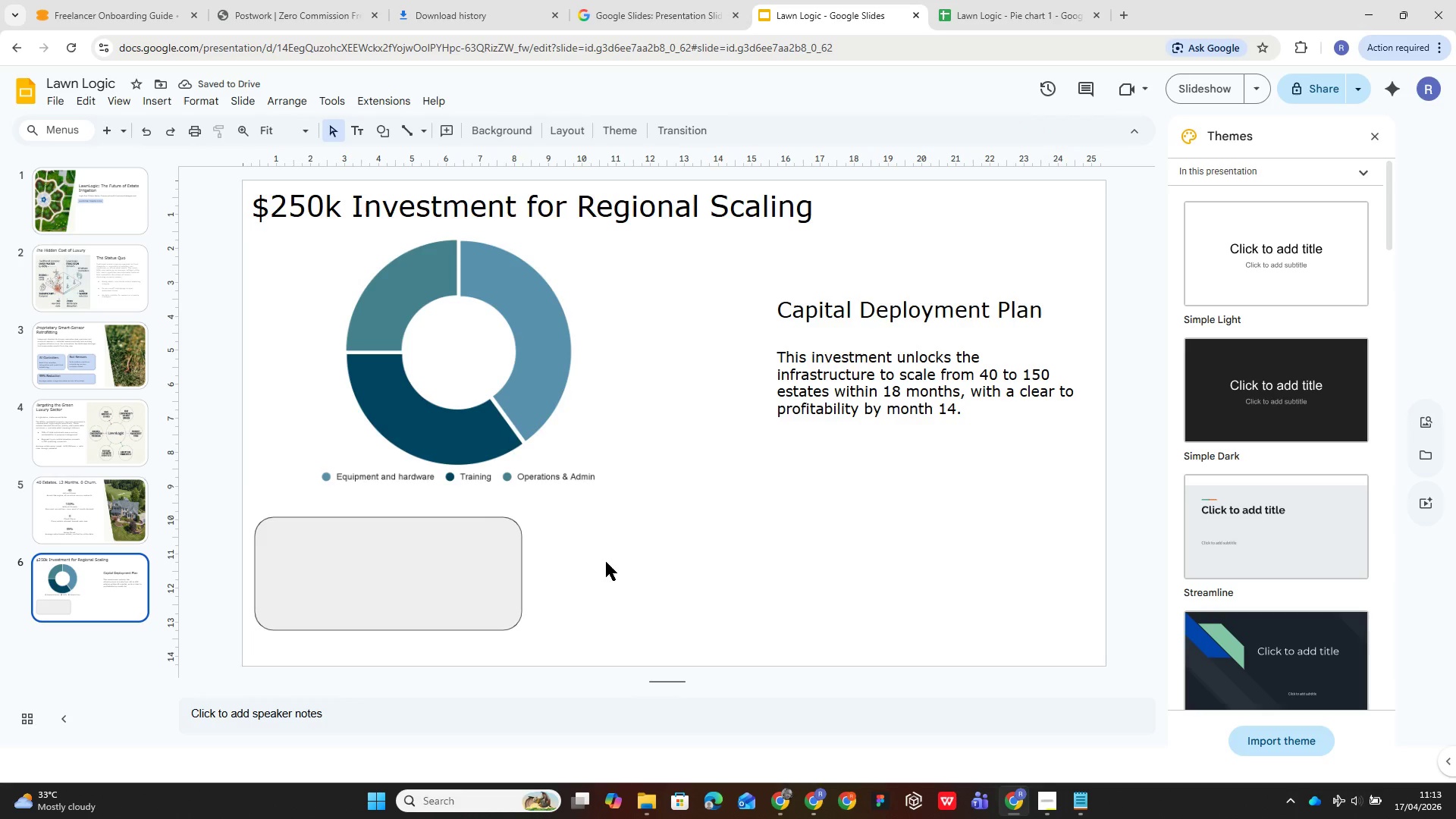 
key(Control+V)
 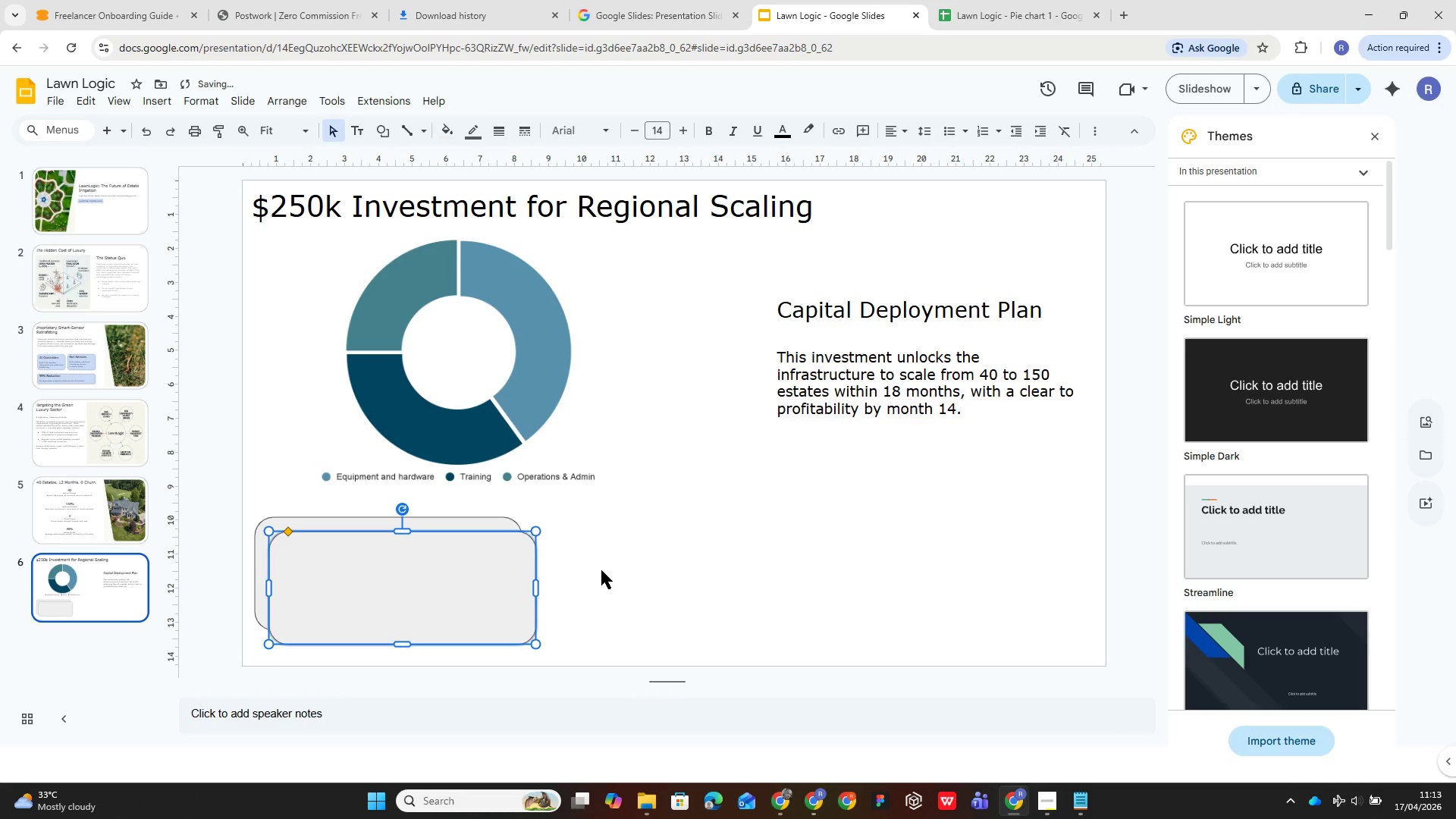 
key(Control+V)
 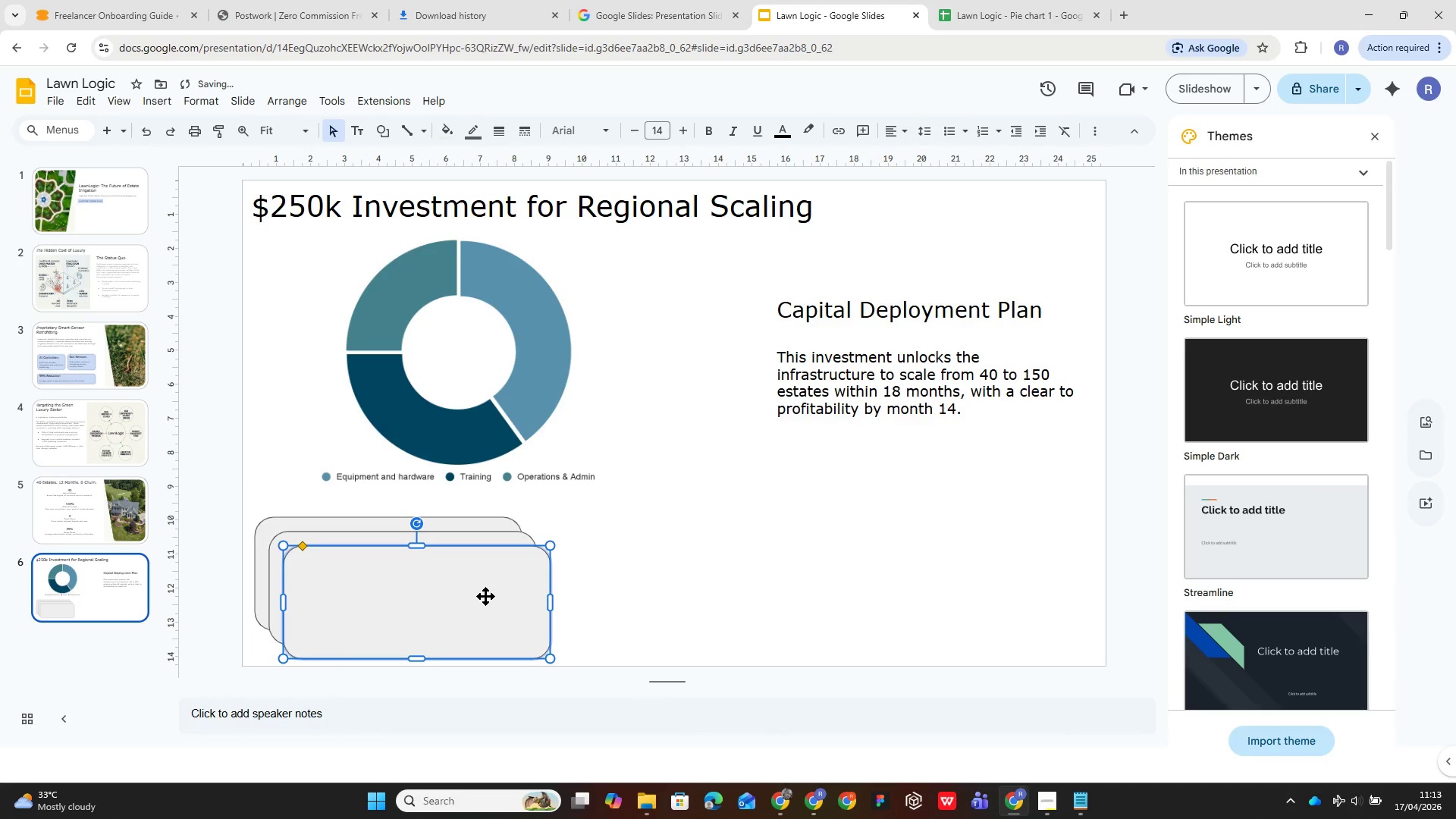 
left_click_drag(start_coordinate=[485, 596], to_coordinate=[742, 565])
 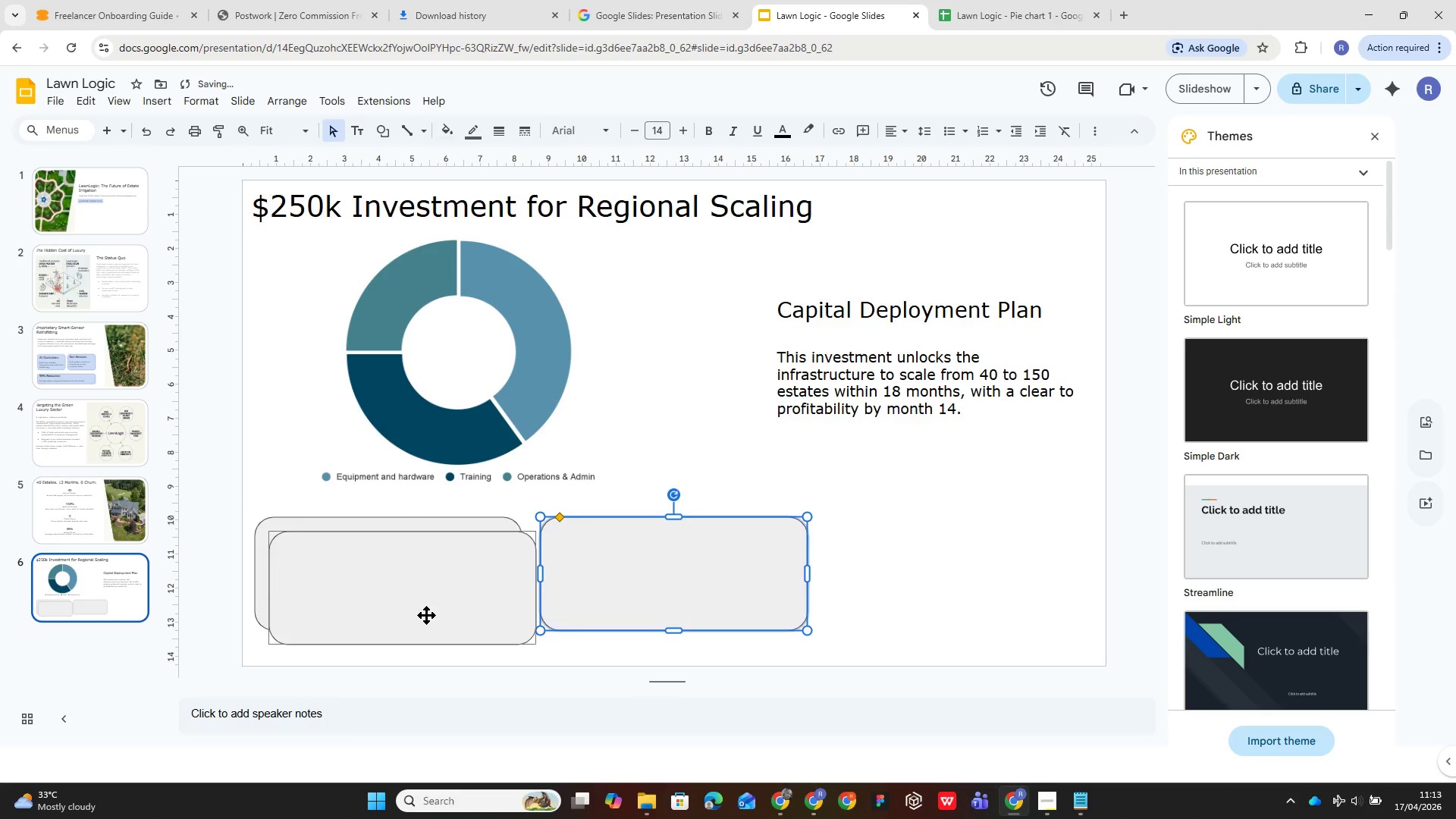 
left_click_drag(start_coordinate=[426, 615], to_coordinate=[974, 598])
 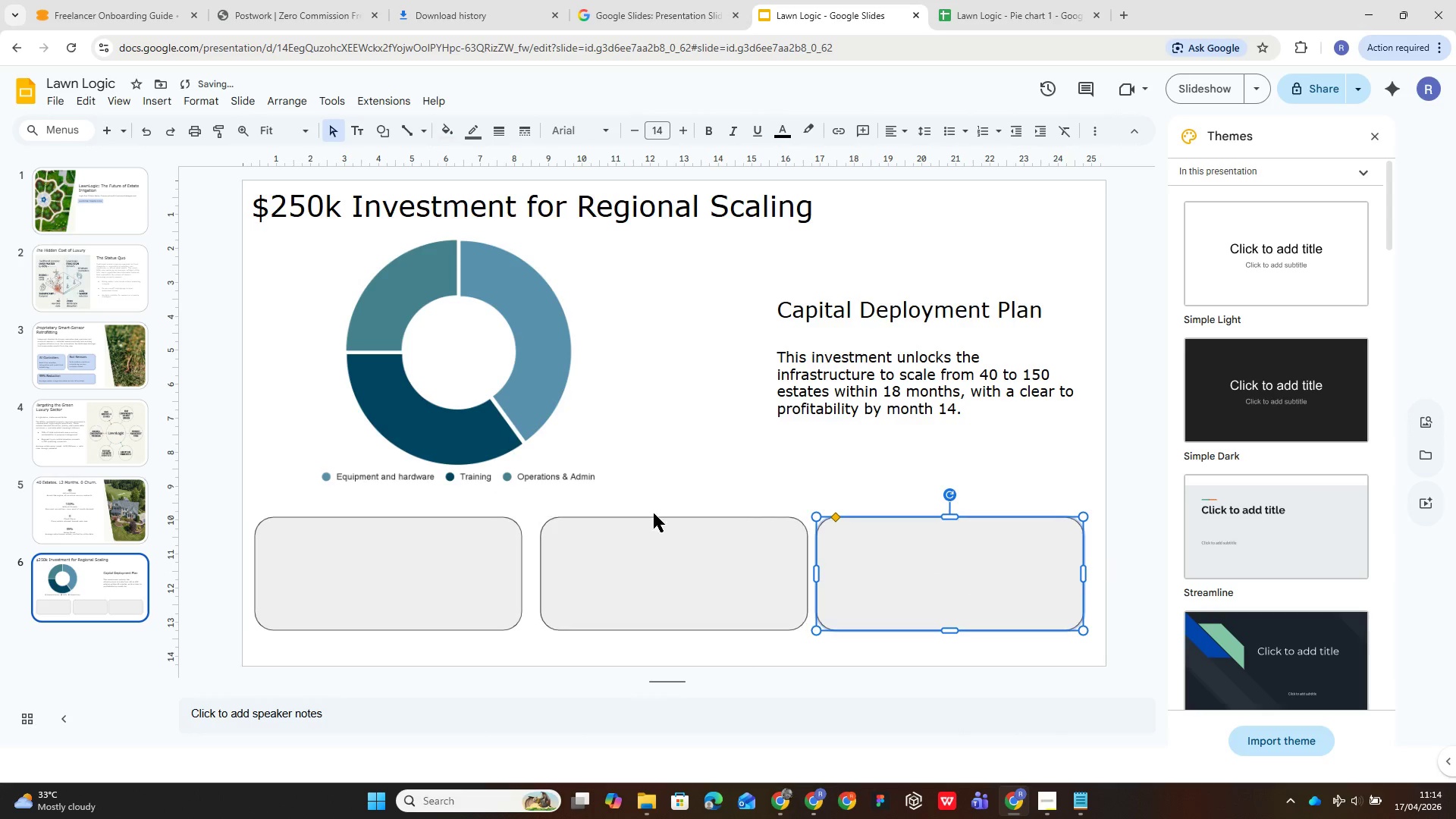 
left_click([656, 495])
 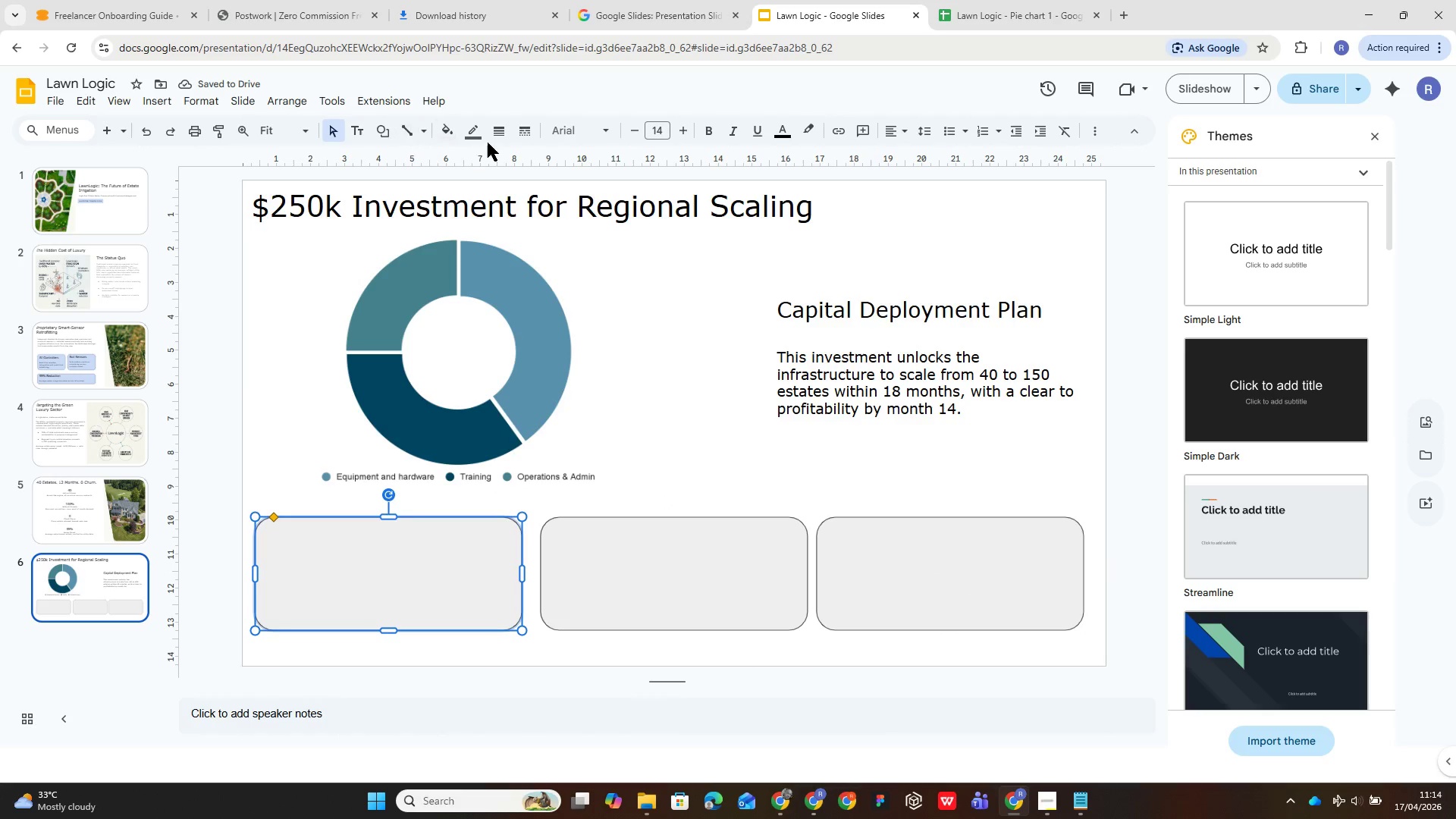 
left_click([441, 129])
 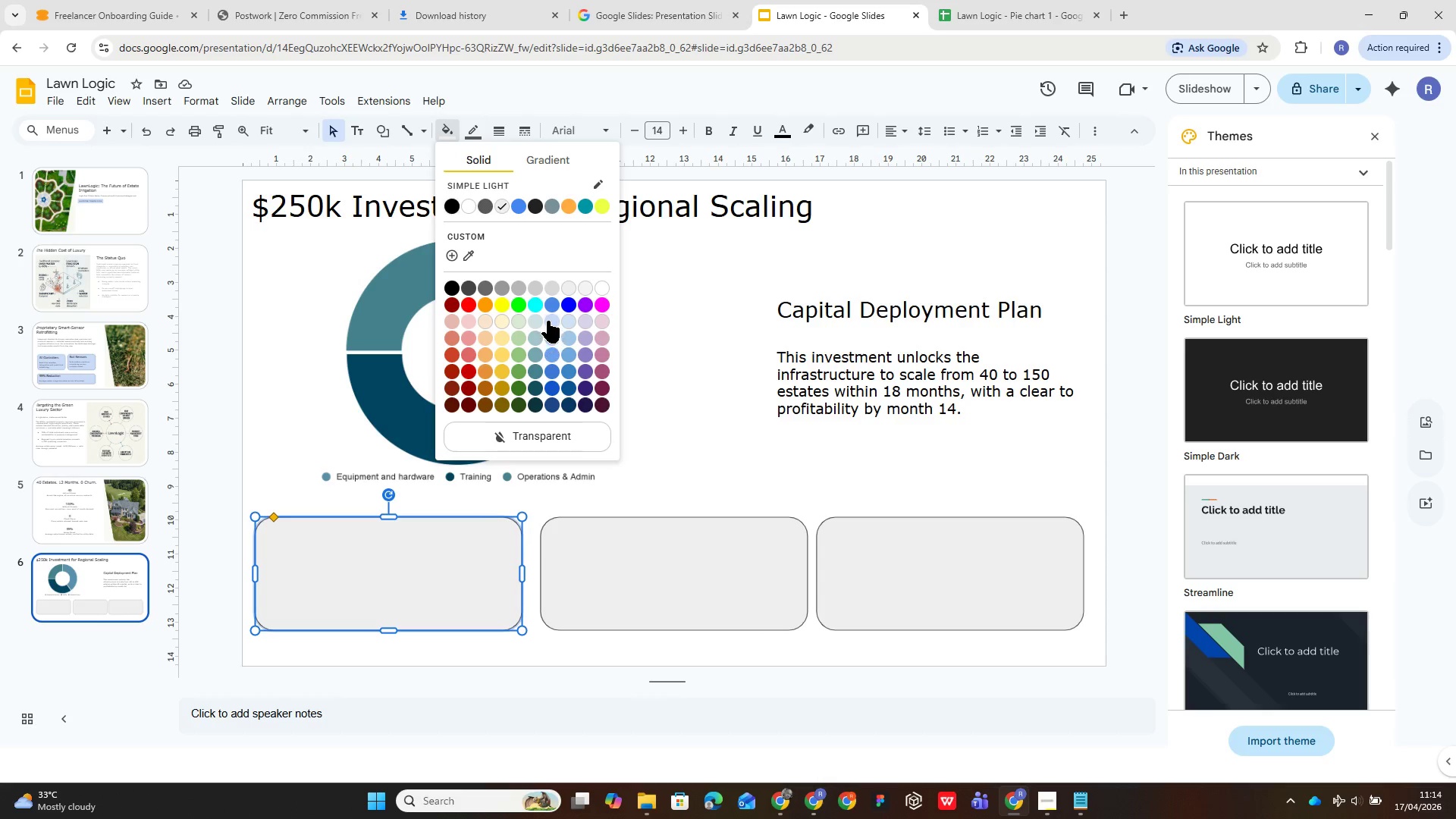 
left_click([551, 321])
 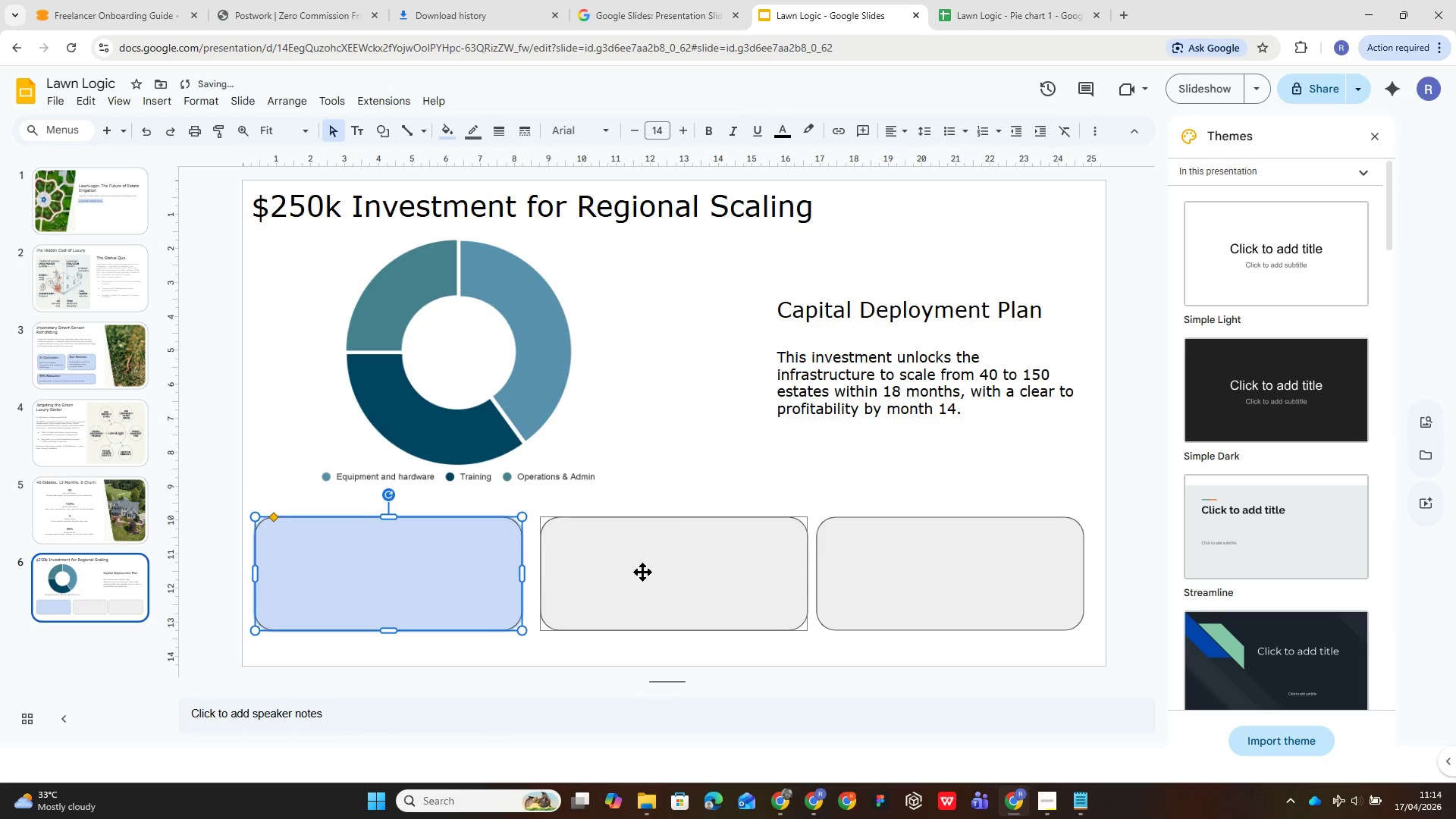 
left_click([642, 572])
 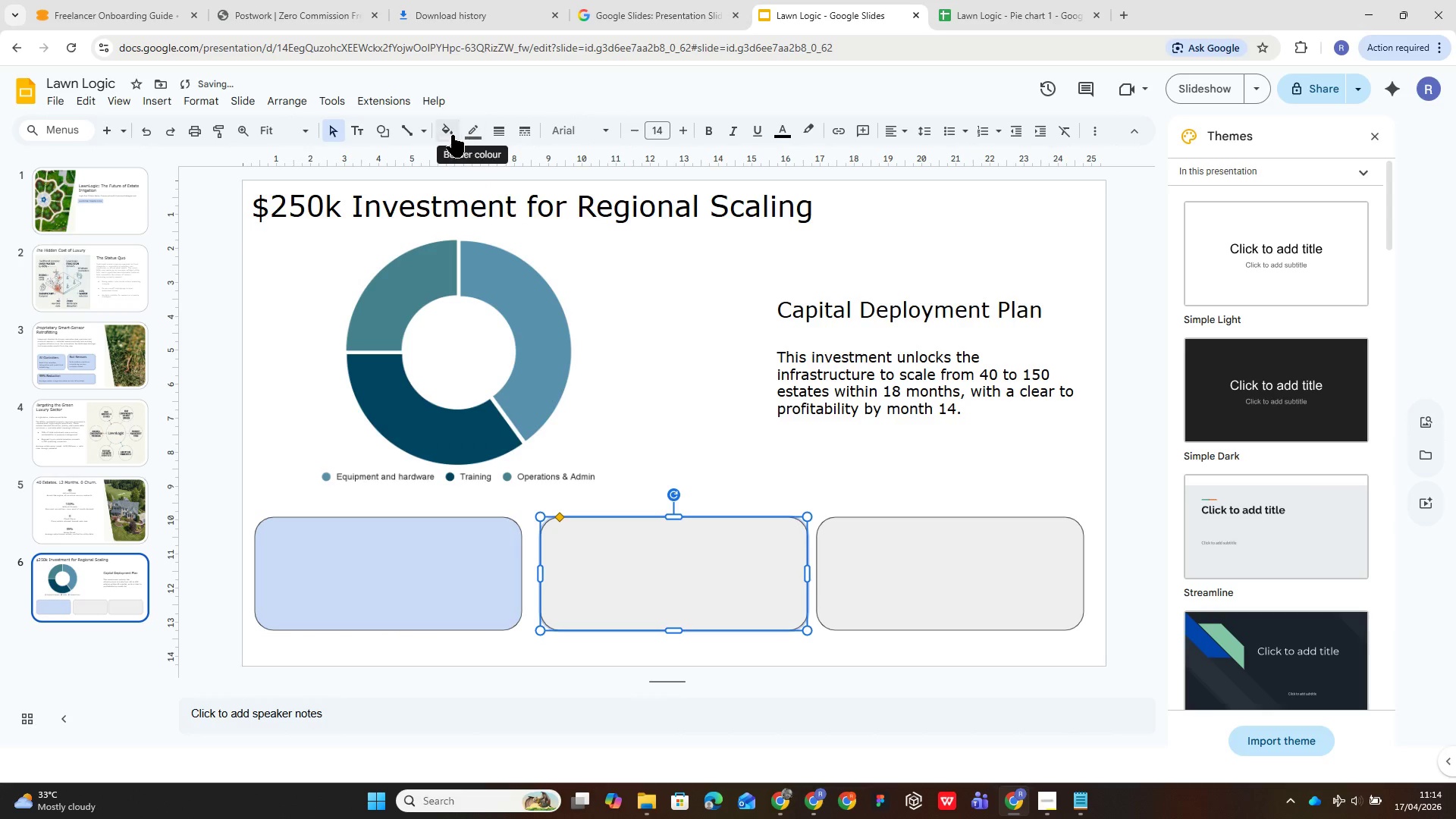 
left_click([449, 135])
 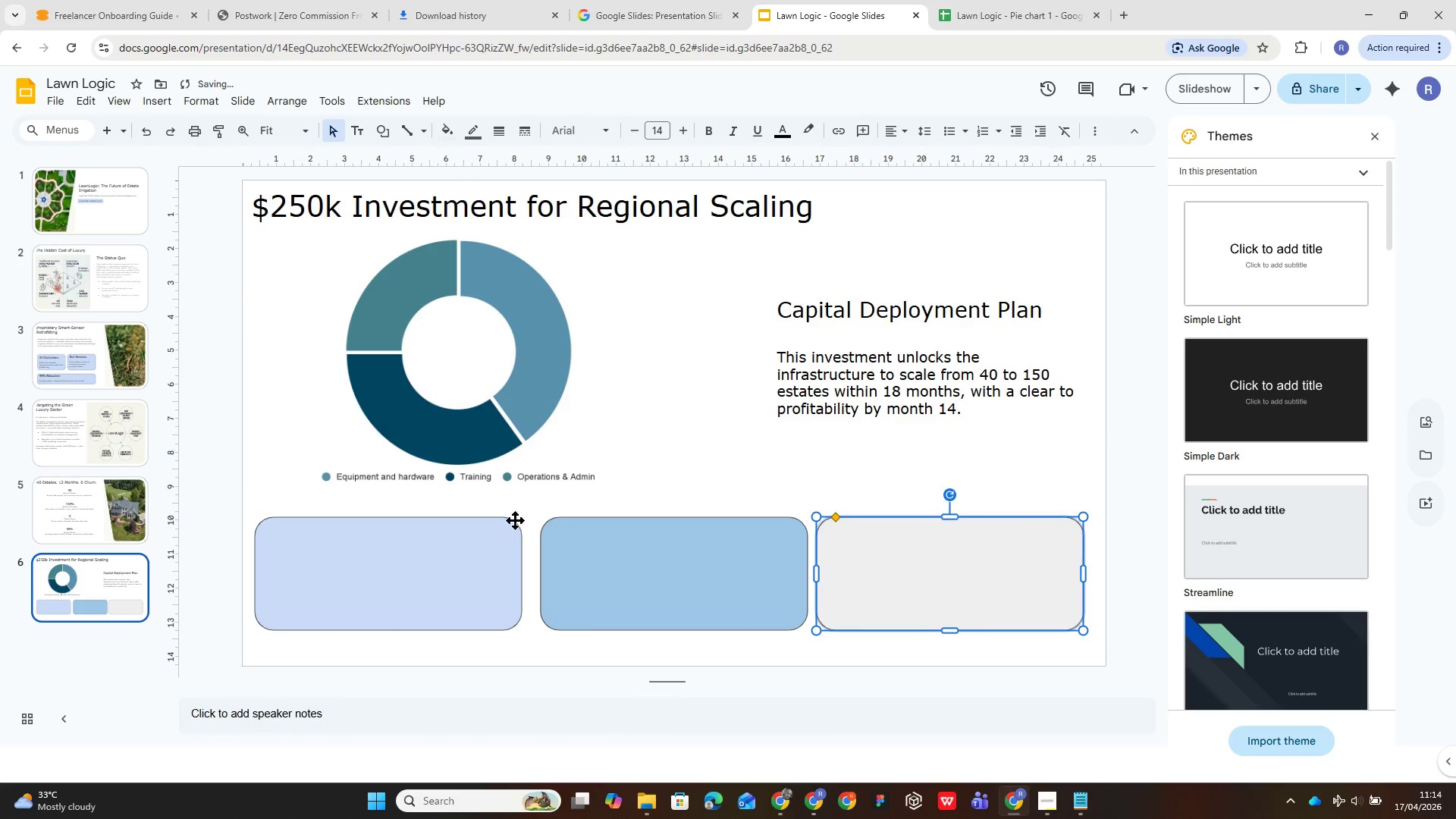 
left_click([453, 121])
 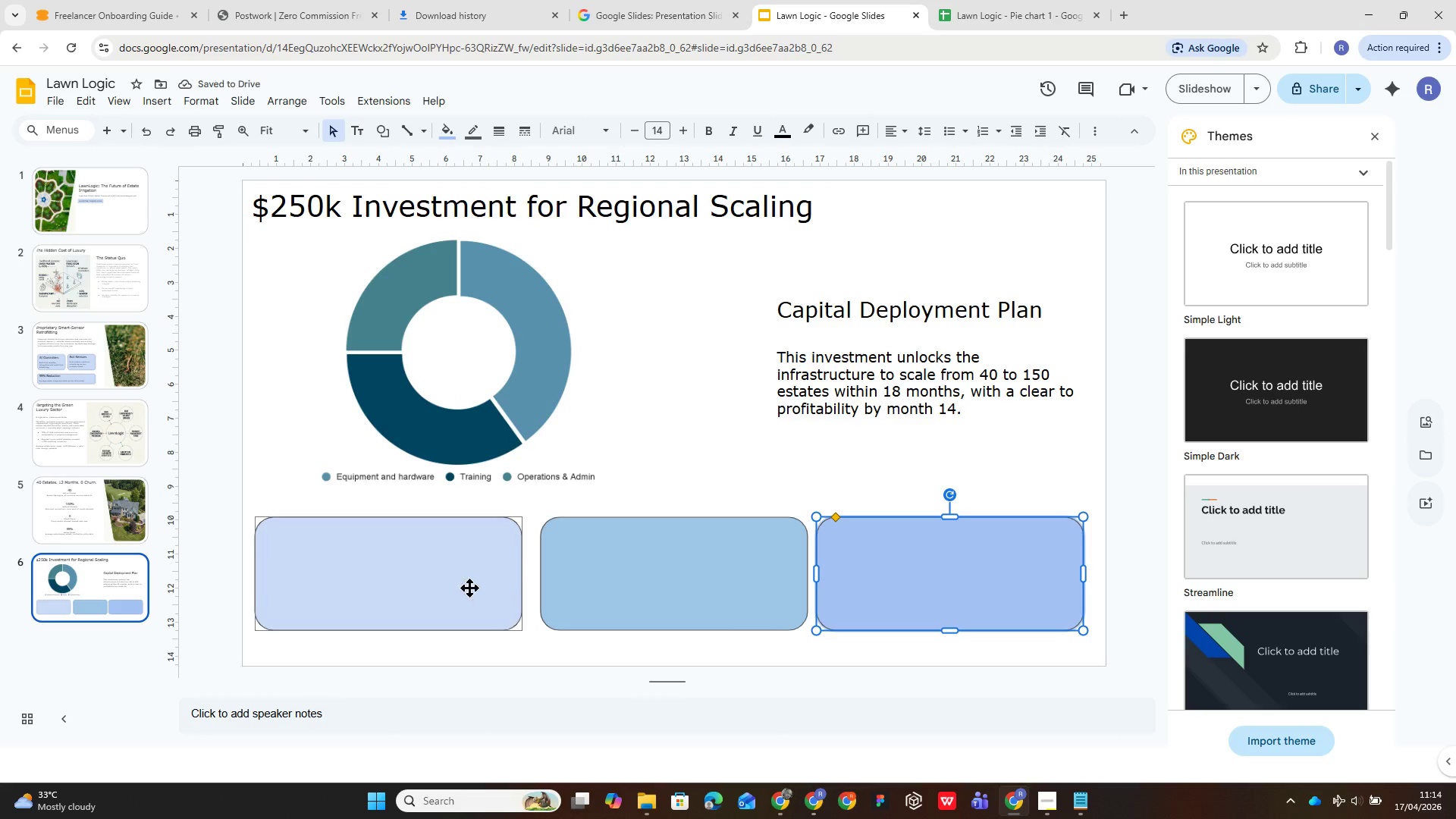 
wait(5.2)
 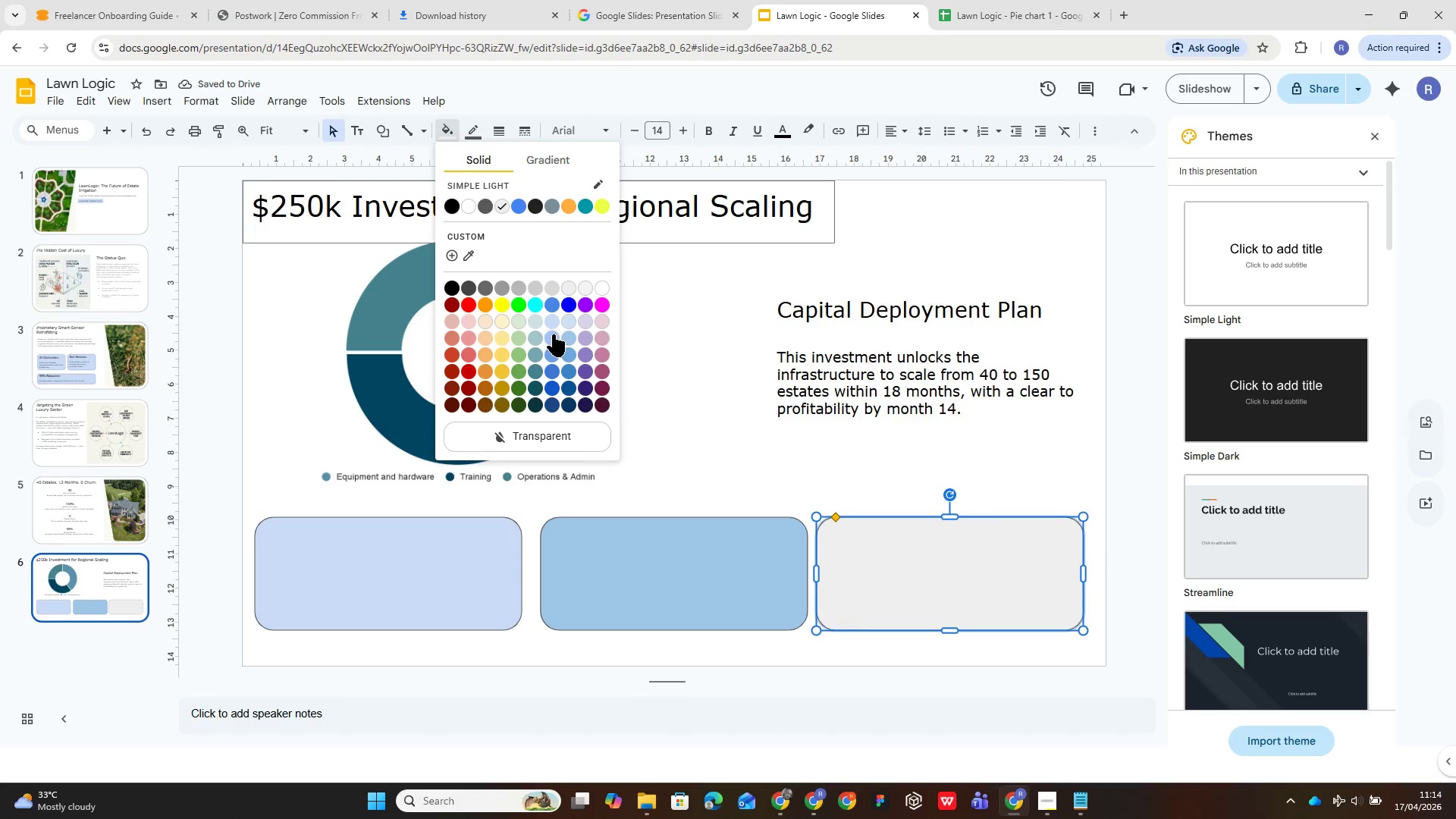 
left_click([632, 561])
 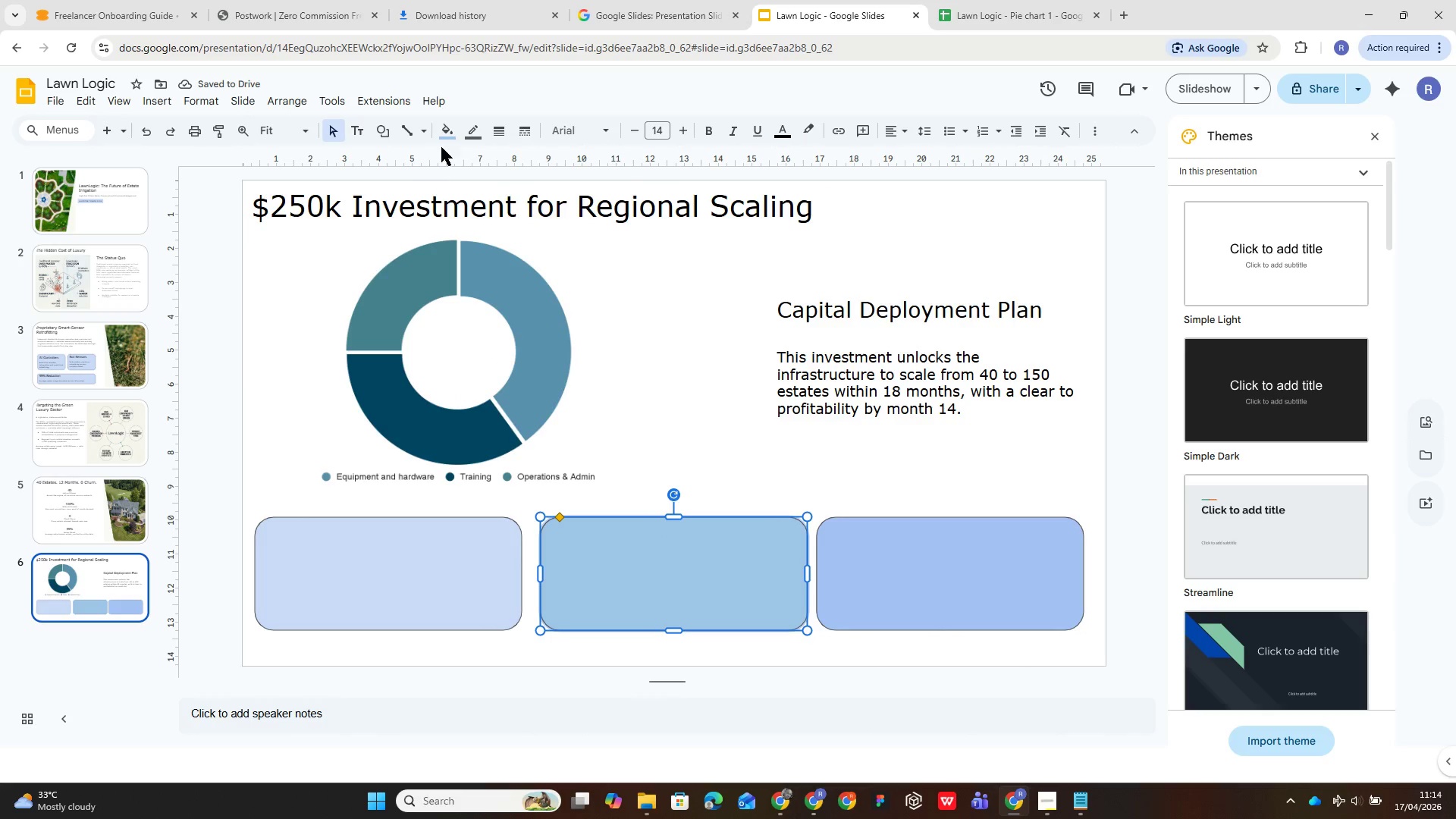 
left_click([438, 130])
 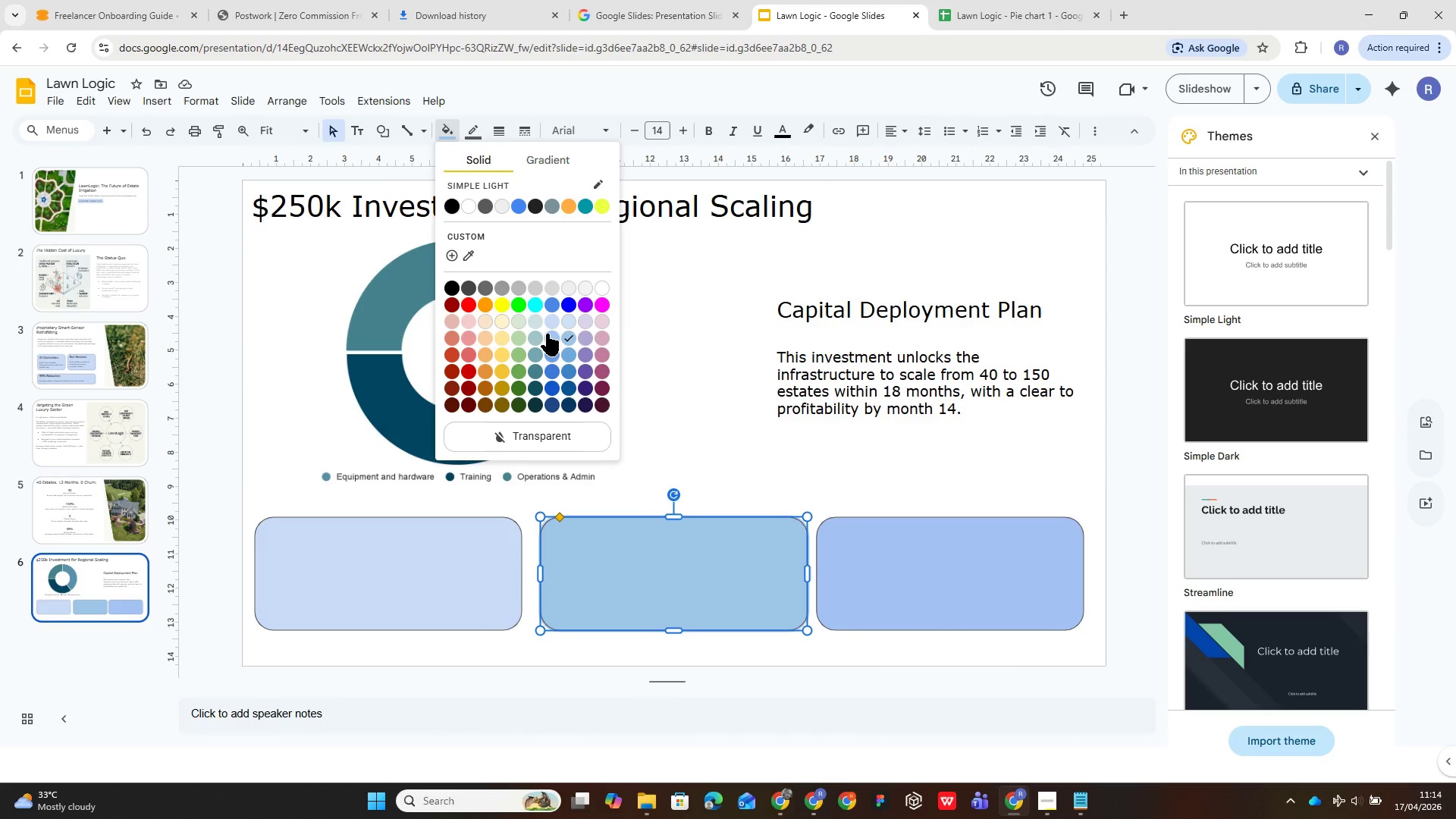 
left_click([547, 332])
 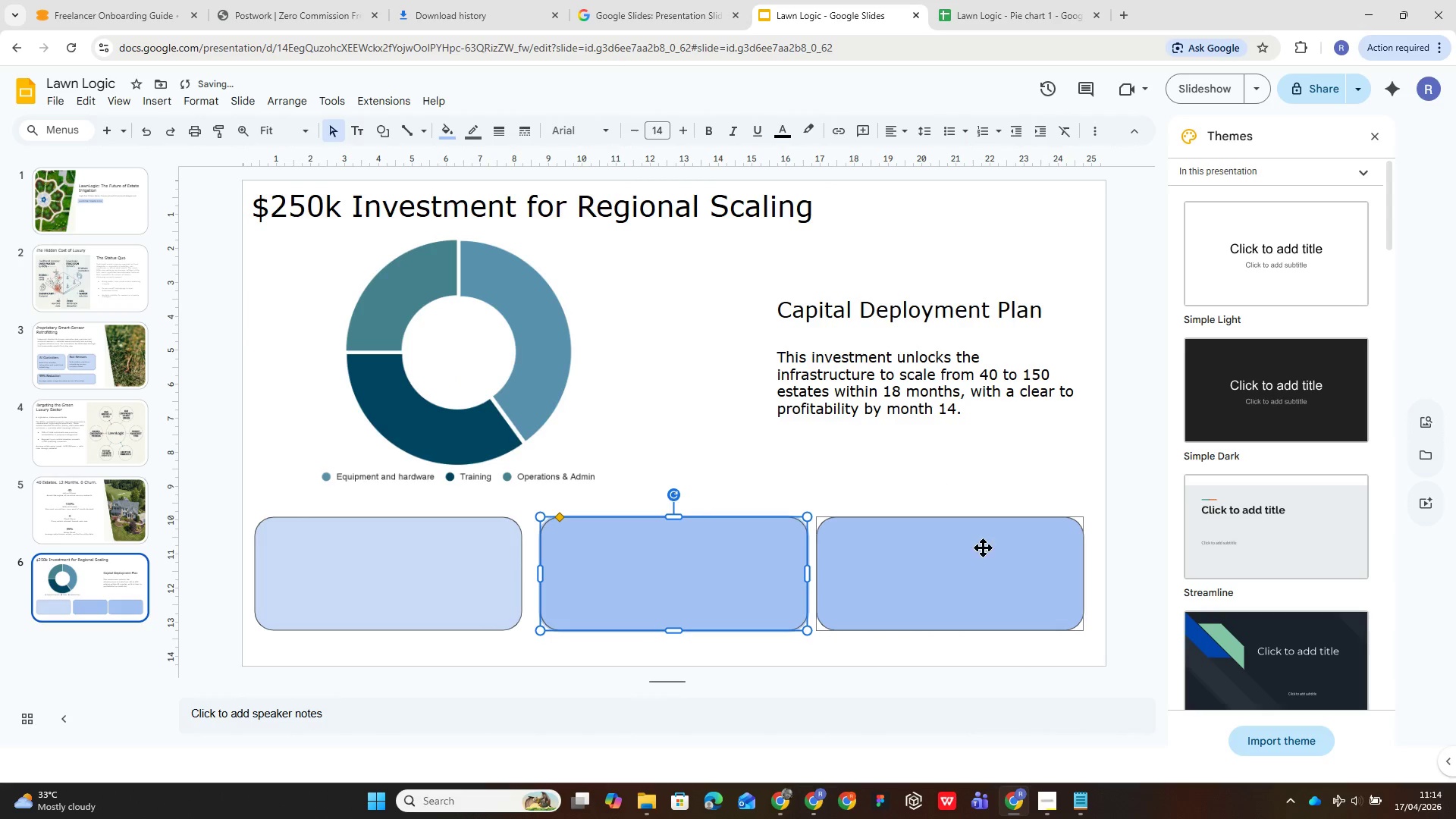 
left_click([984, 564])
 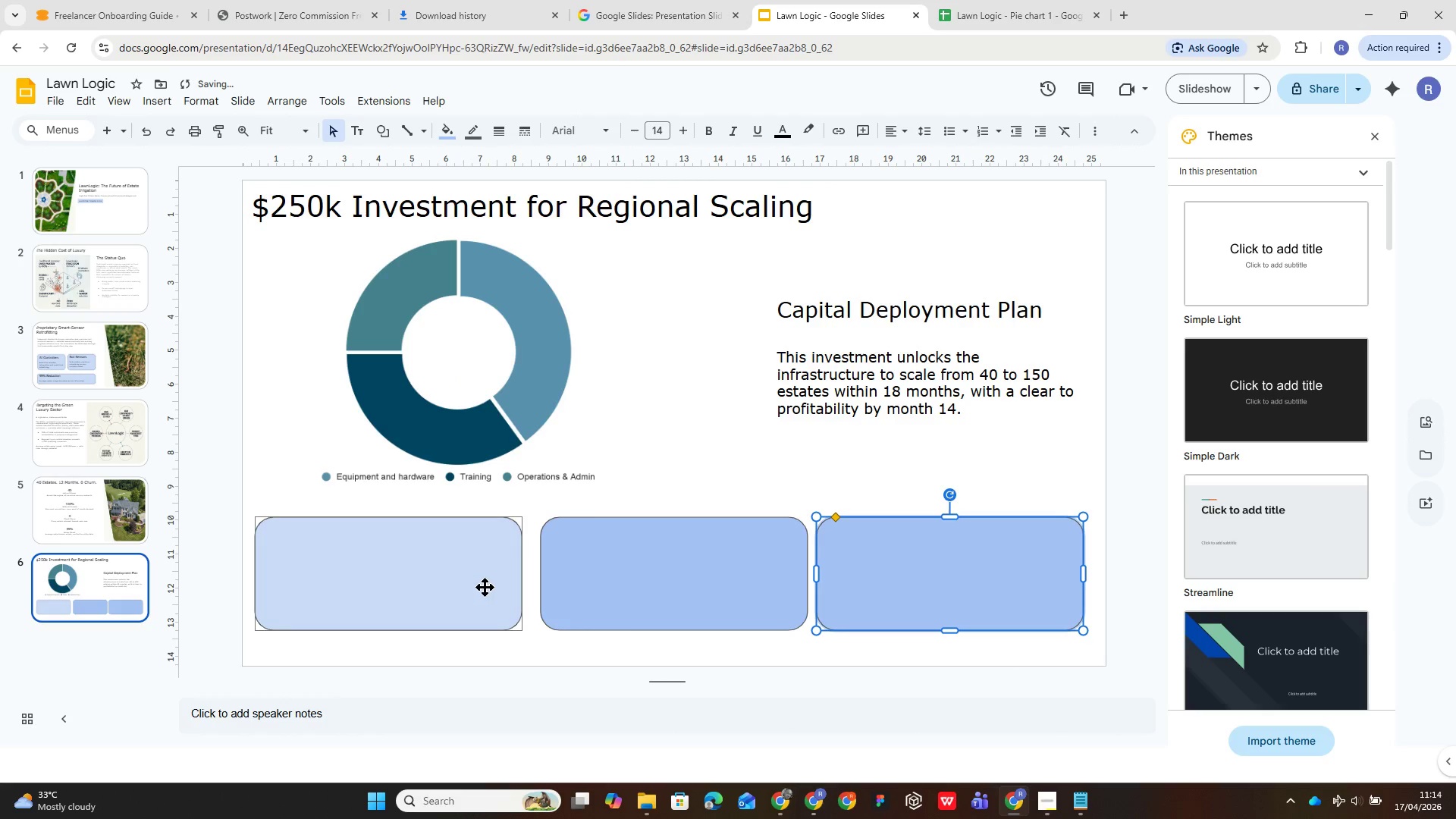 
left_click([614, 565])
 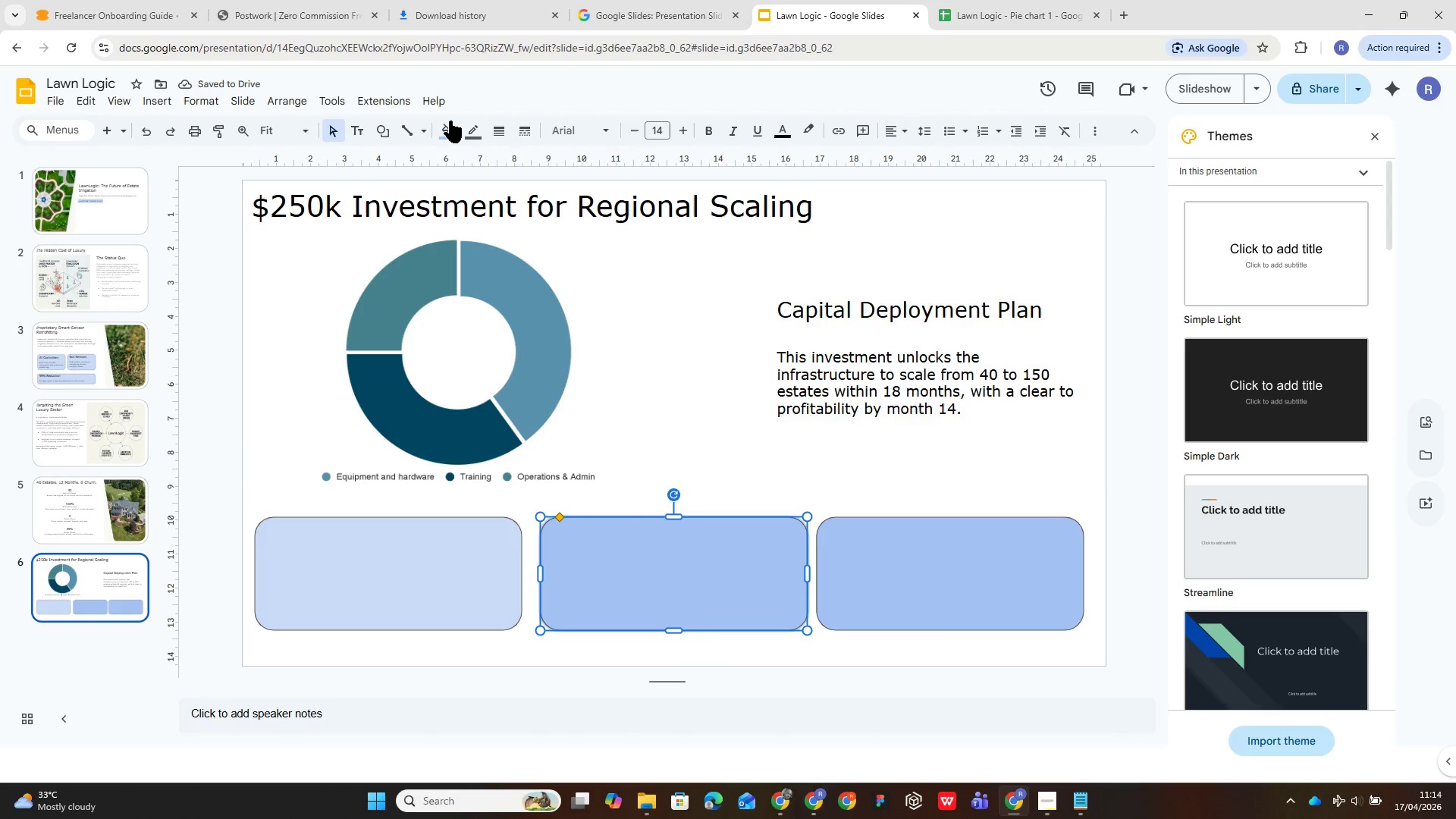 
left_click([450, 128])
 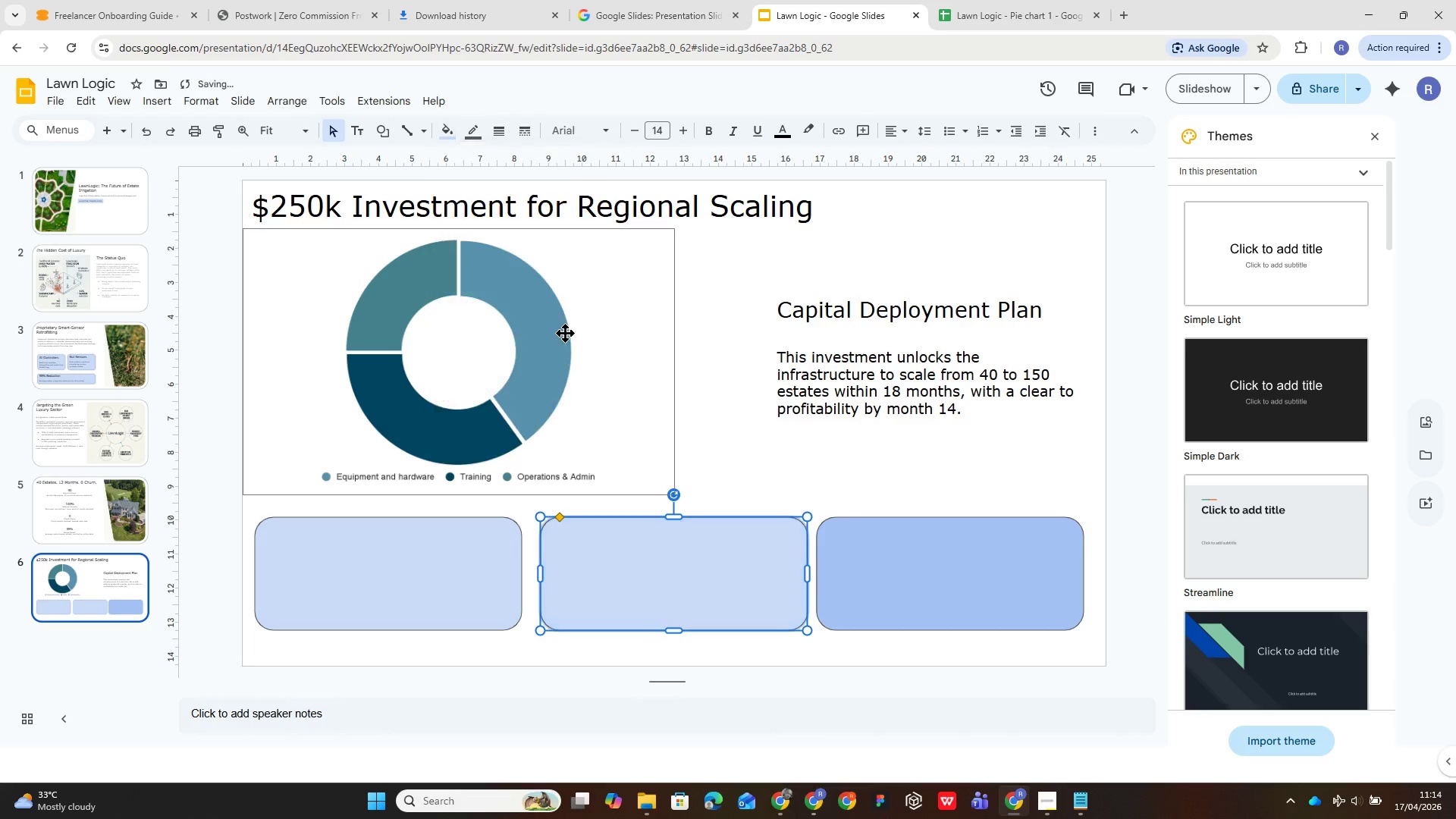 
left_click([950, 567])
 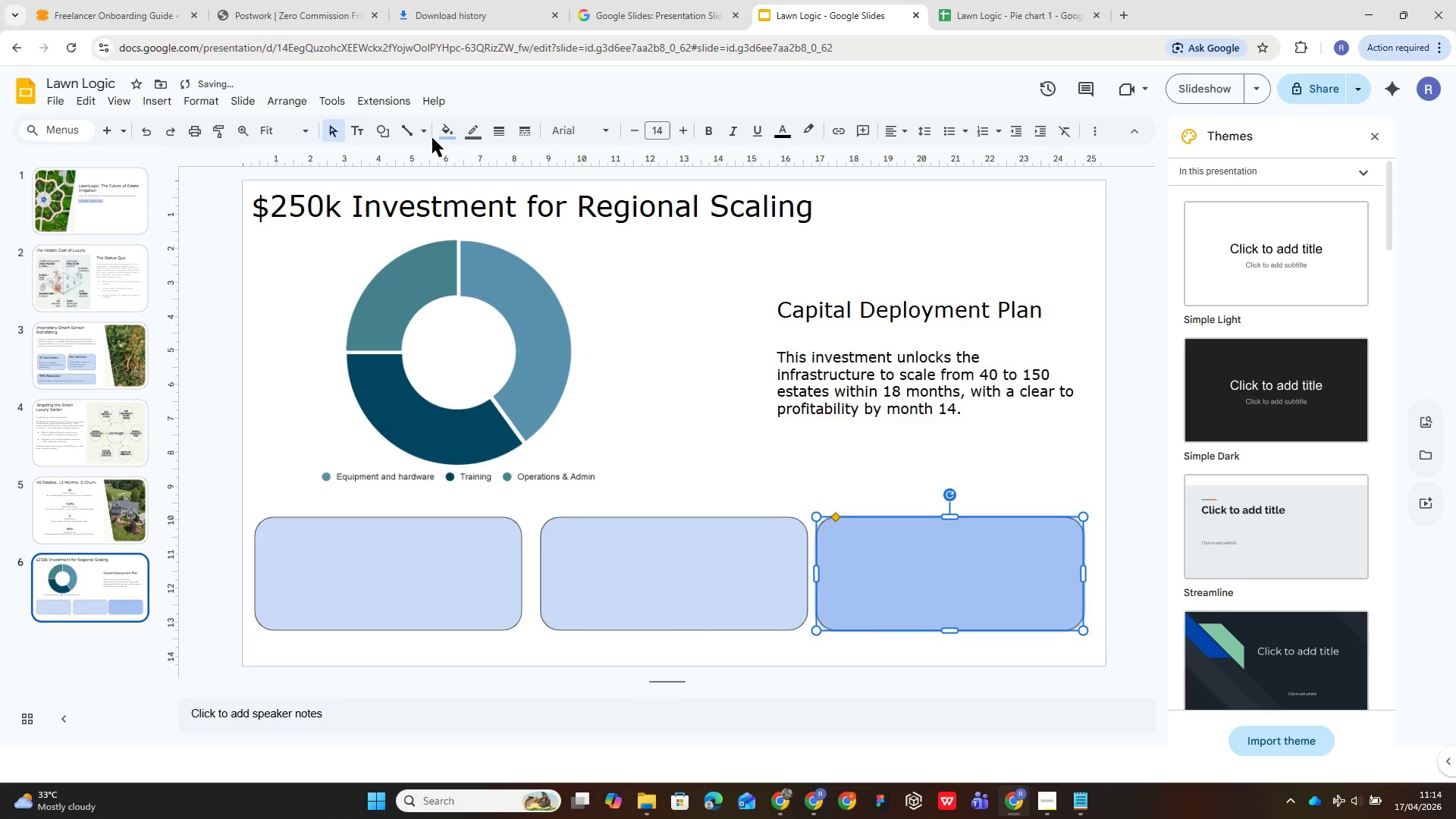 
left_click([442, 130])
 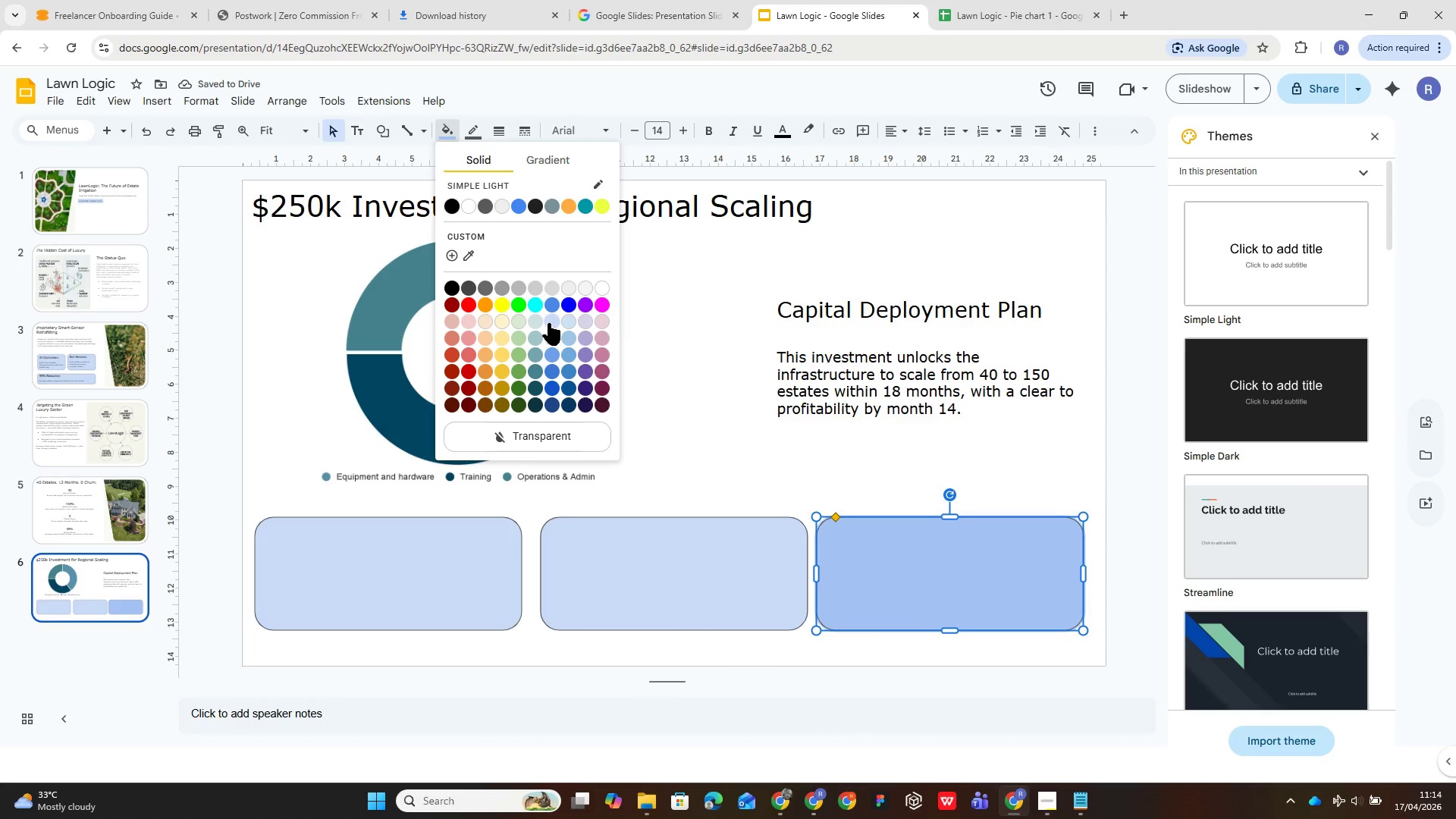 
left_click([548, 323])
 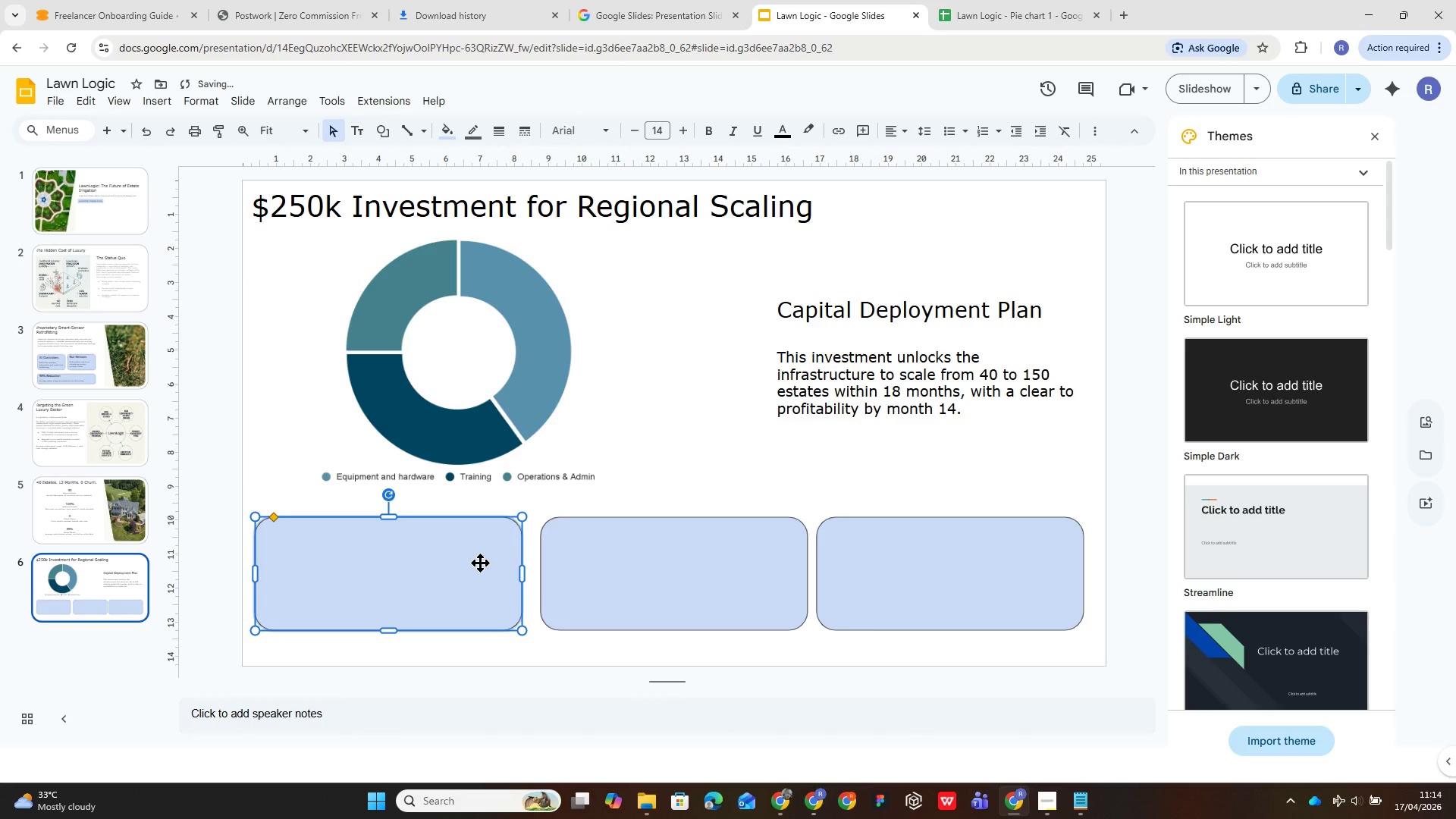 
double_click([479, 563])
 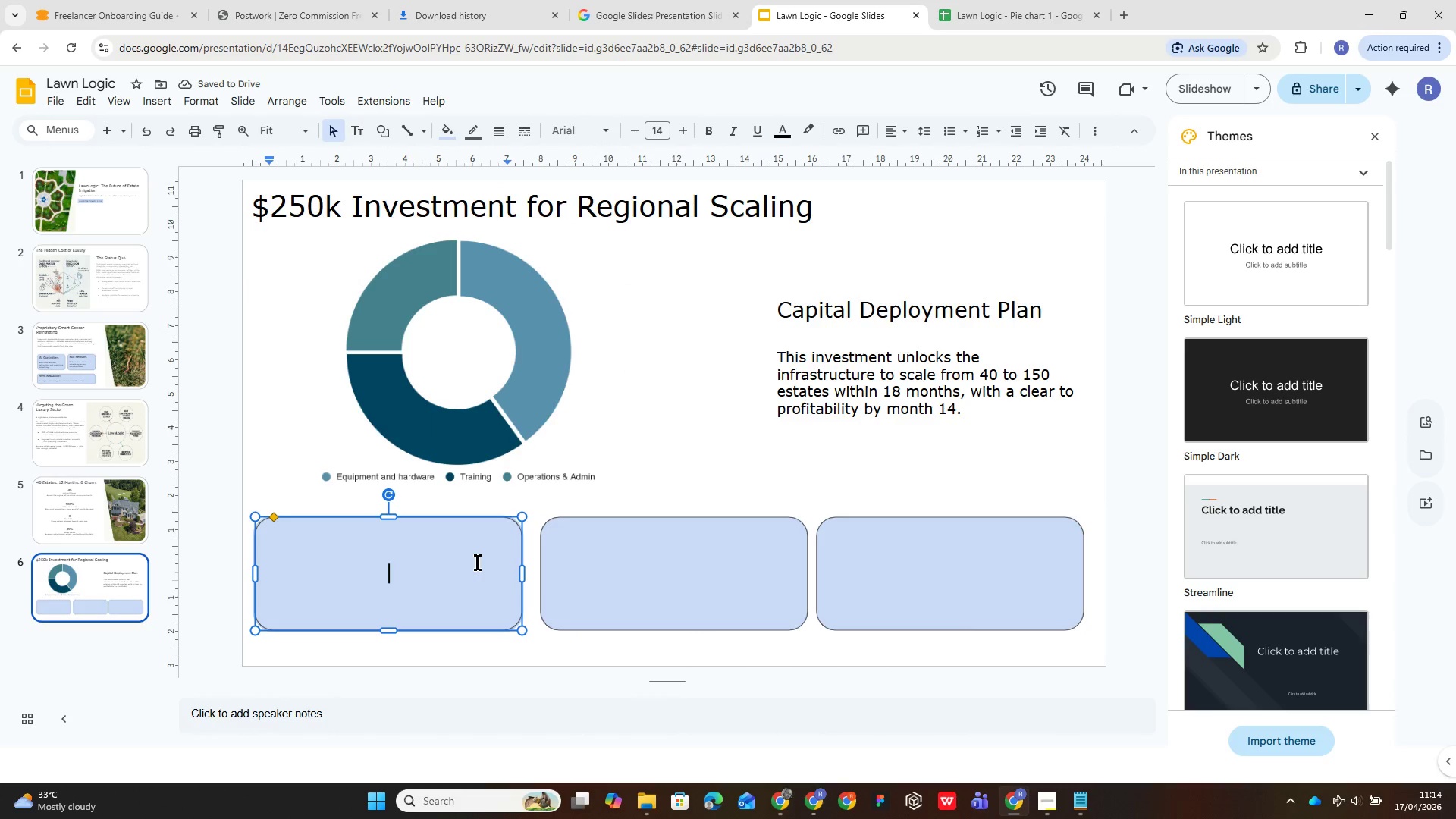 
wait(8.16)
 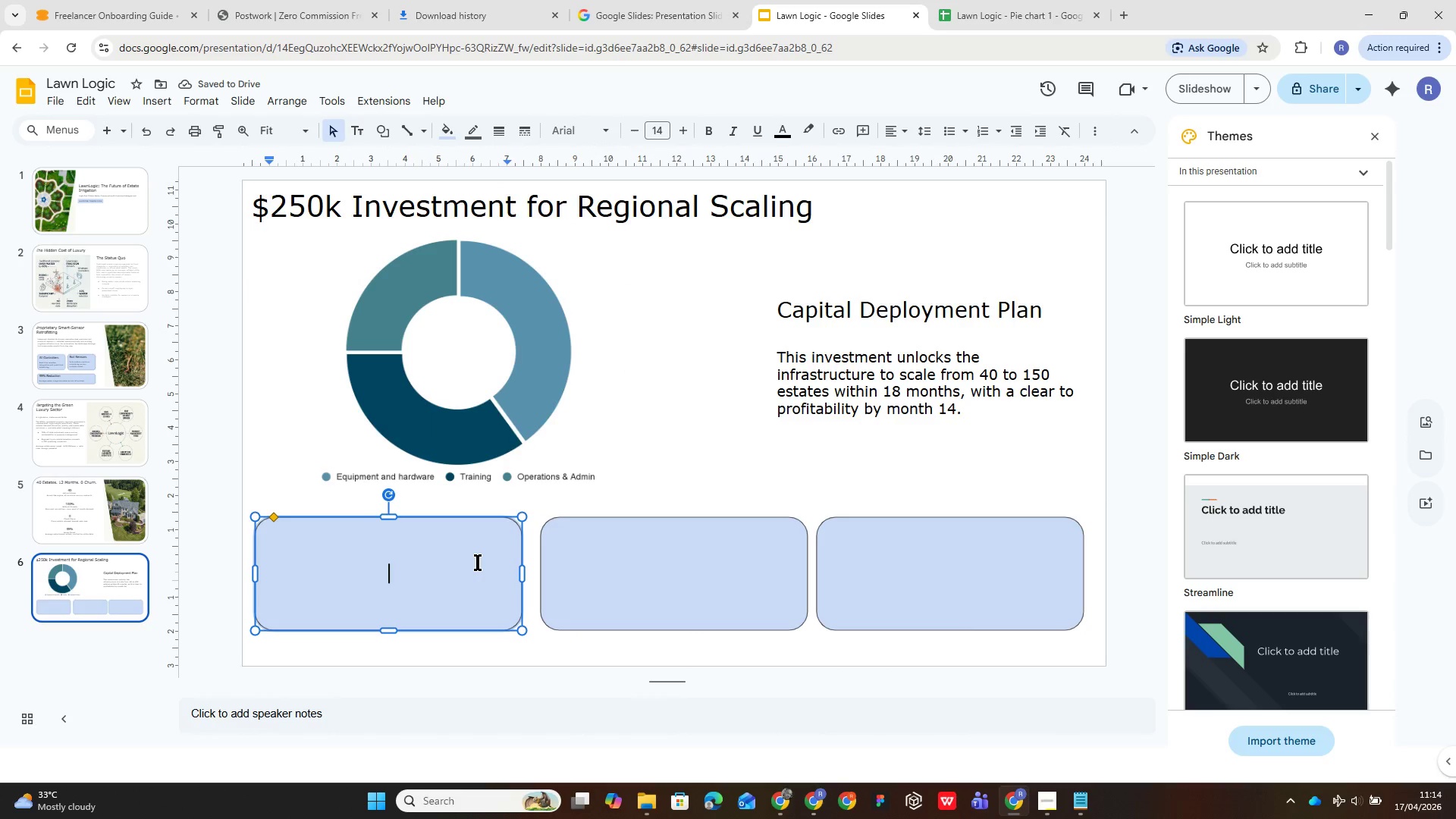 
type(40 % equipment)
 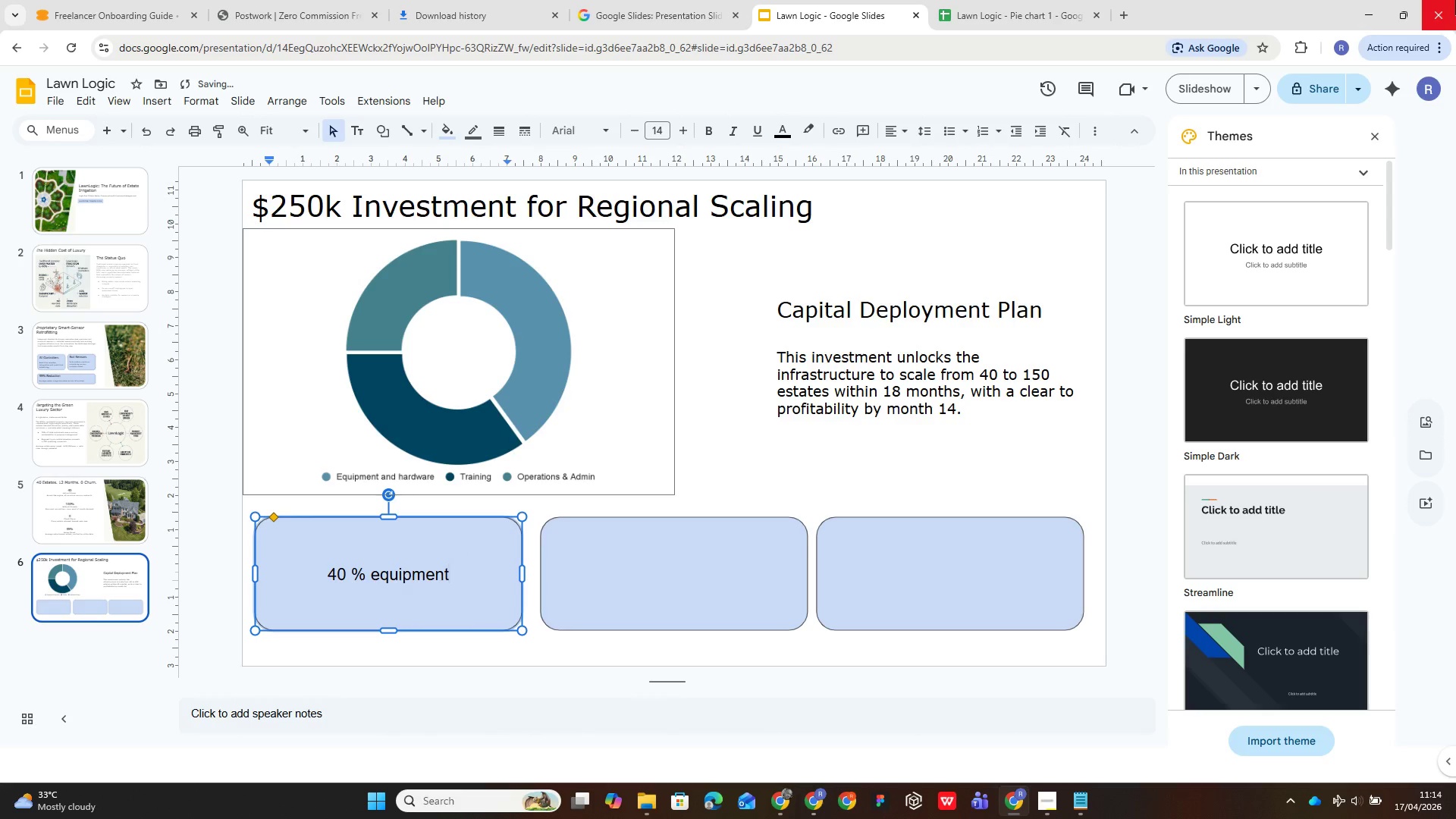 
key(ArrowLeft)
 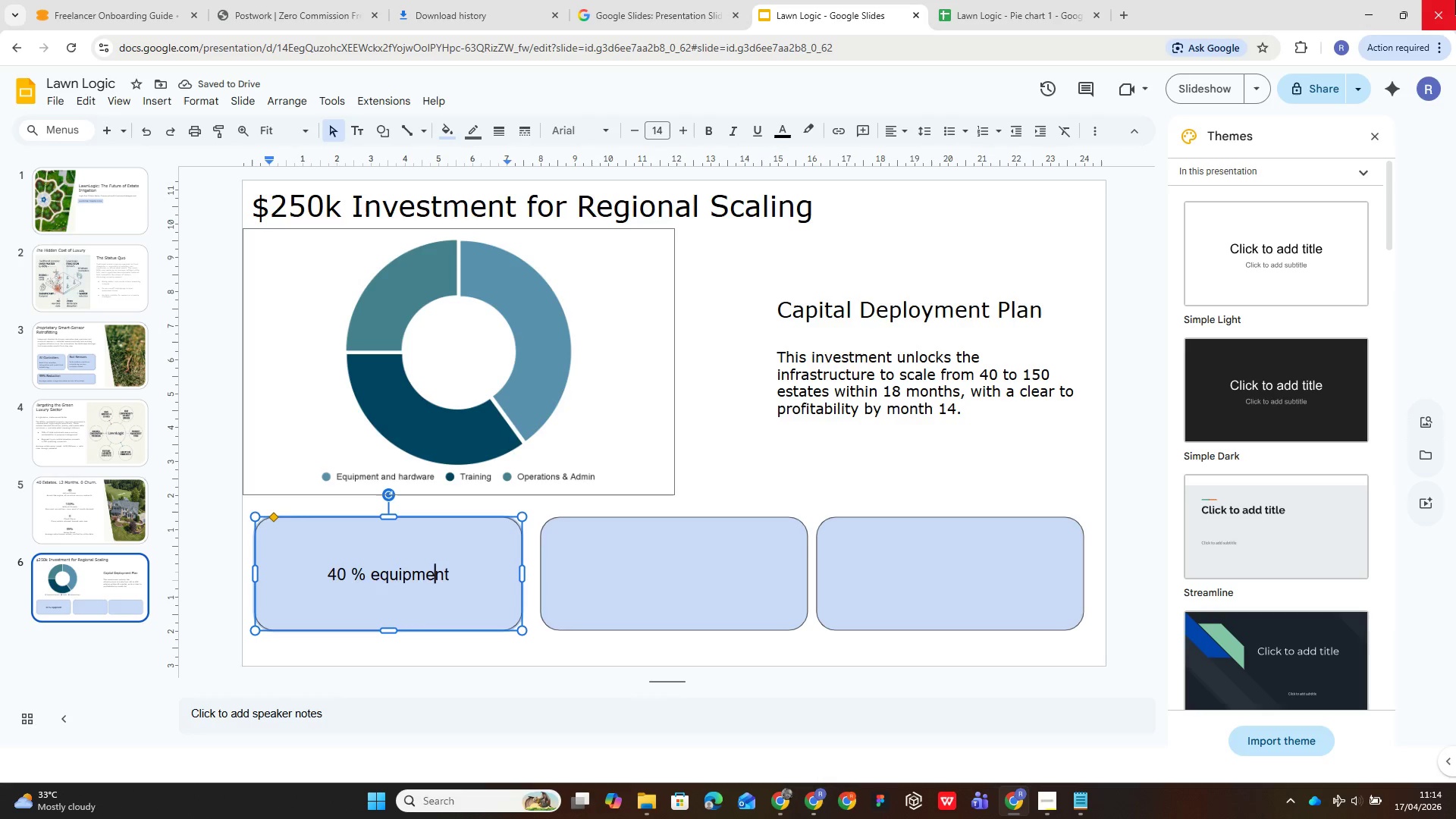 
key(ArrowLeft)
 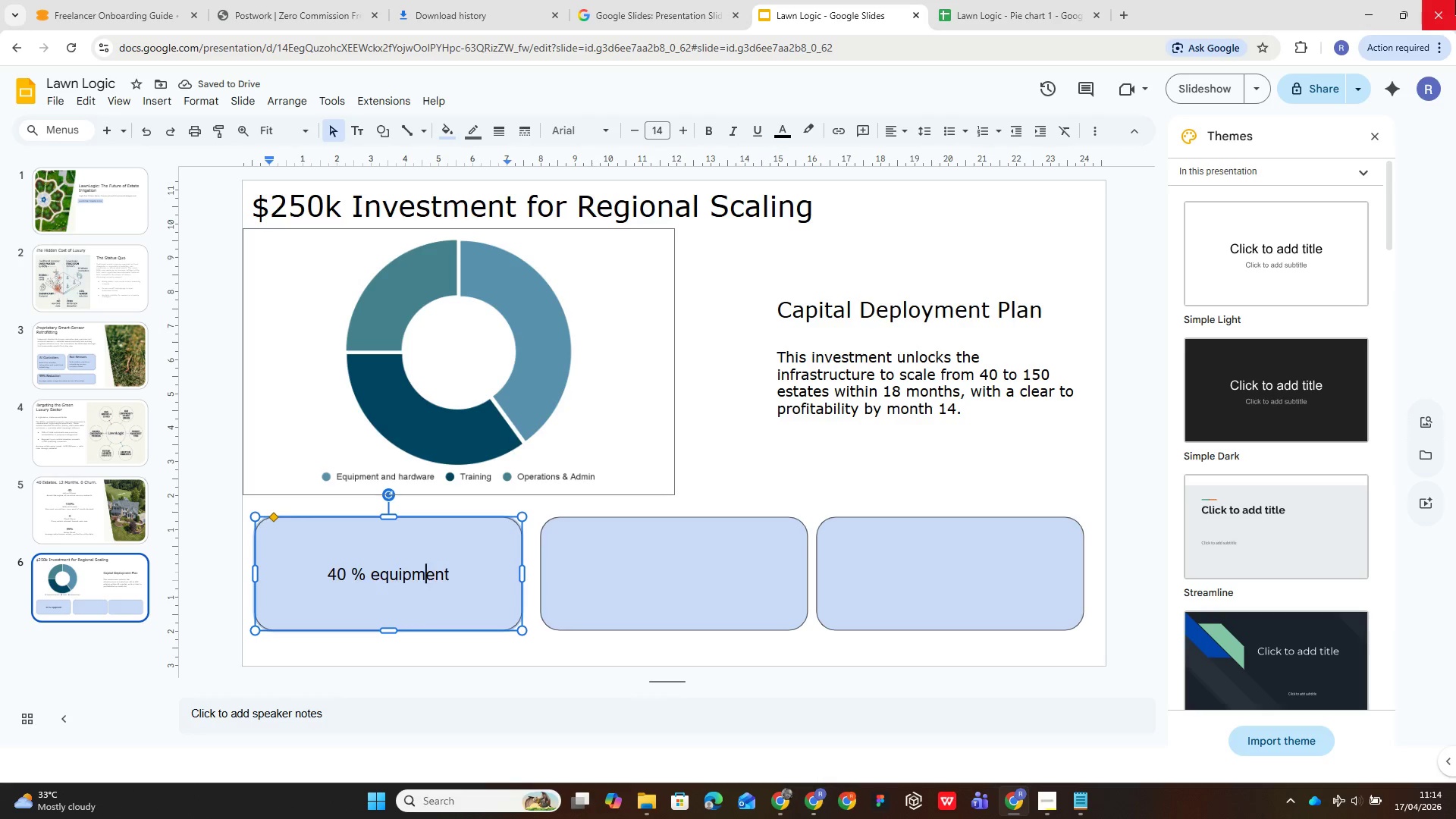 
key(ArrowLeft)
 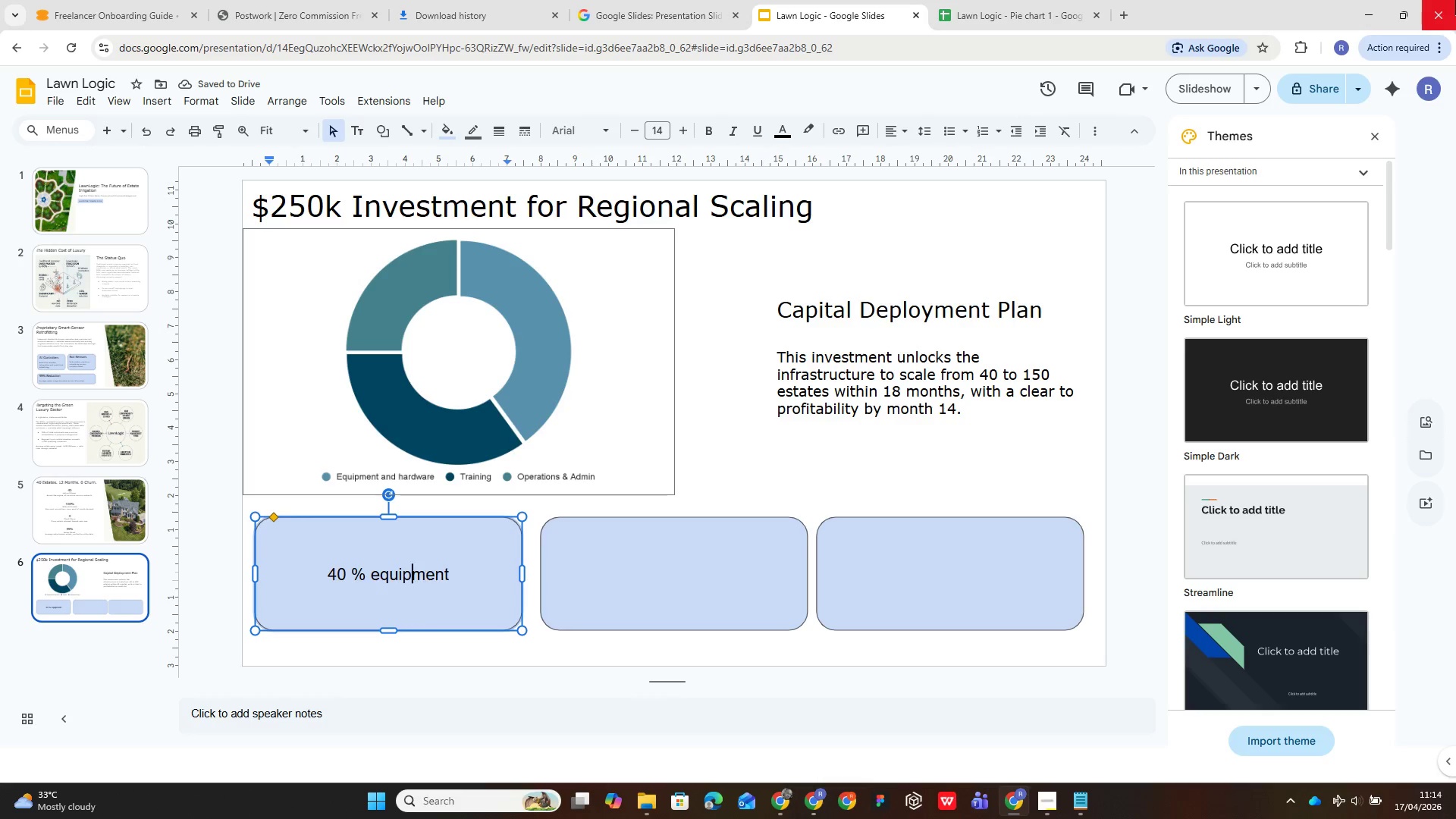 
key(ArrowLeft)
 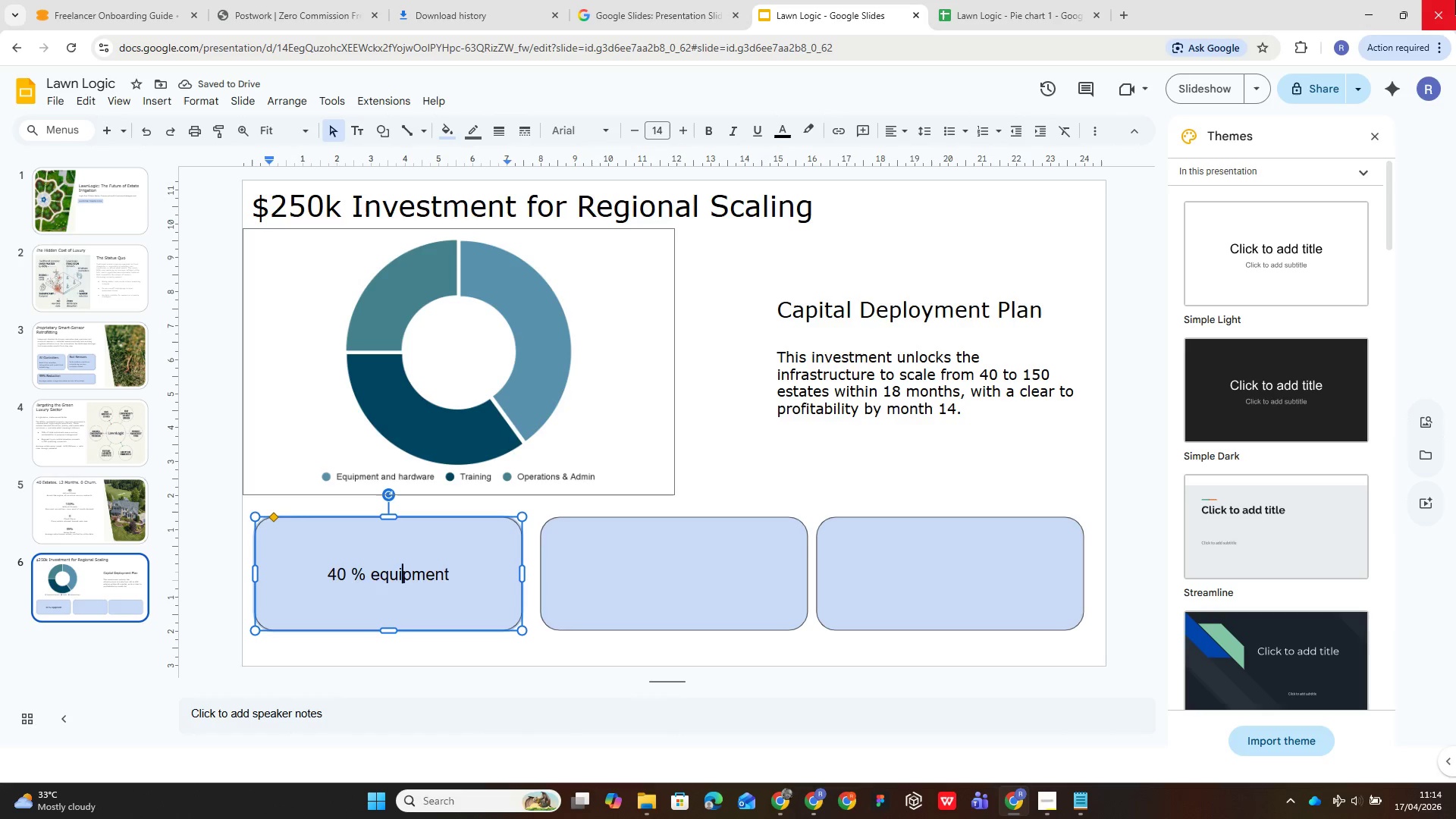 
key(ArrowLeft)
 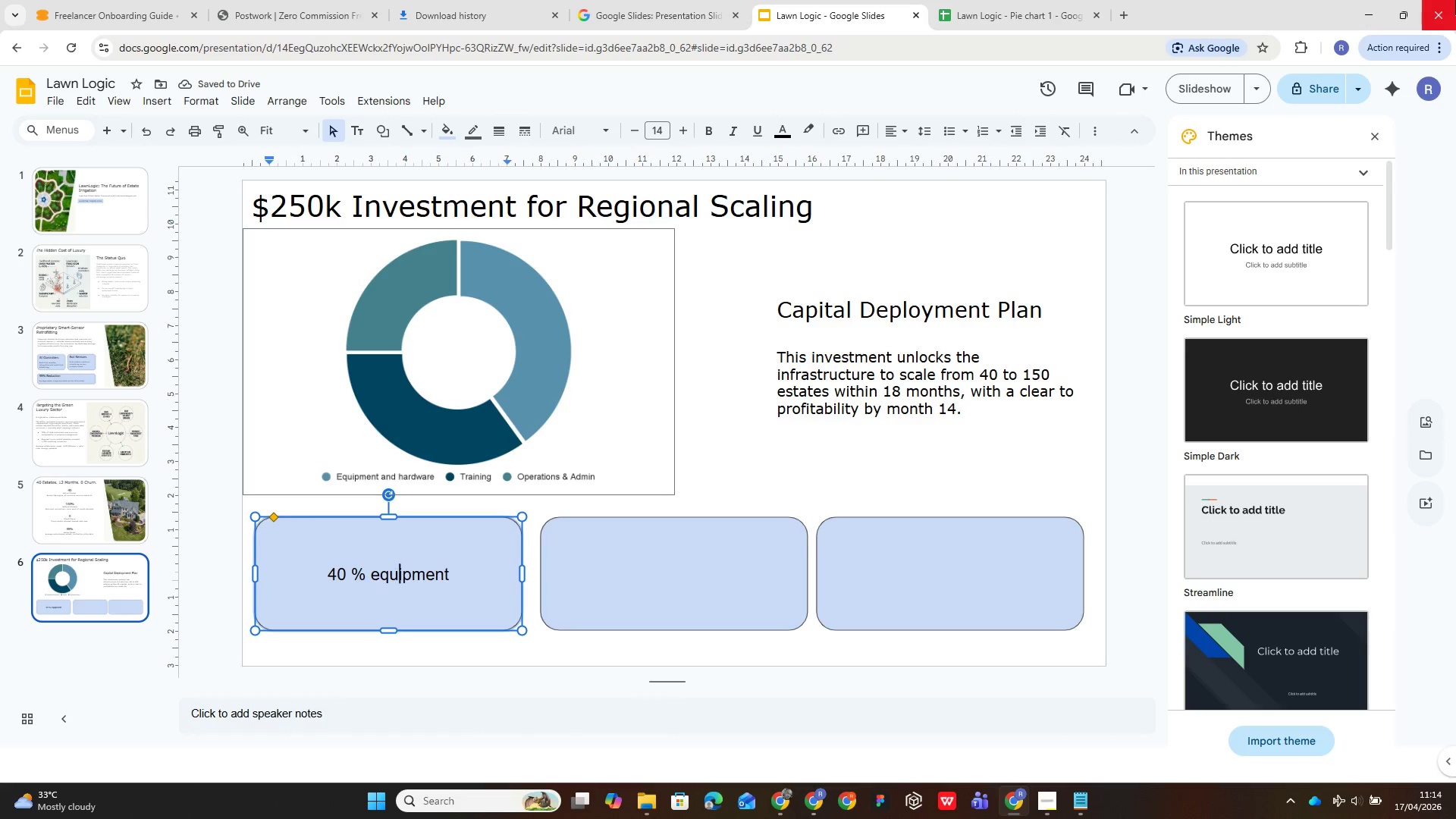 
key(ArrowLeft)
 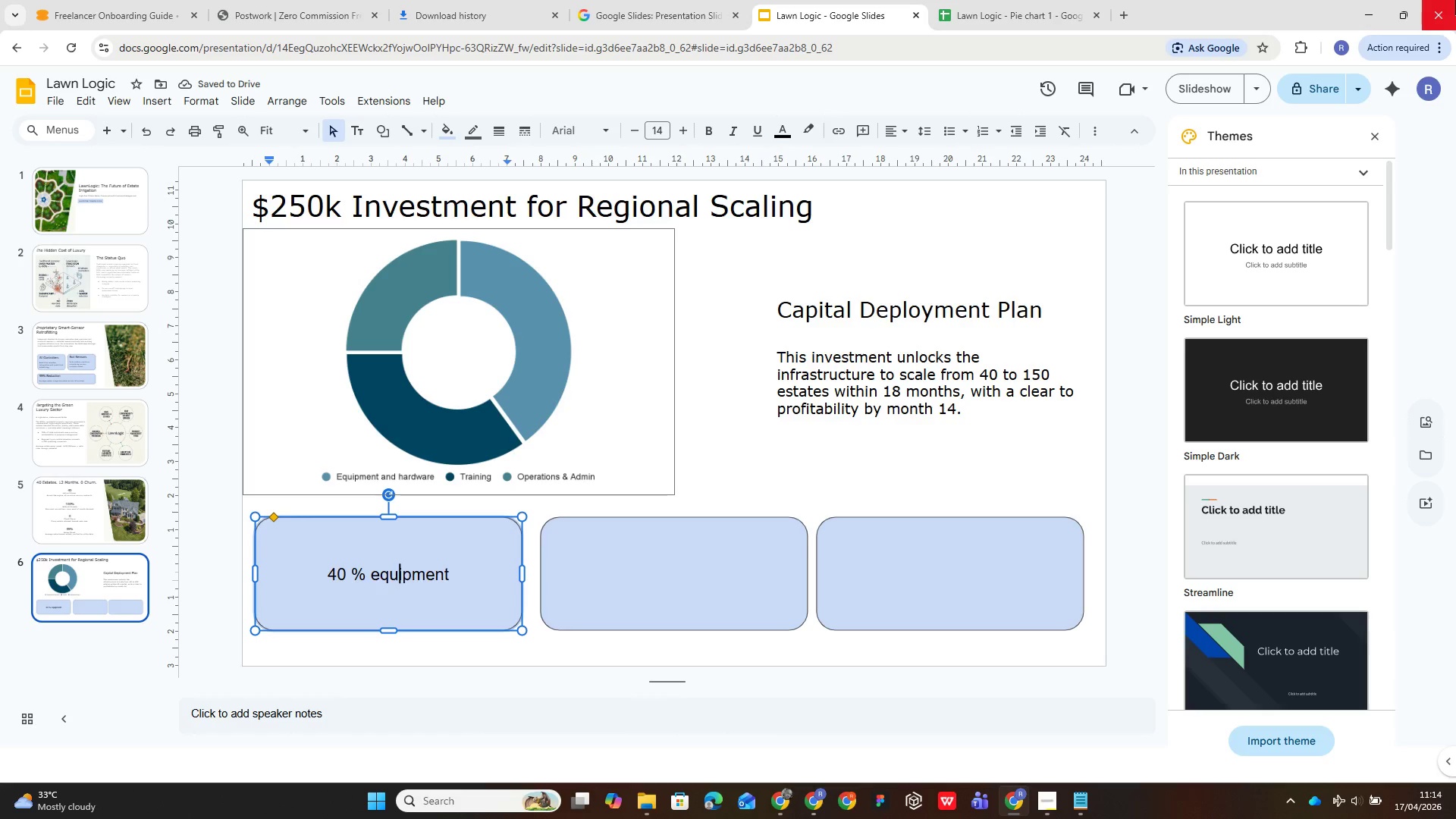 
key(ArrowLeft)
 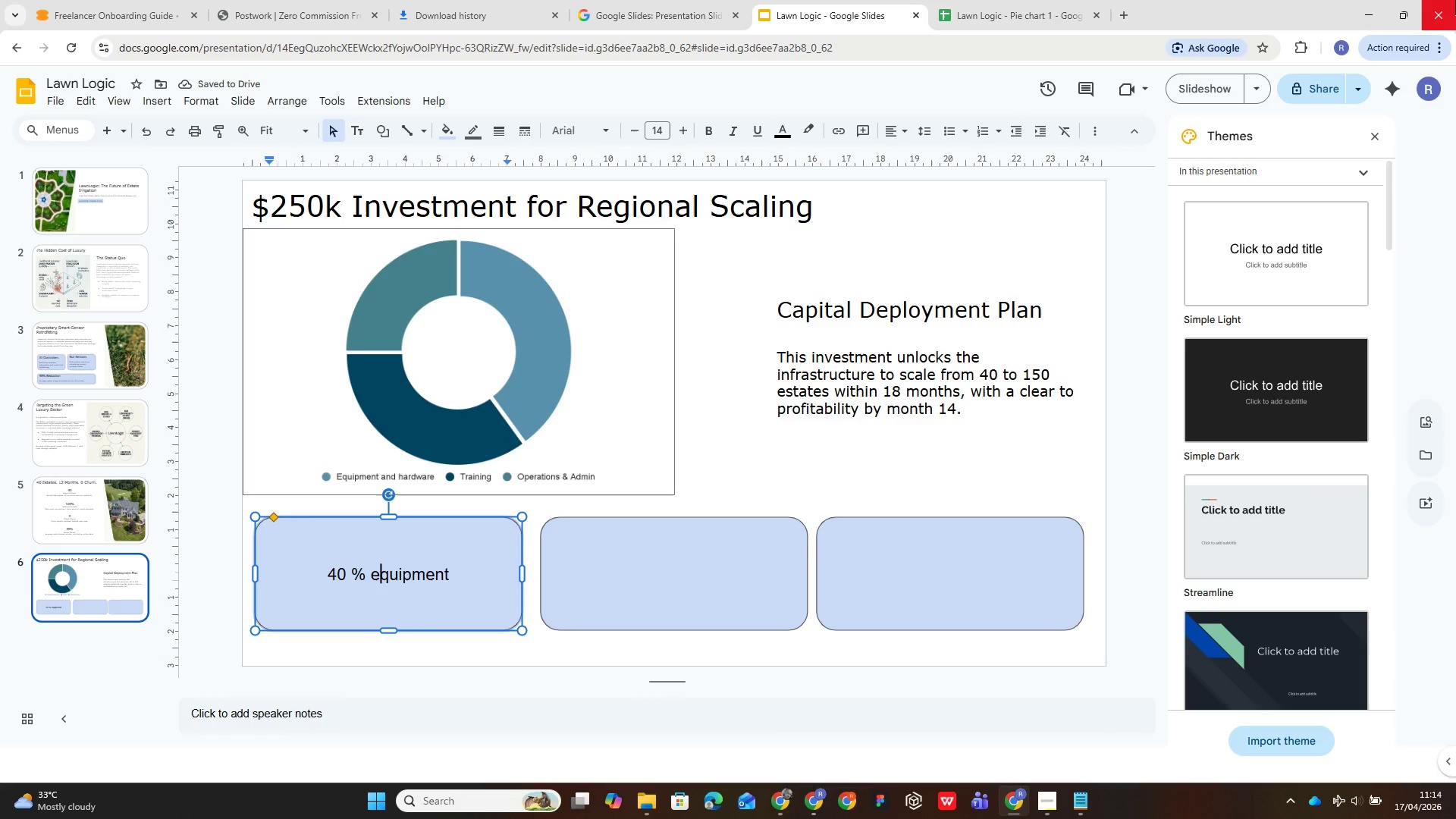 
key(ArrowLeft)
 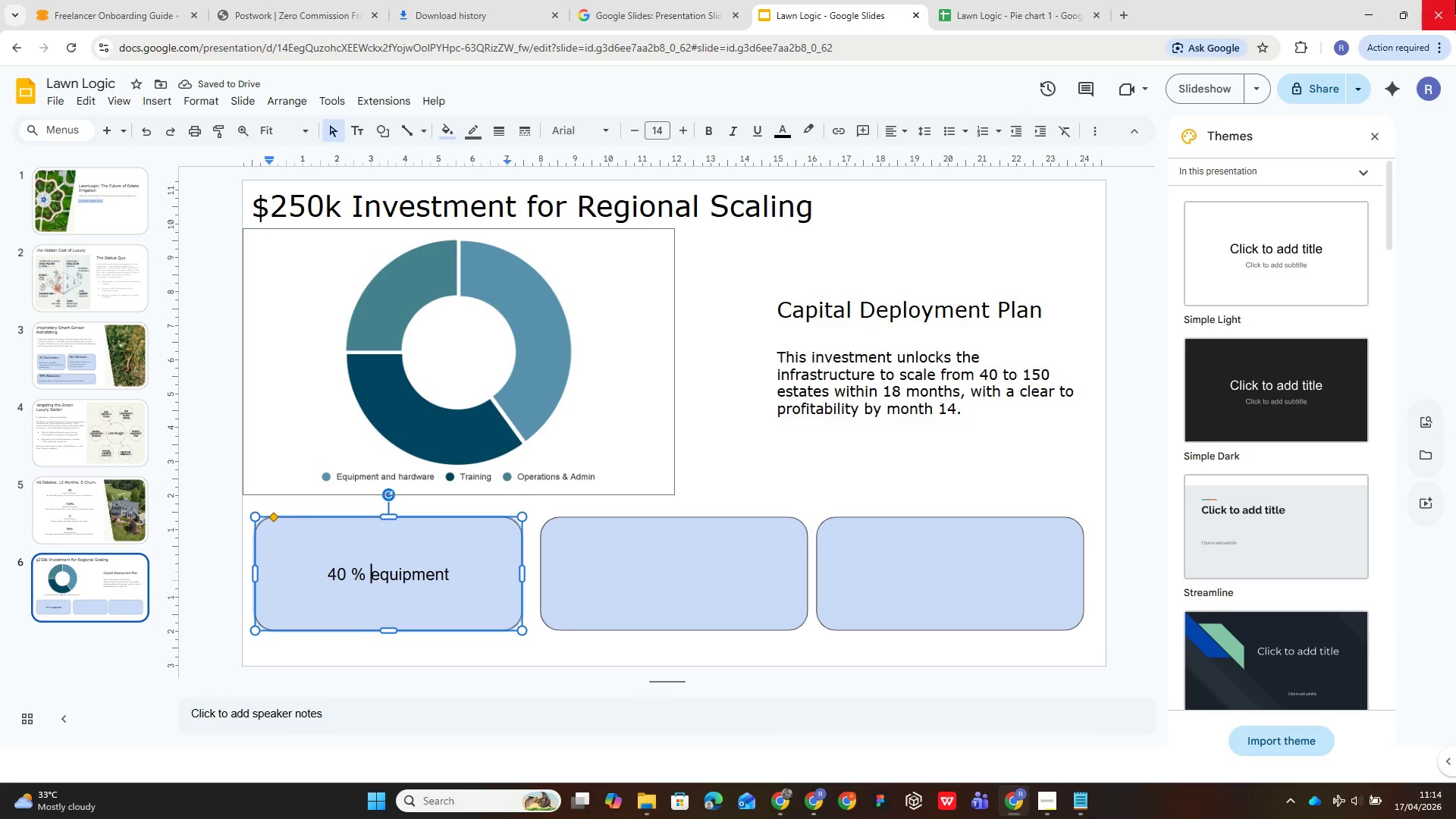 
key(ArrowLeft)
 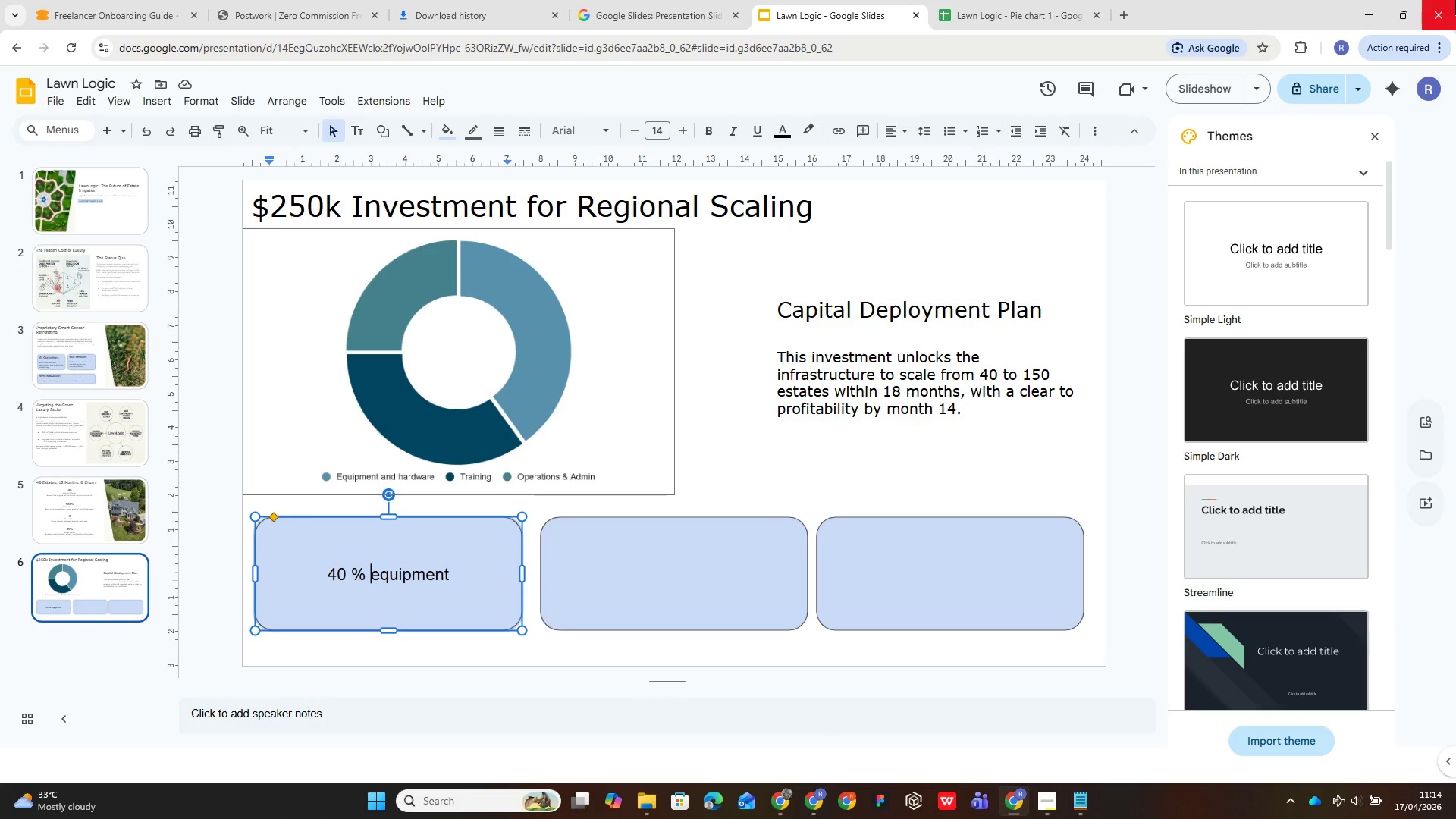 
key(Minus)
 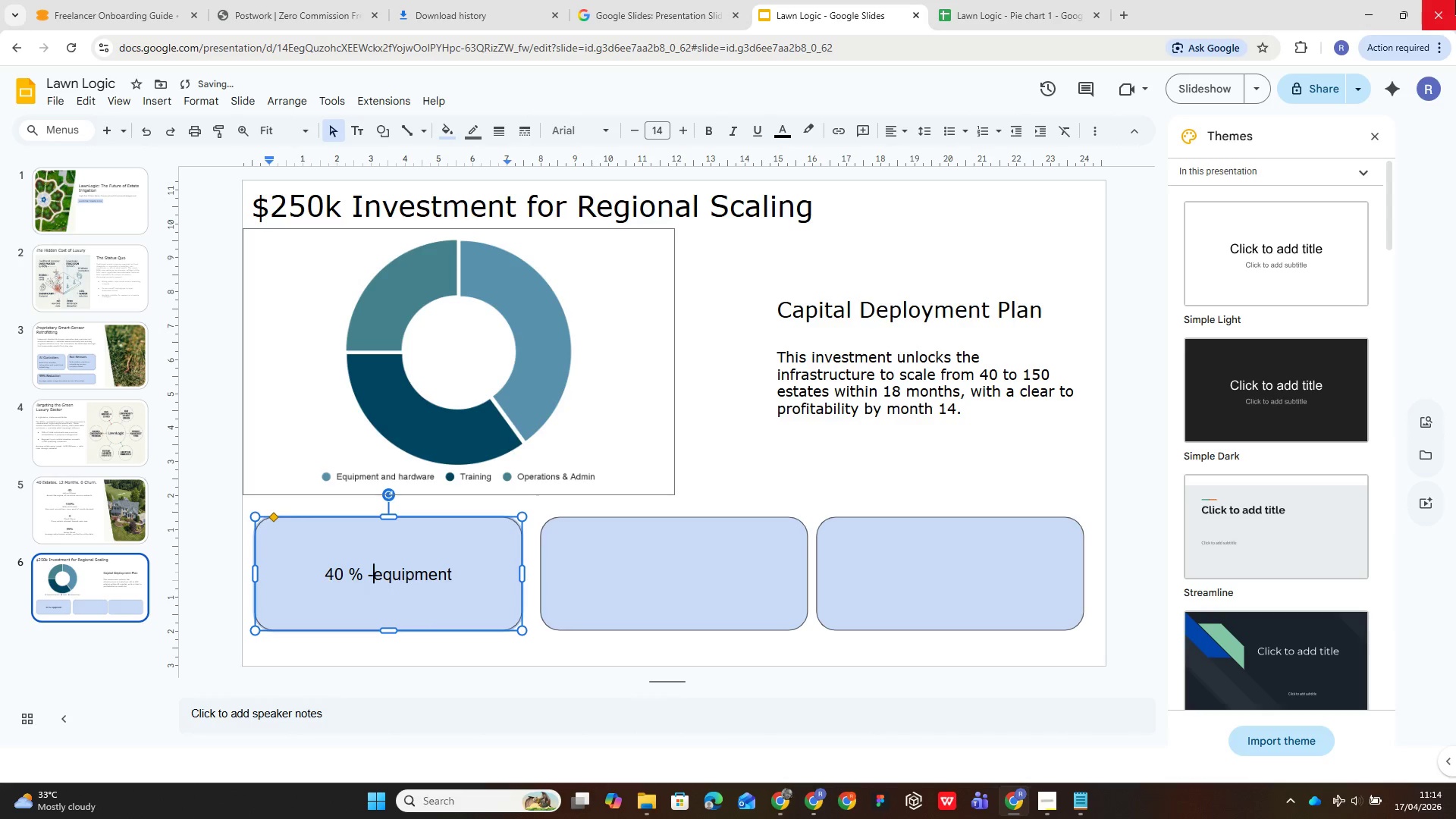 
key(Backspace)
 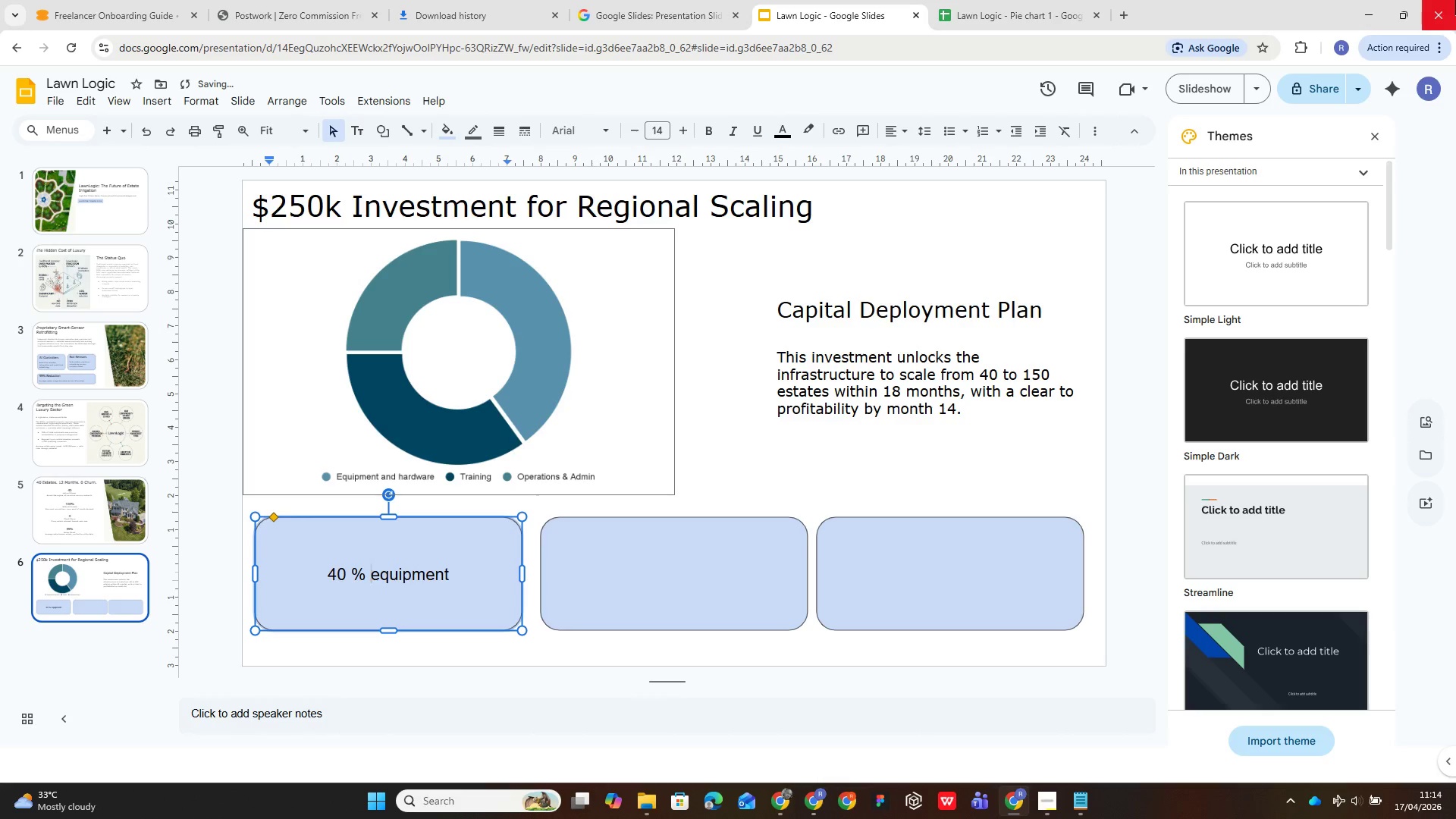 
key(Shift+ShiftLeft)
 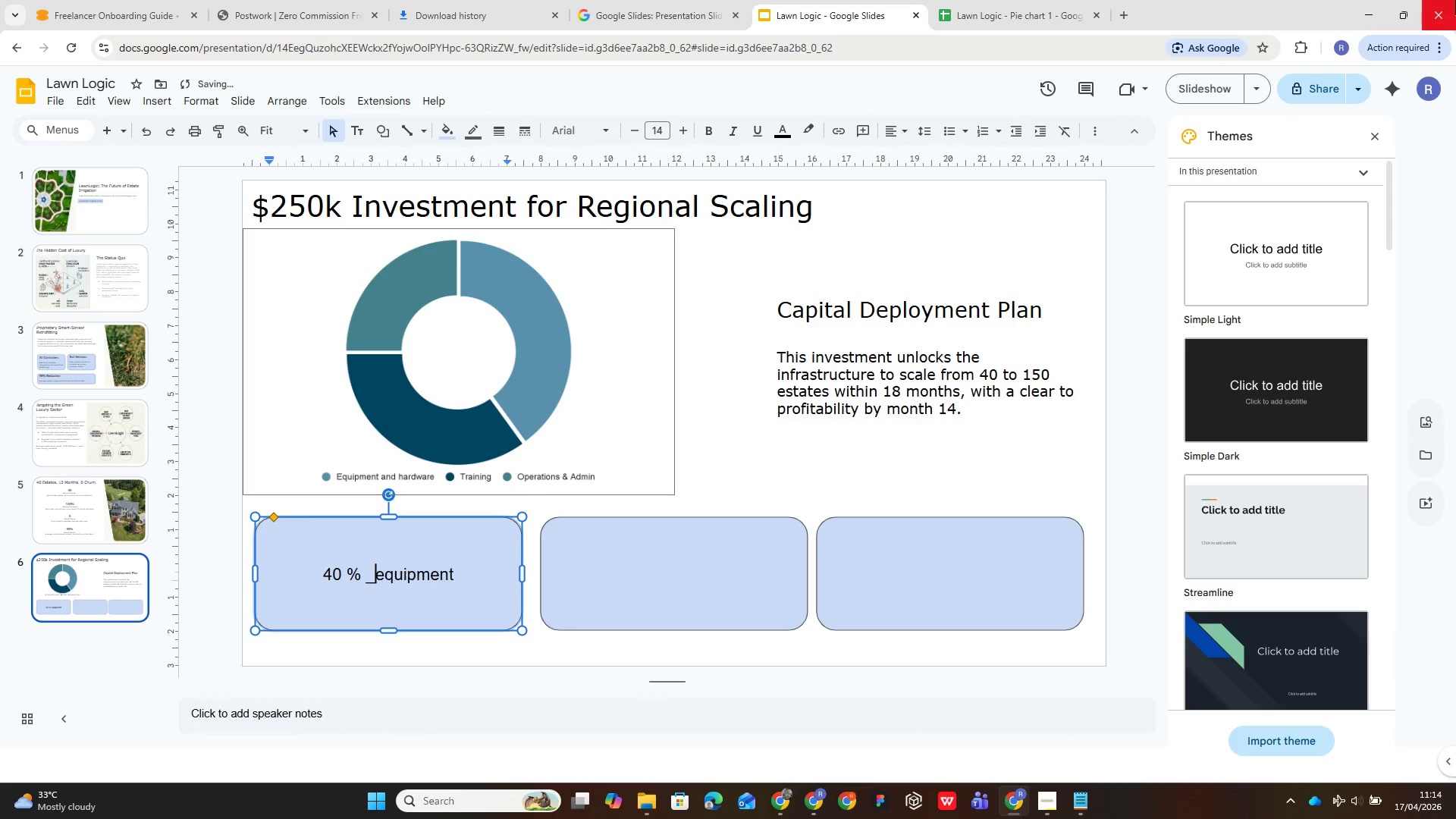 
key(Shift+Minus)
 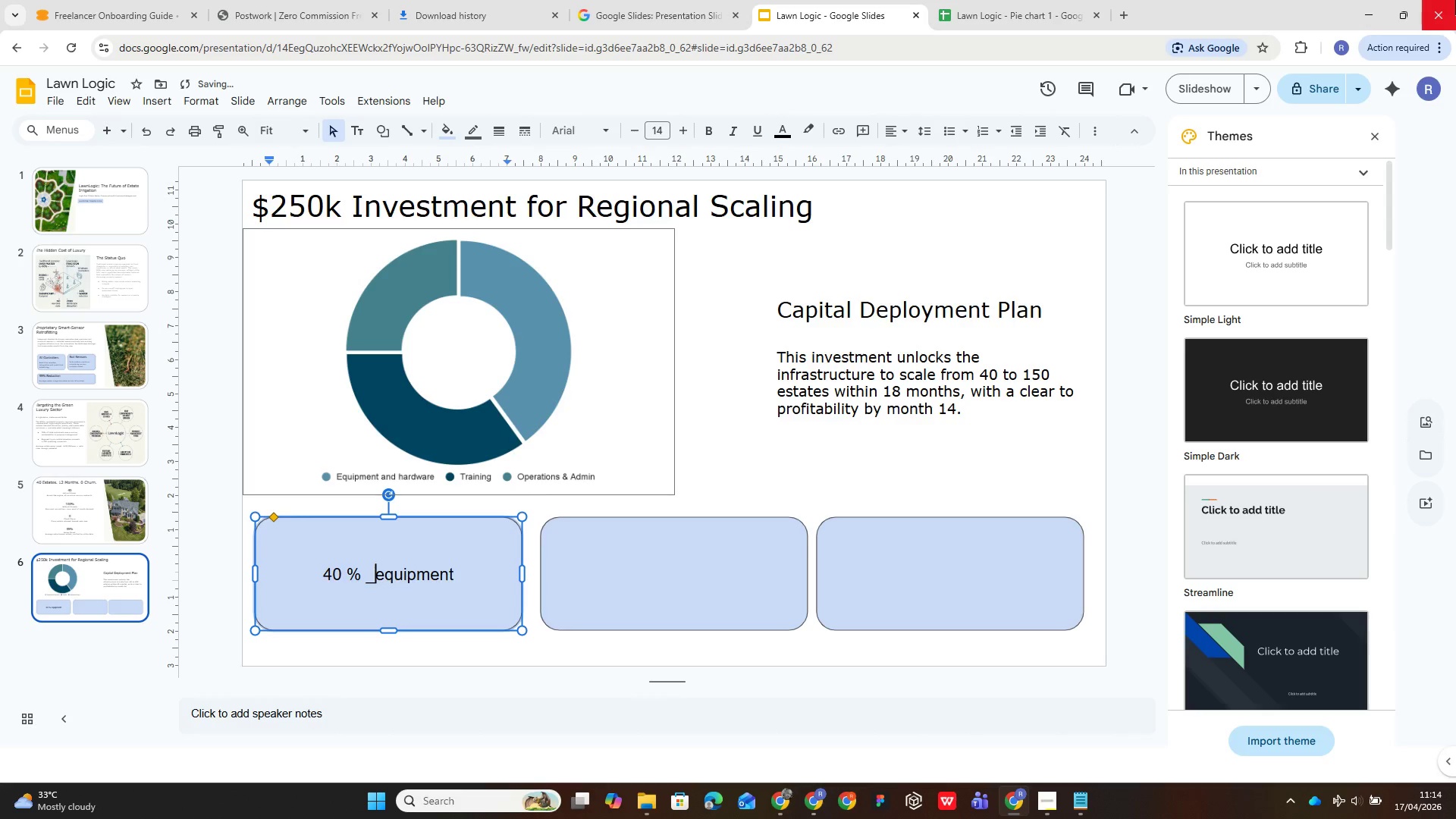 
key(Backspace)
 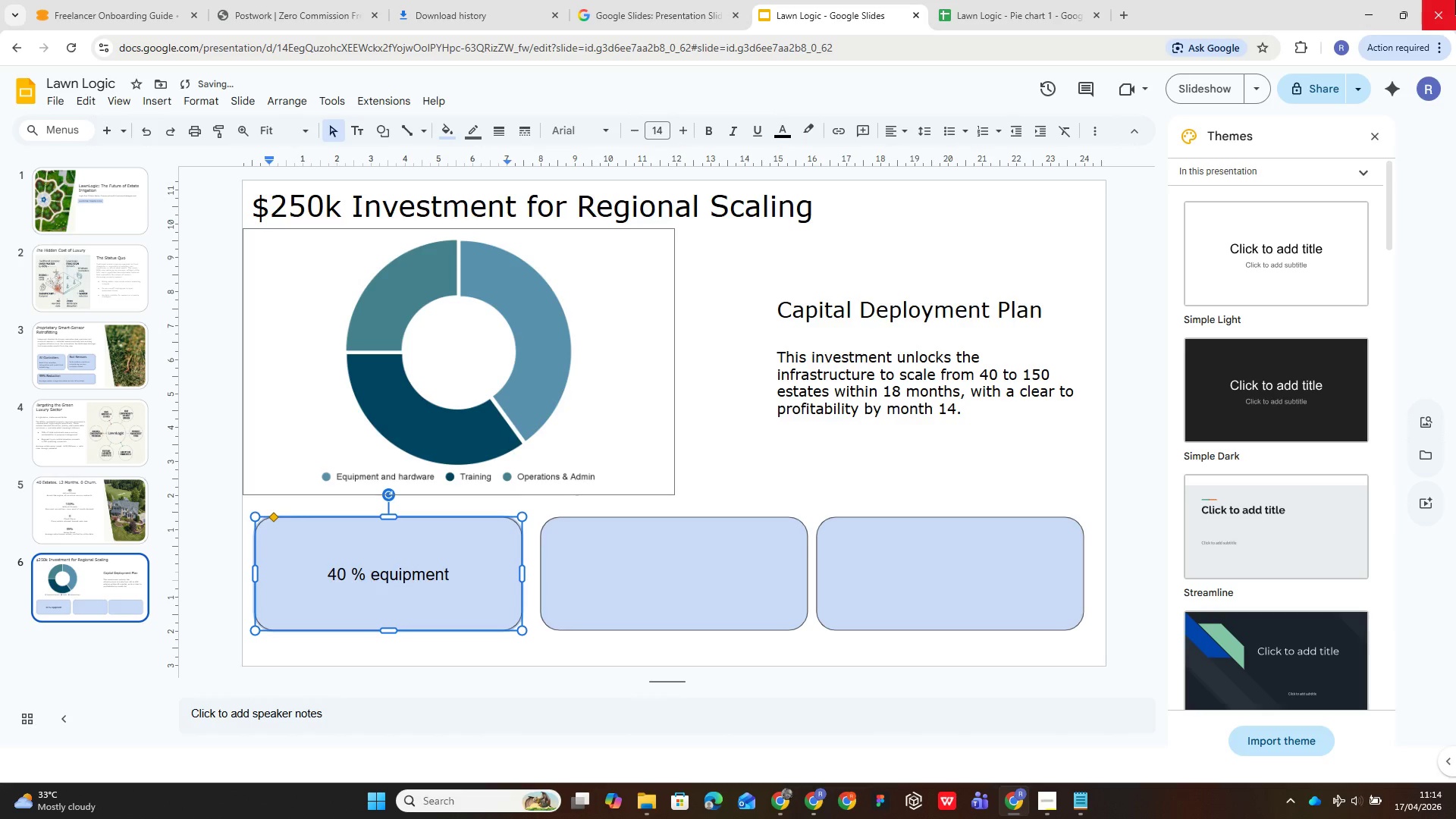 
key(Minus)
 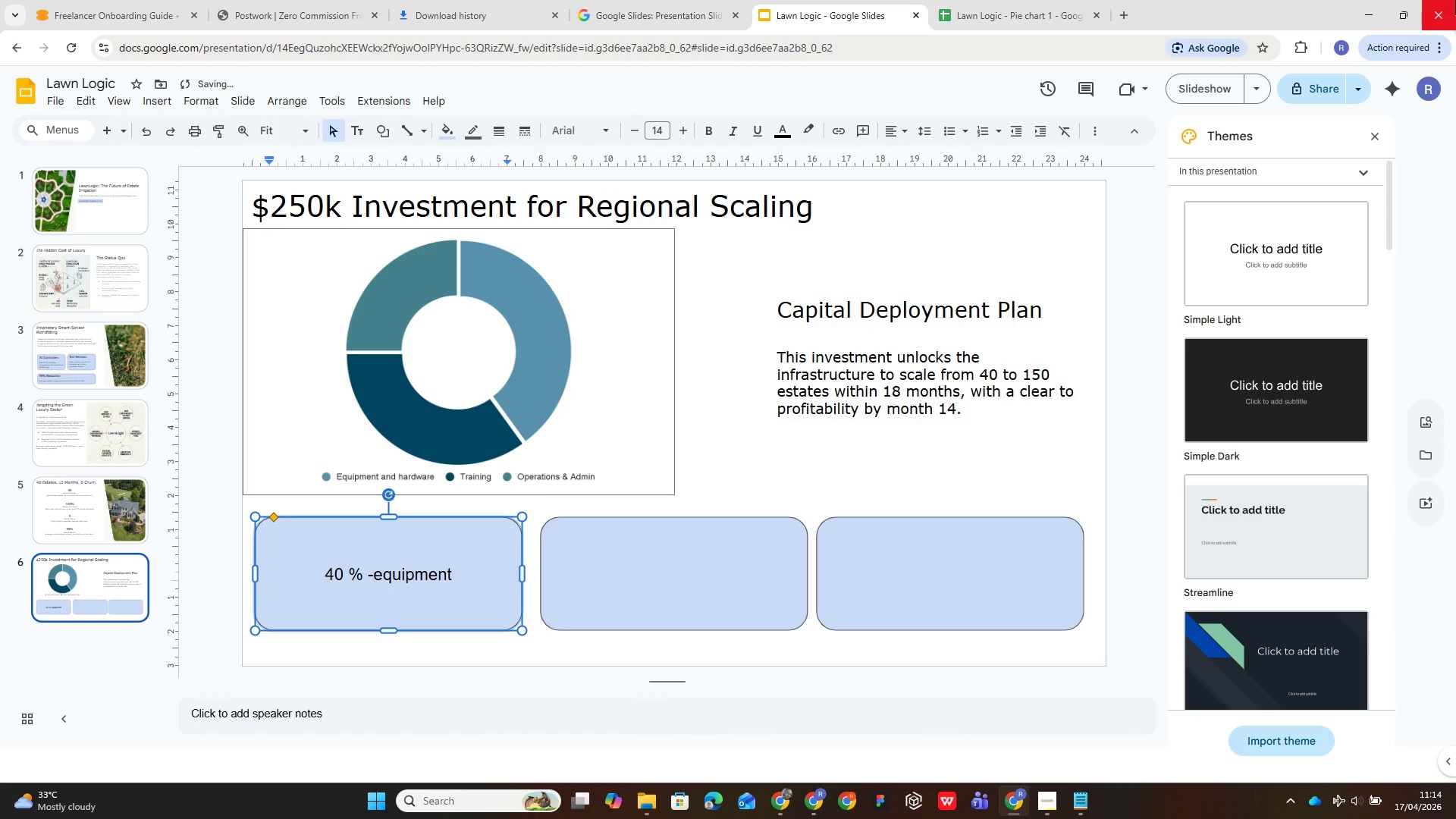 
key(ArrowRight)
 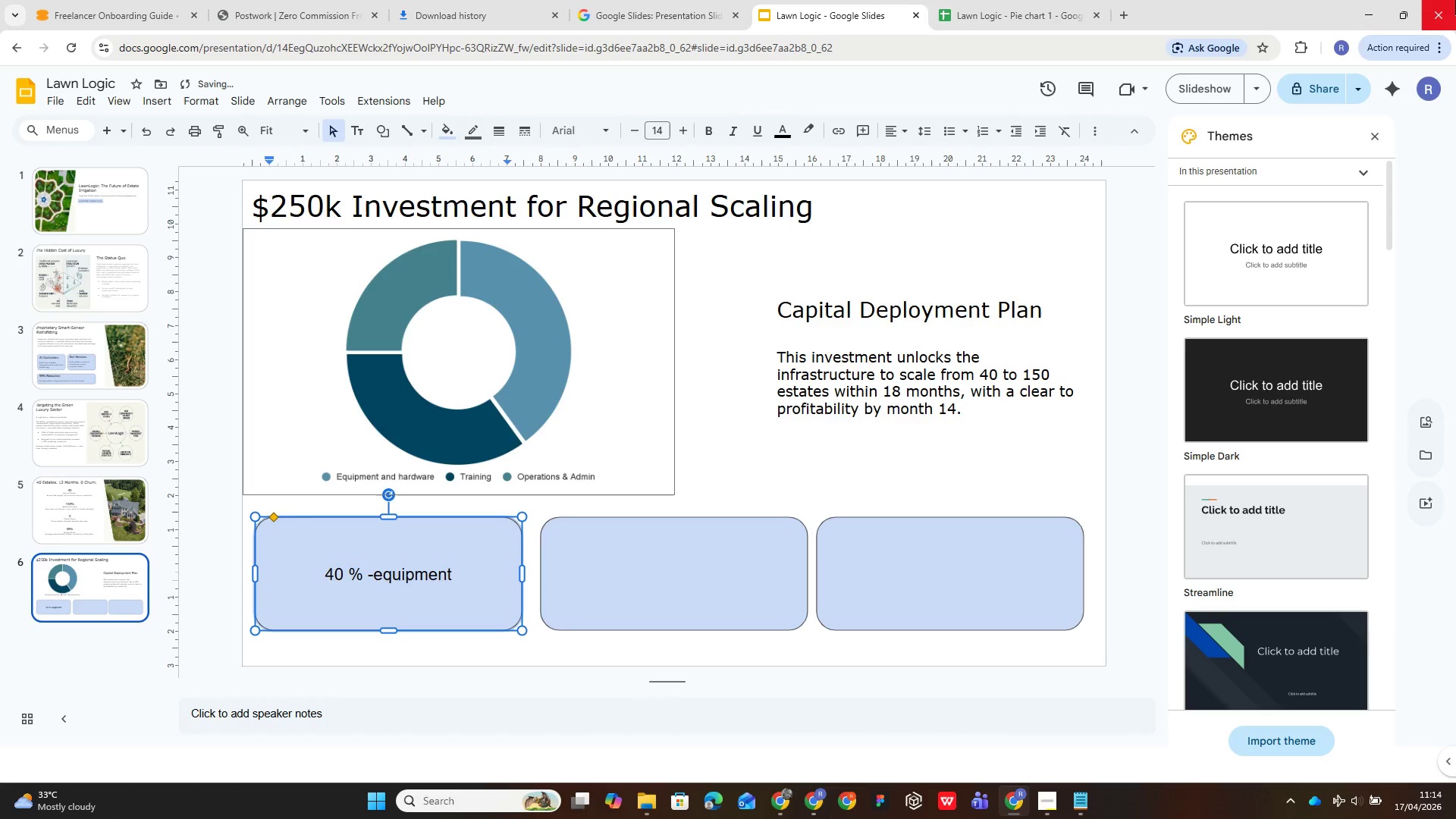 
key(Backspace)
 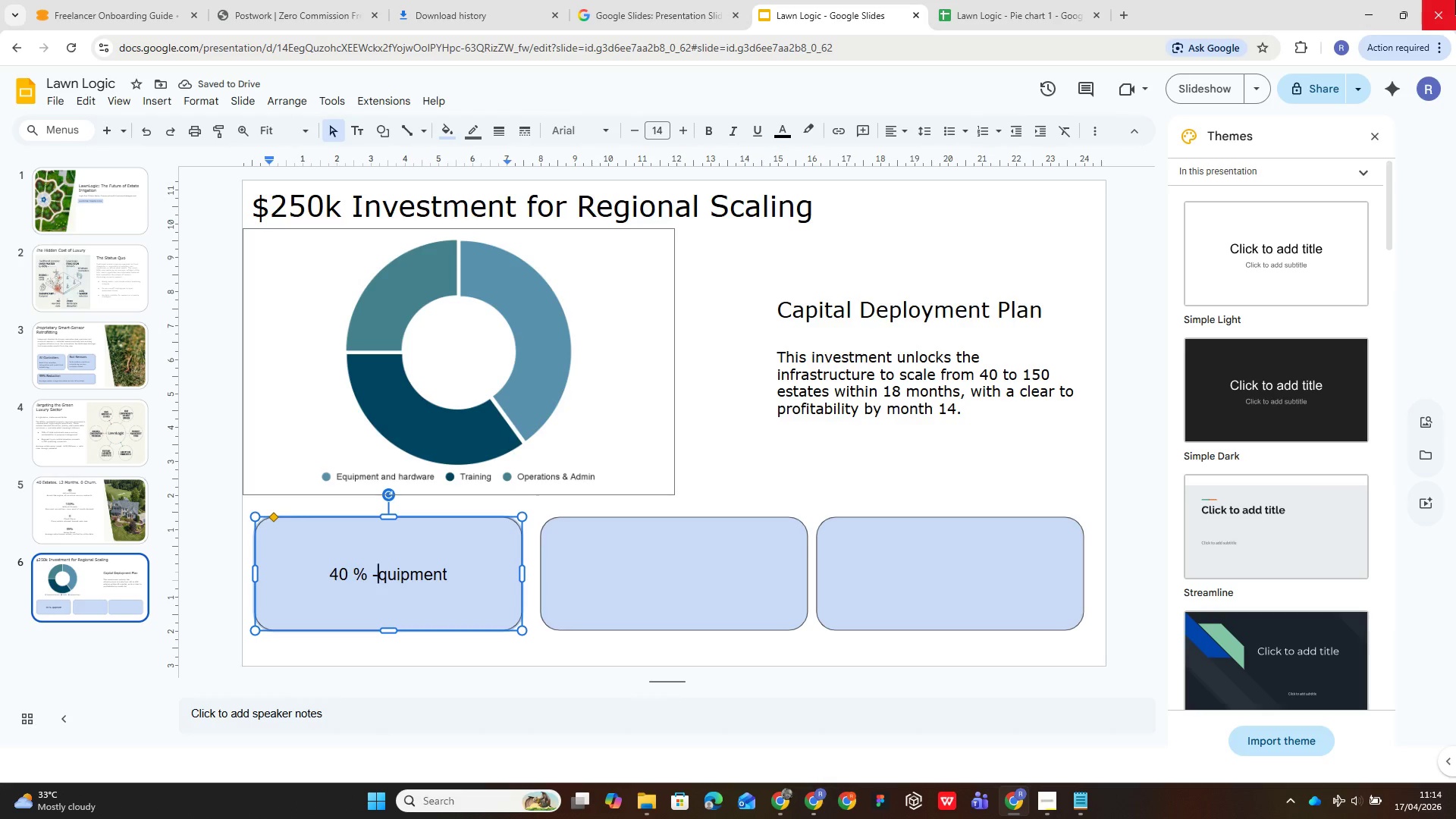 
key(Shift+E)
 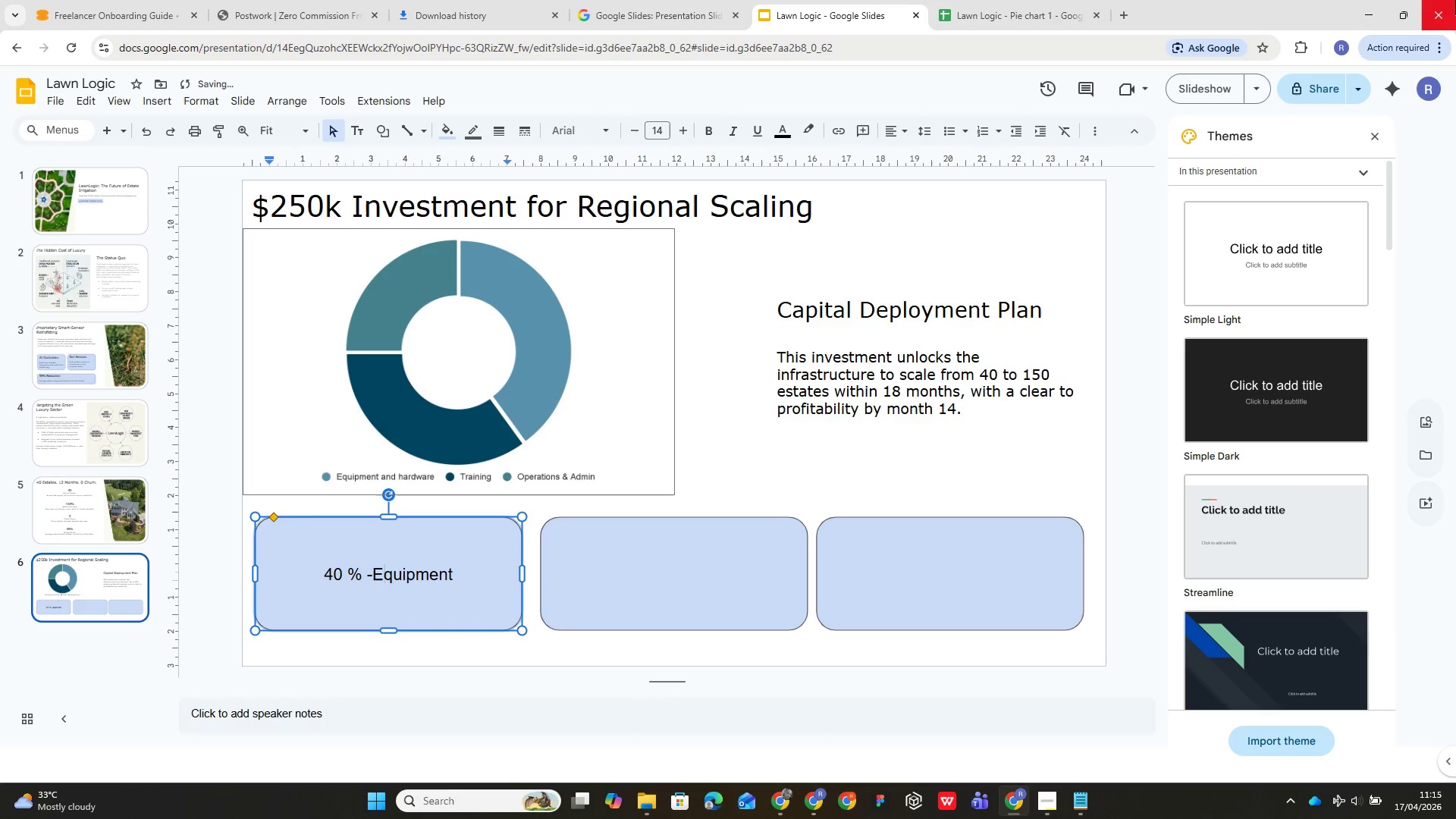 
key(ArrowLeft)
 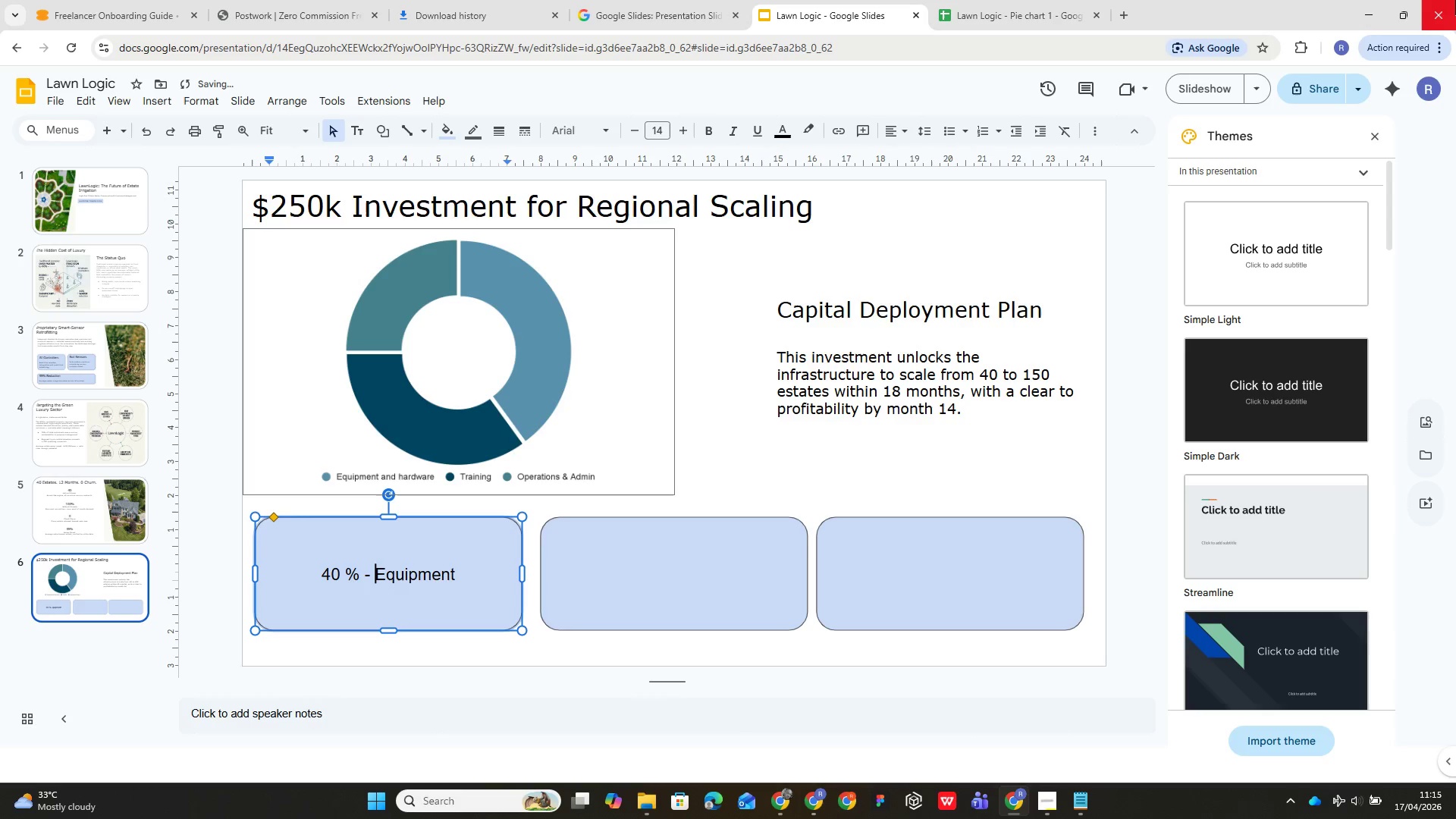 
key(Space)
 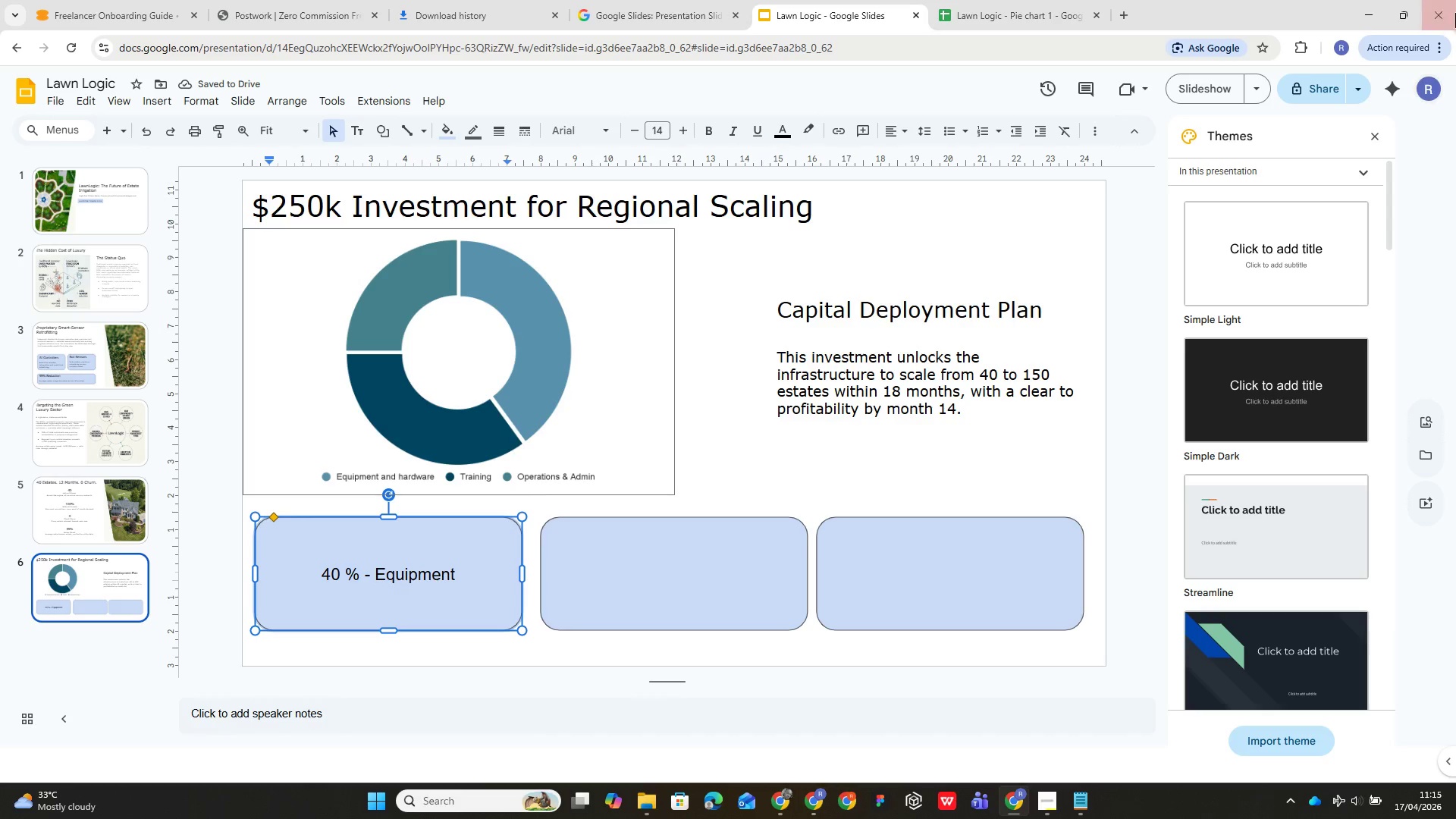 
left_click([491, 560])
 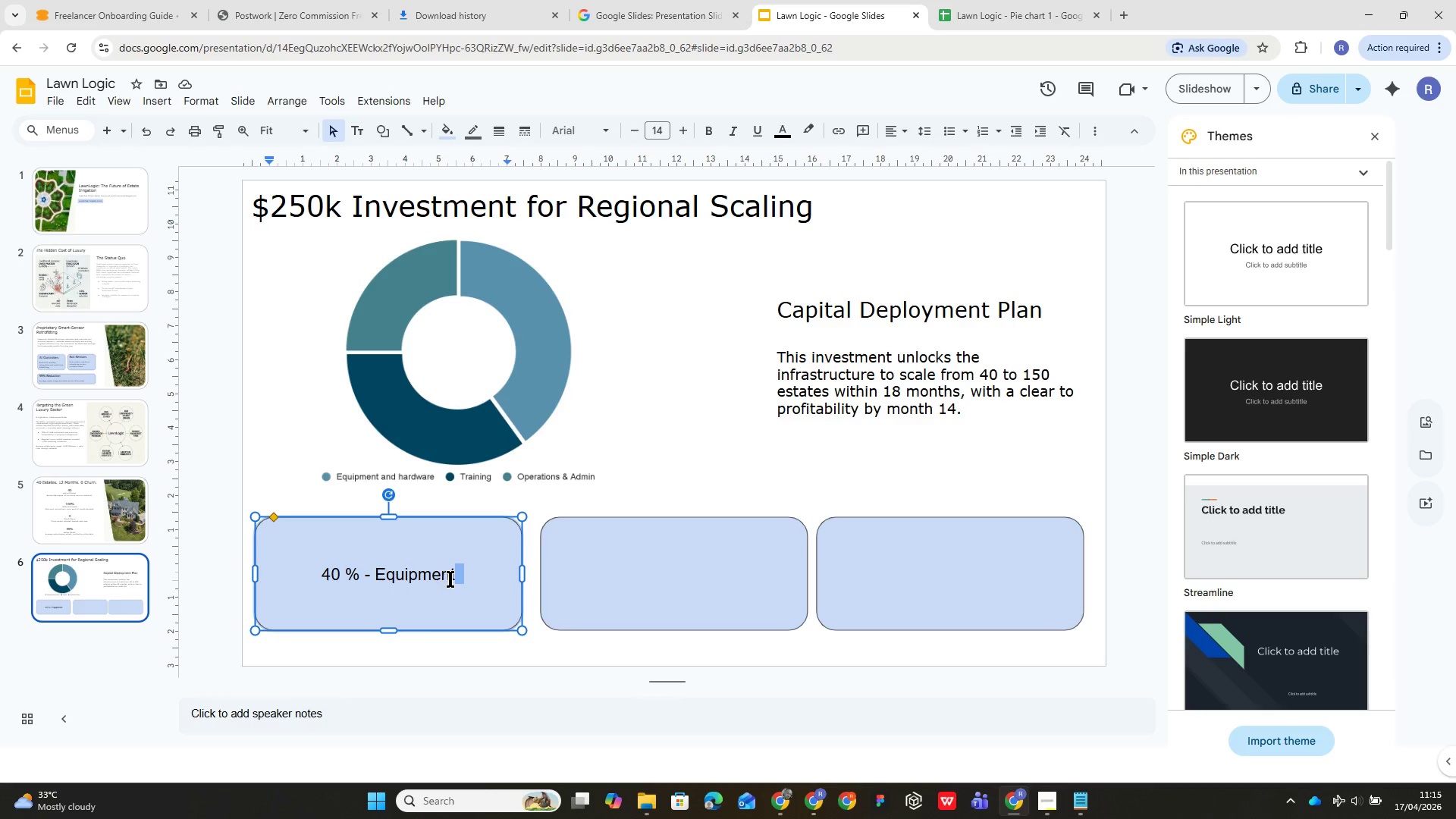 
left_click([463, 576])
 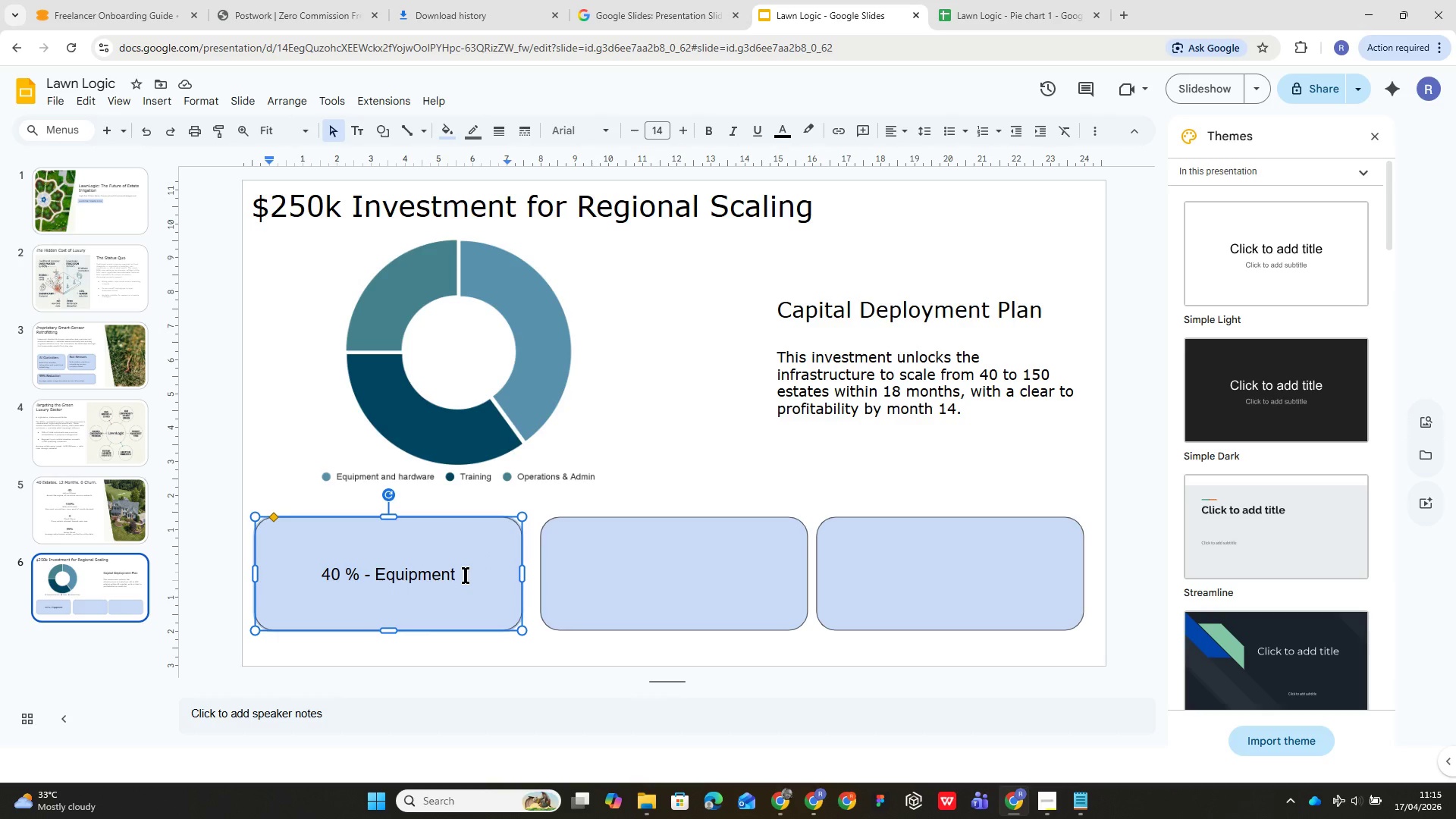 
key(Enter)
 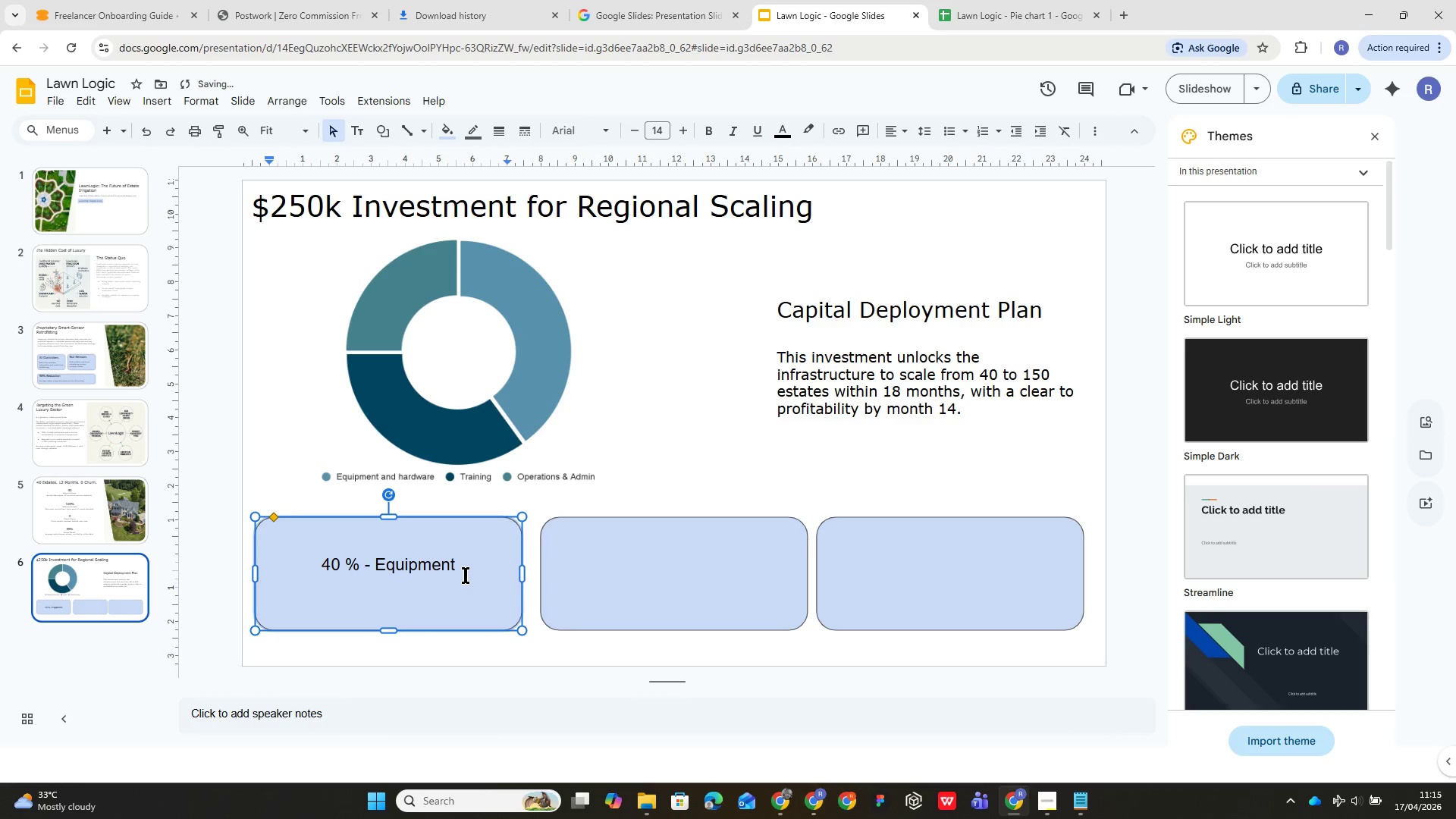 
type(Sensory inventory,AI controllers and installation hardware.)
 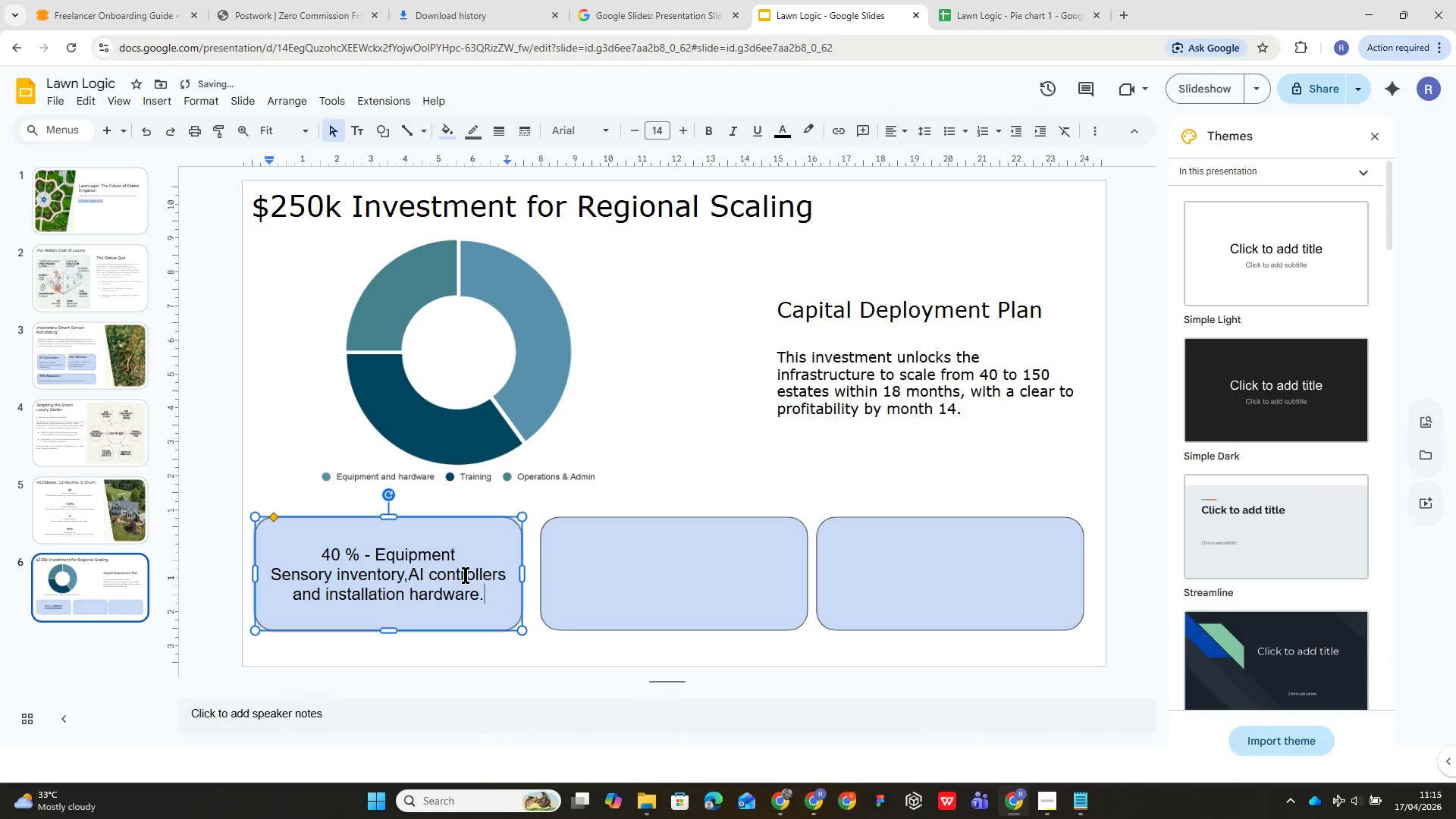 
left_click([670, 554])
 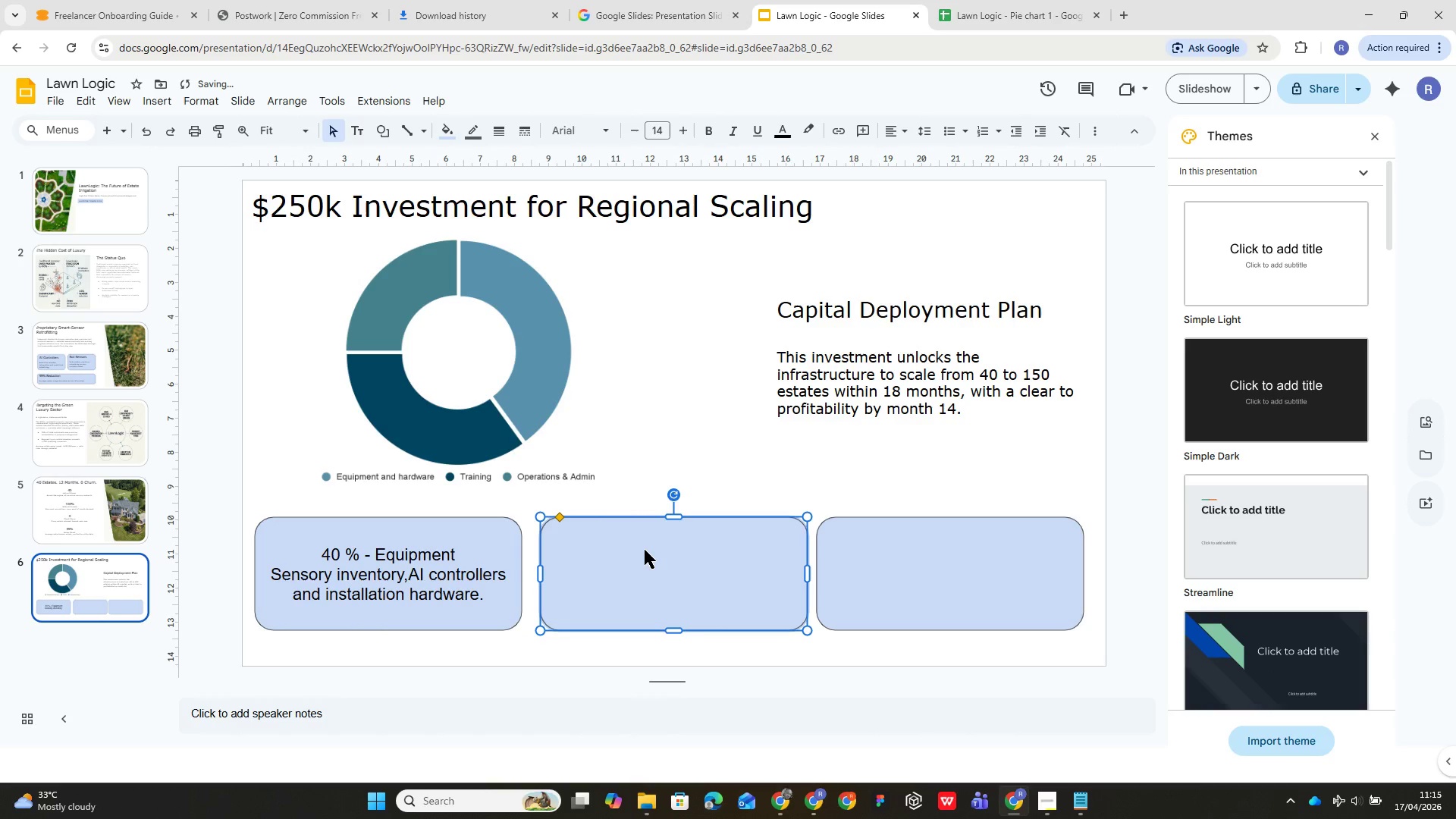 
double_click([645, 550])
 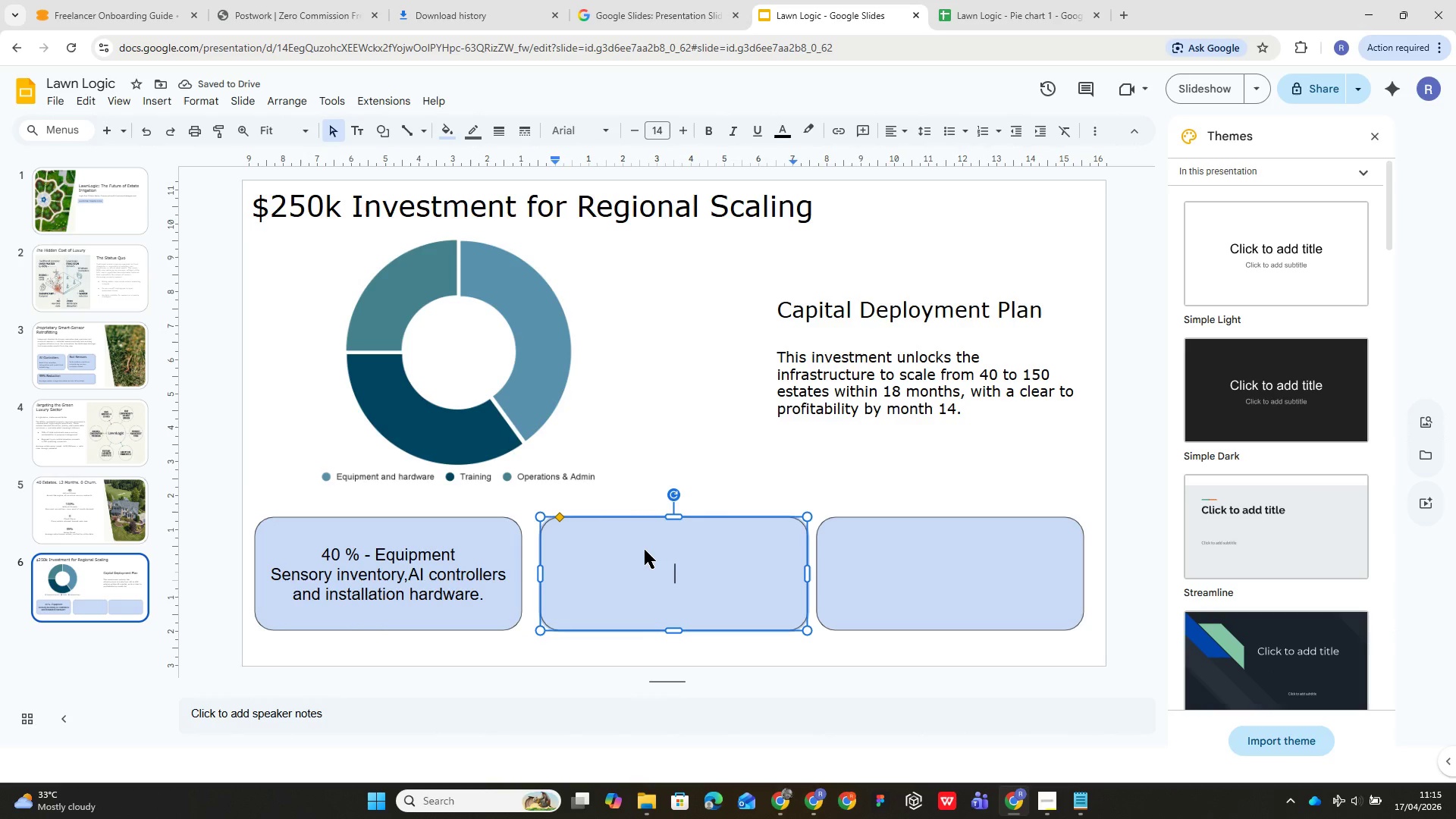 
type(32%- )
 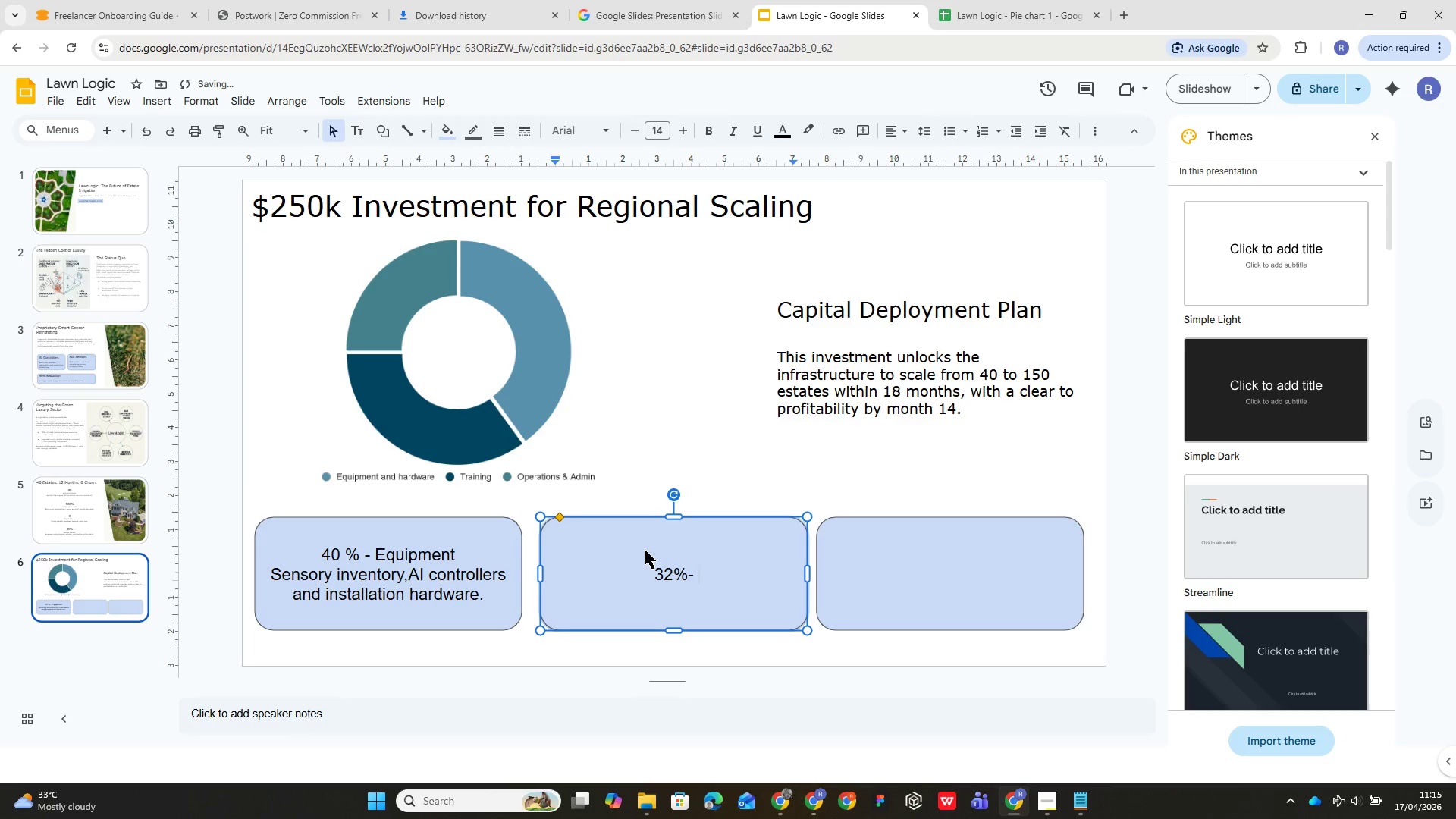 
key(ArrowLeft)
 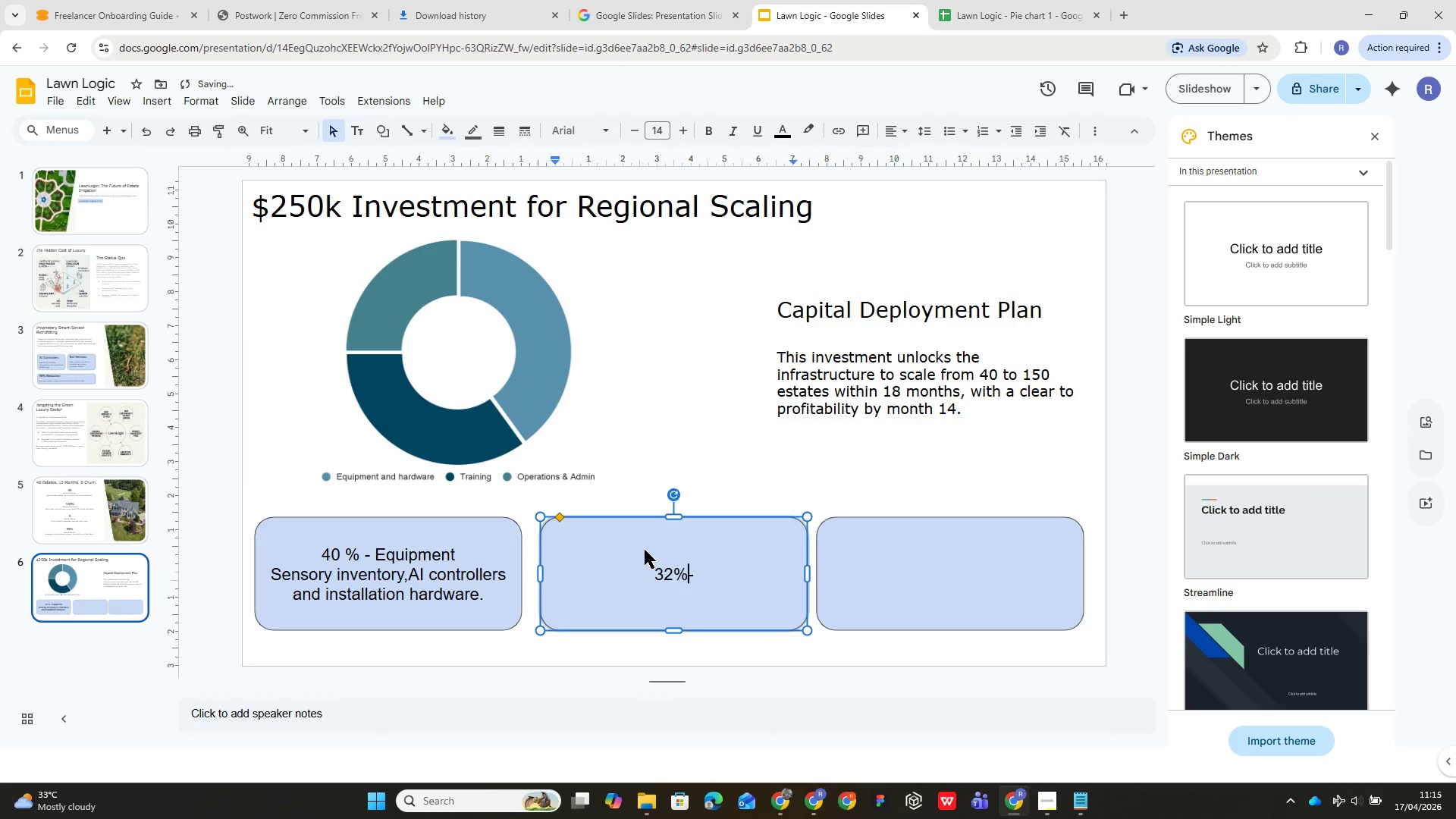 
key(ArrowLeft)
 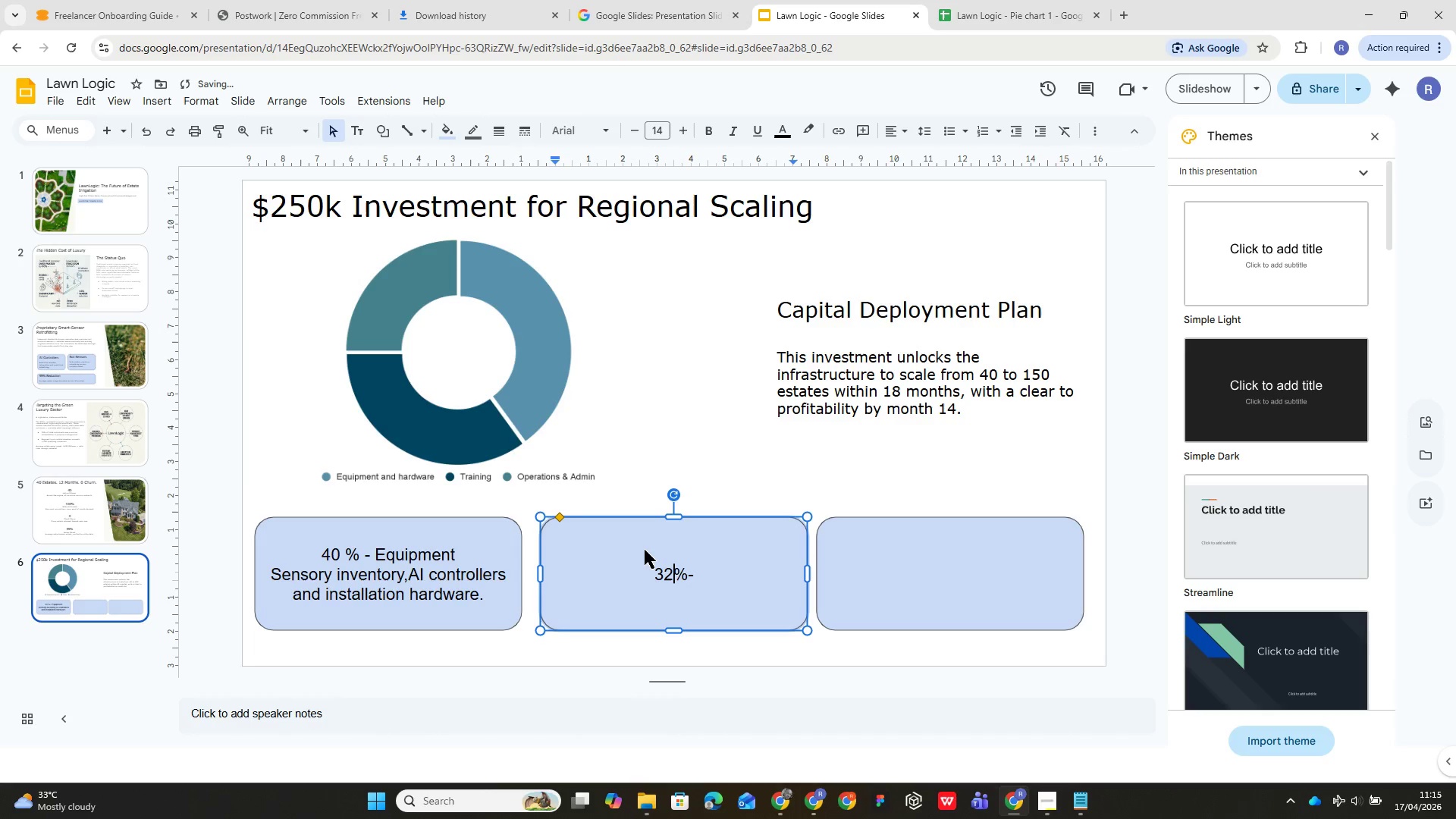 
key(ArrowLeft)
 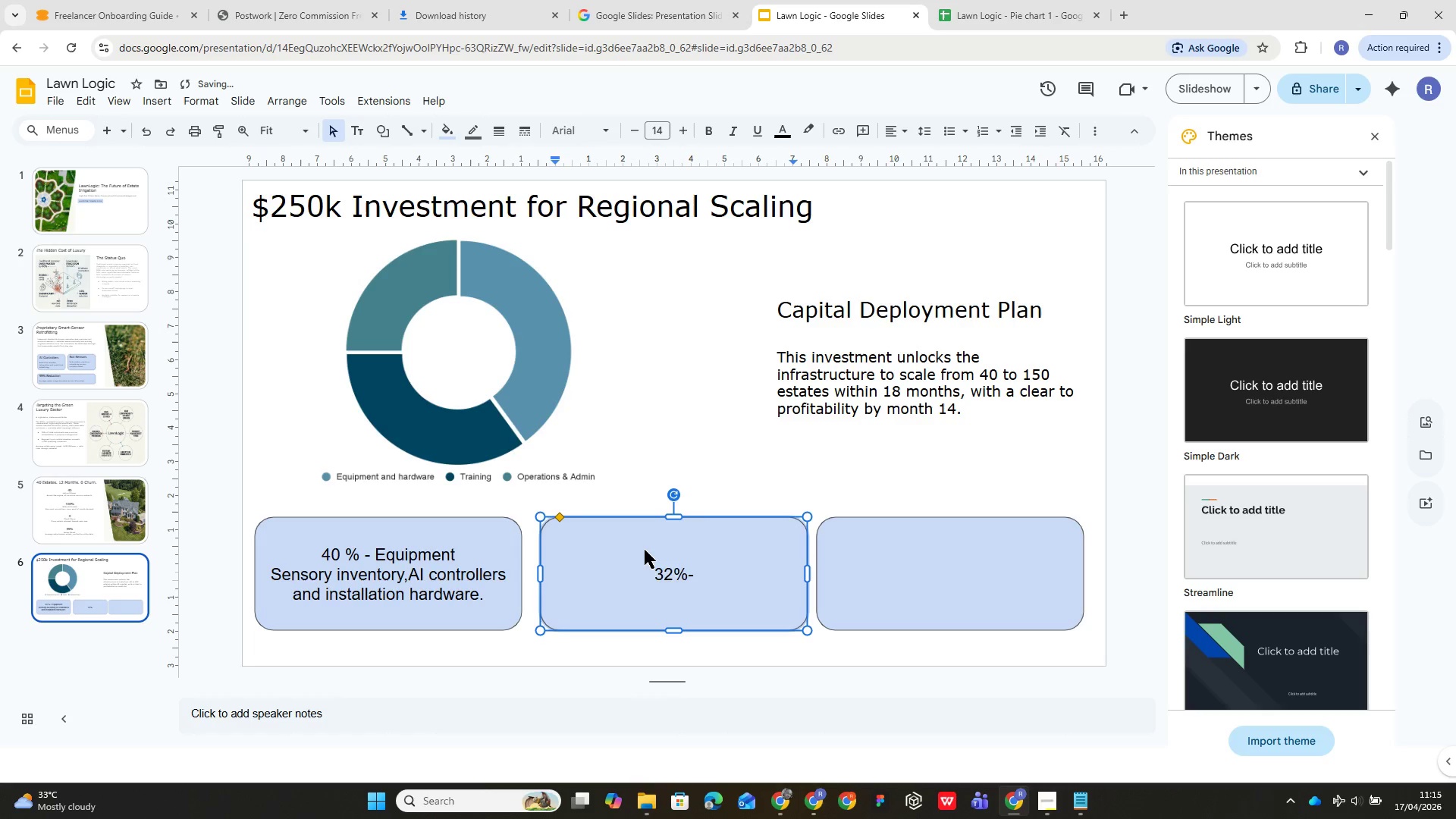 
key(Backspace)
 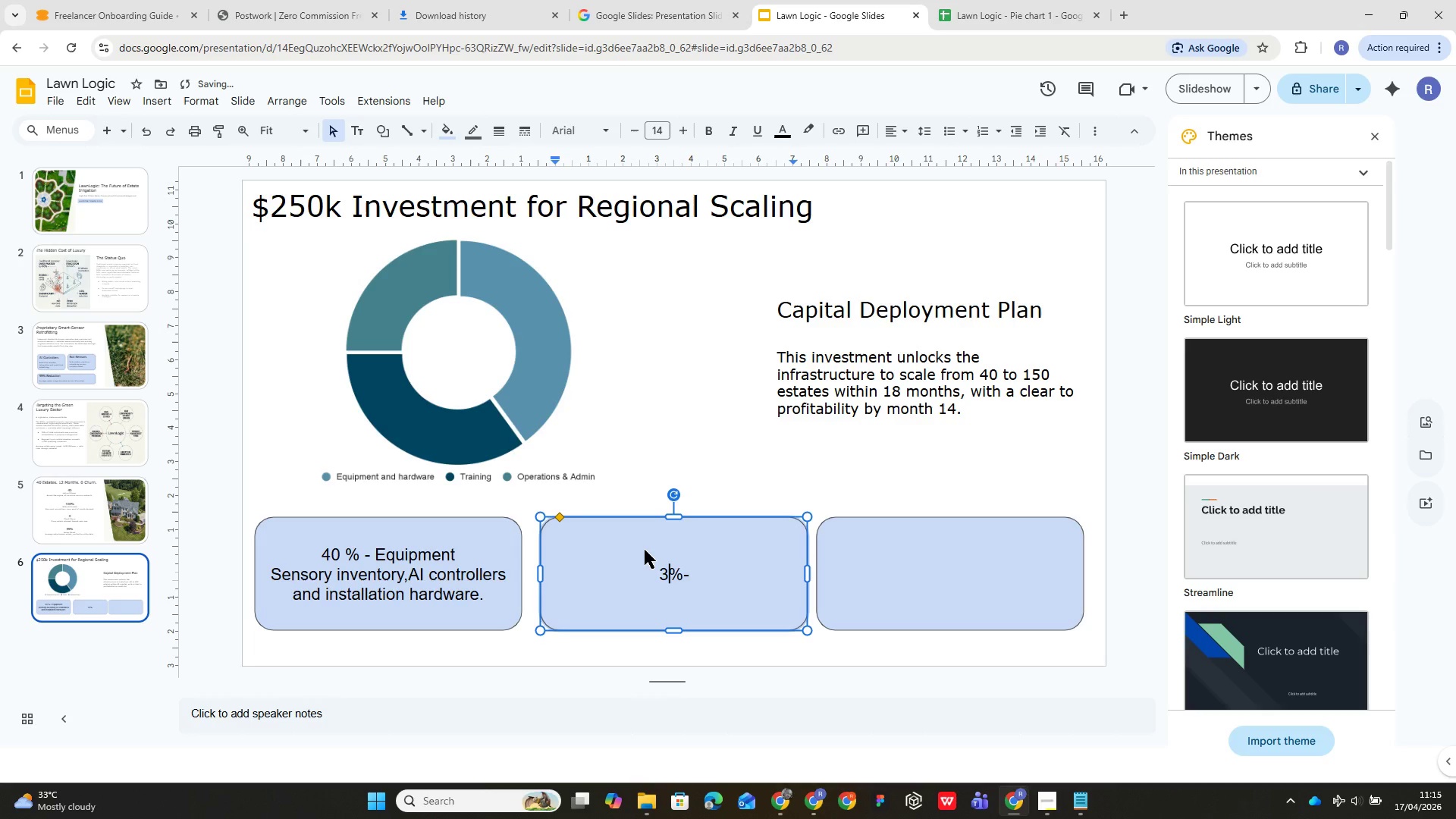 
key(5)
 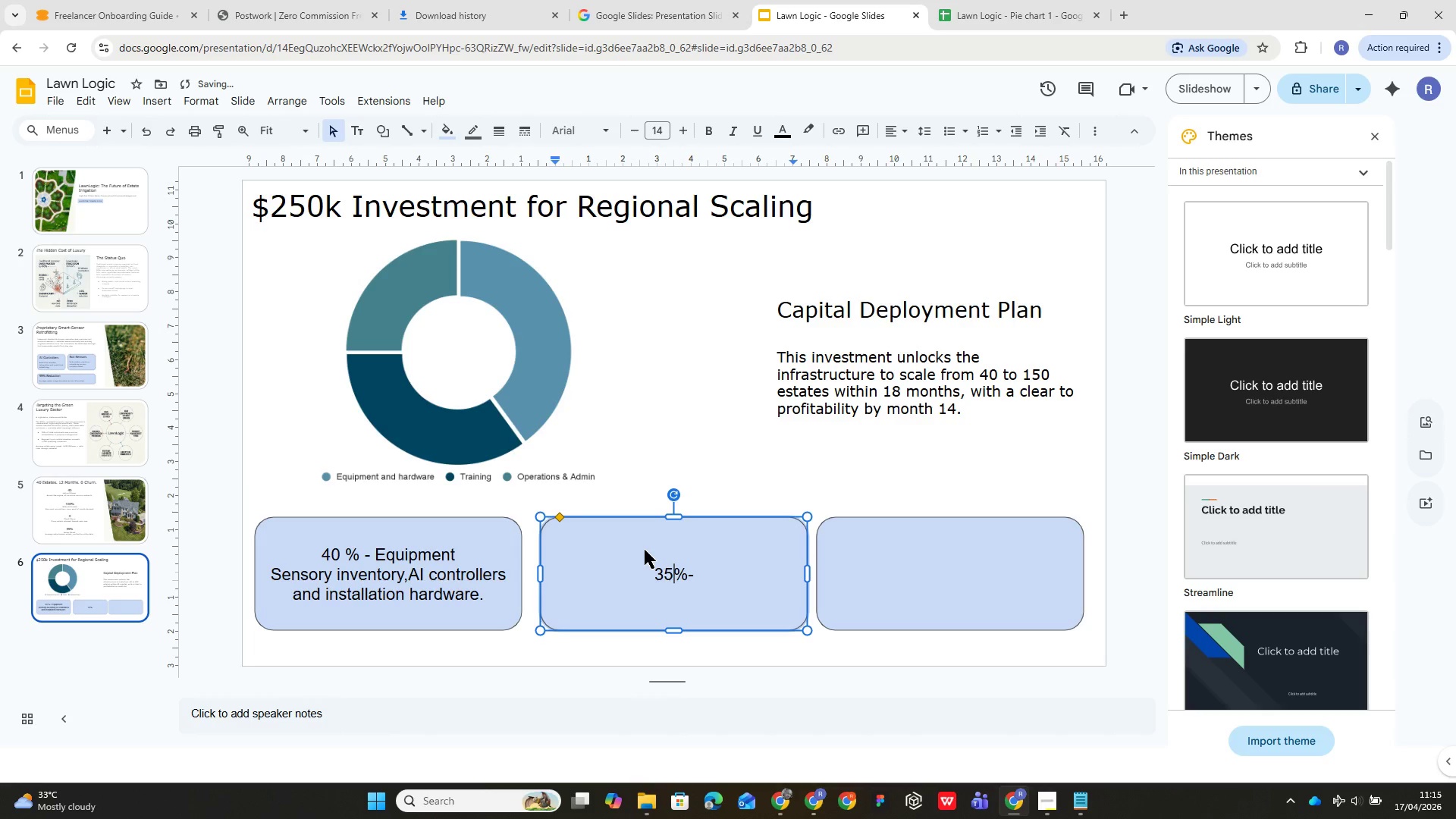 
key(ArrowRight)
 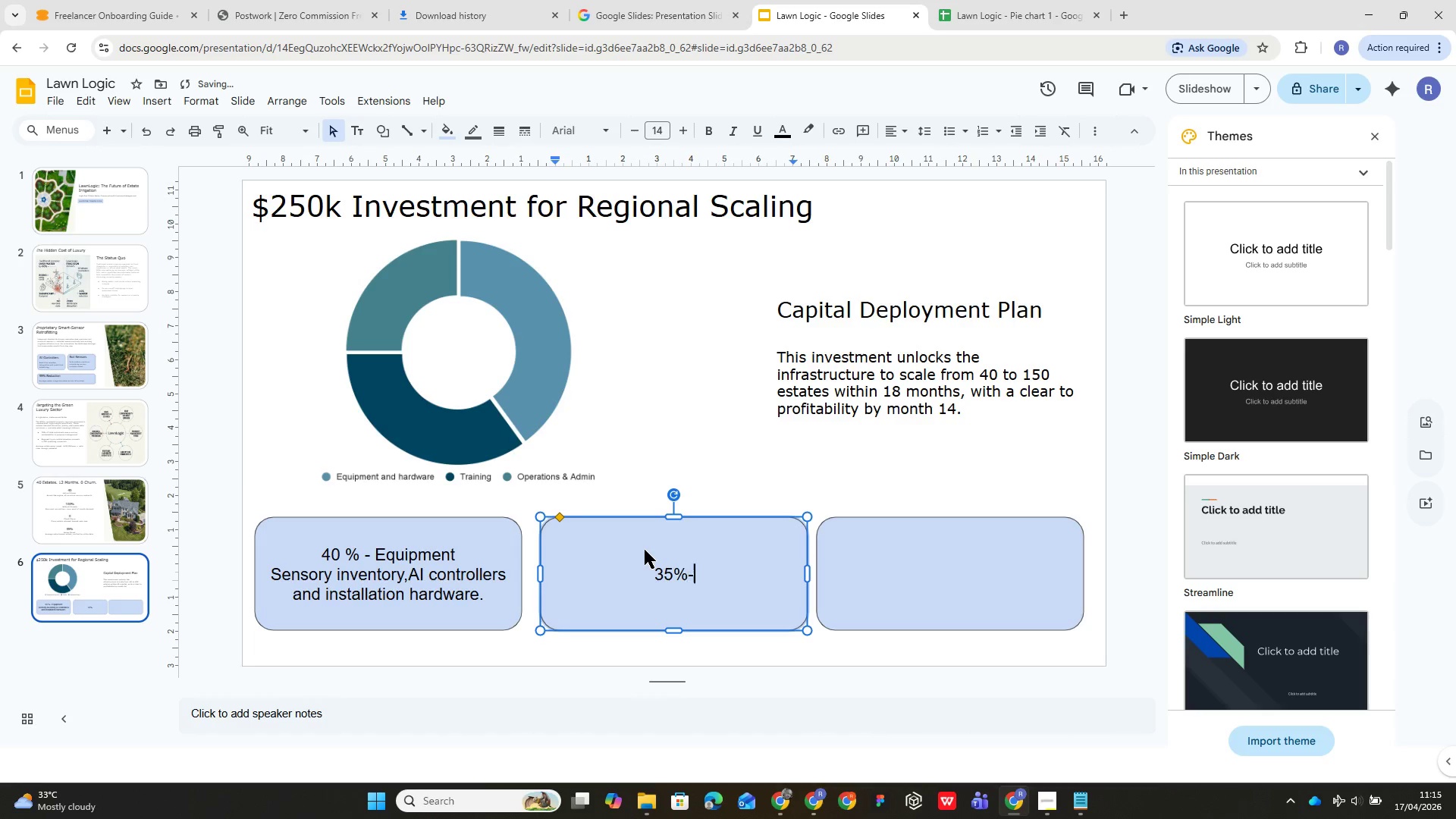 
key(ArrowRight)
 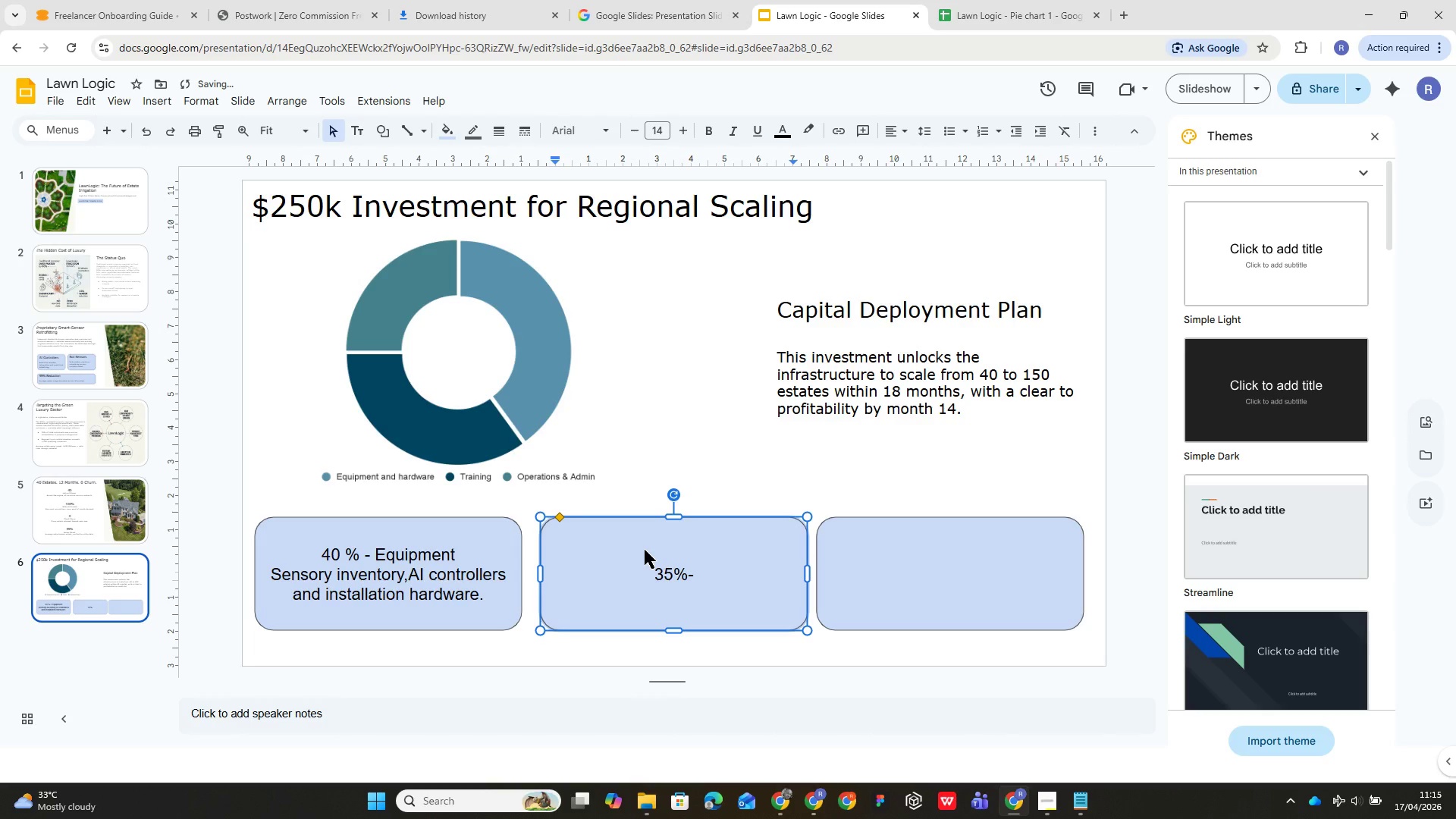 
key(ArrowLeft)
 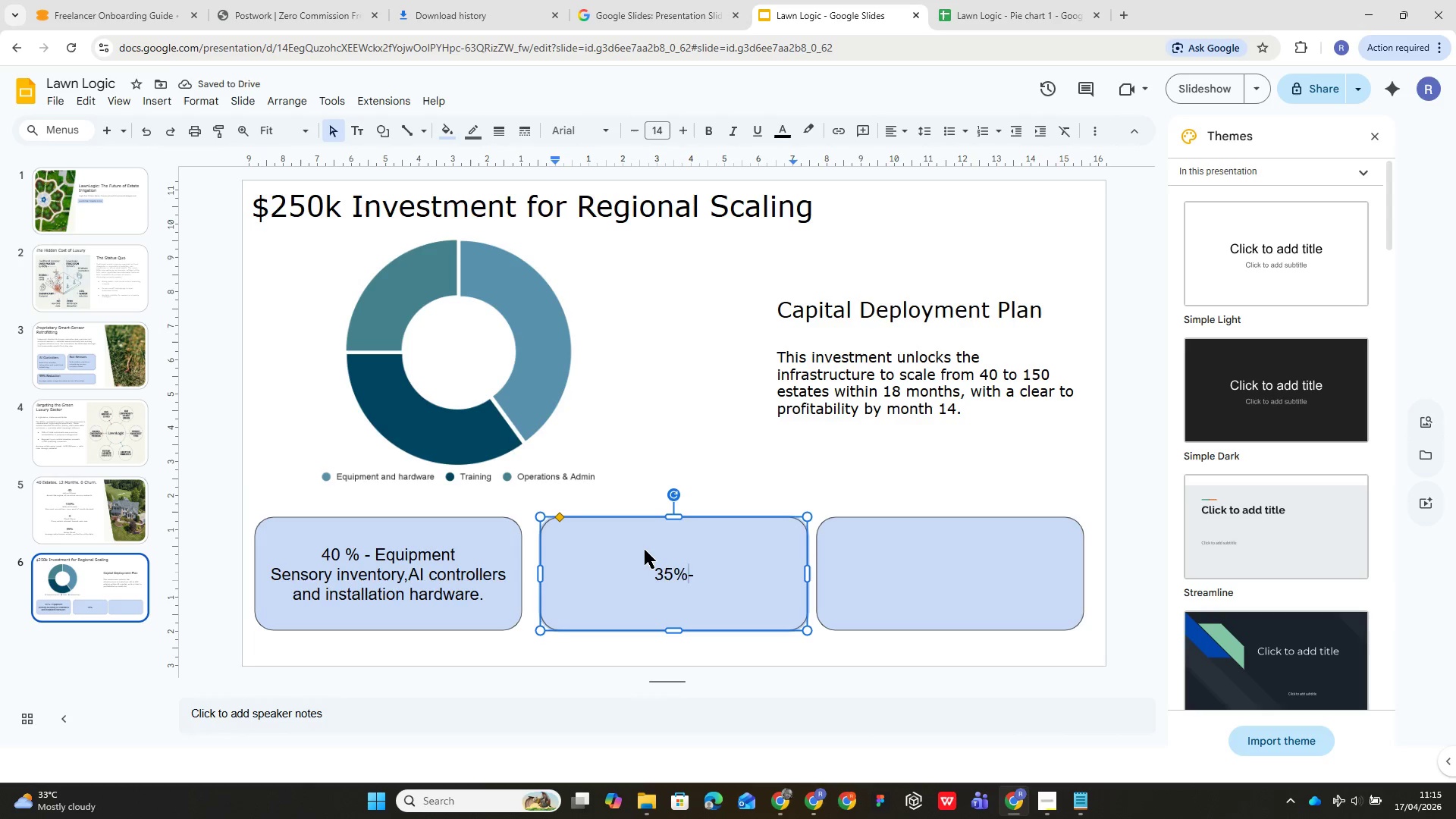 
key(Space)
 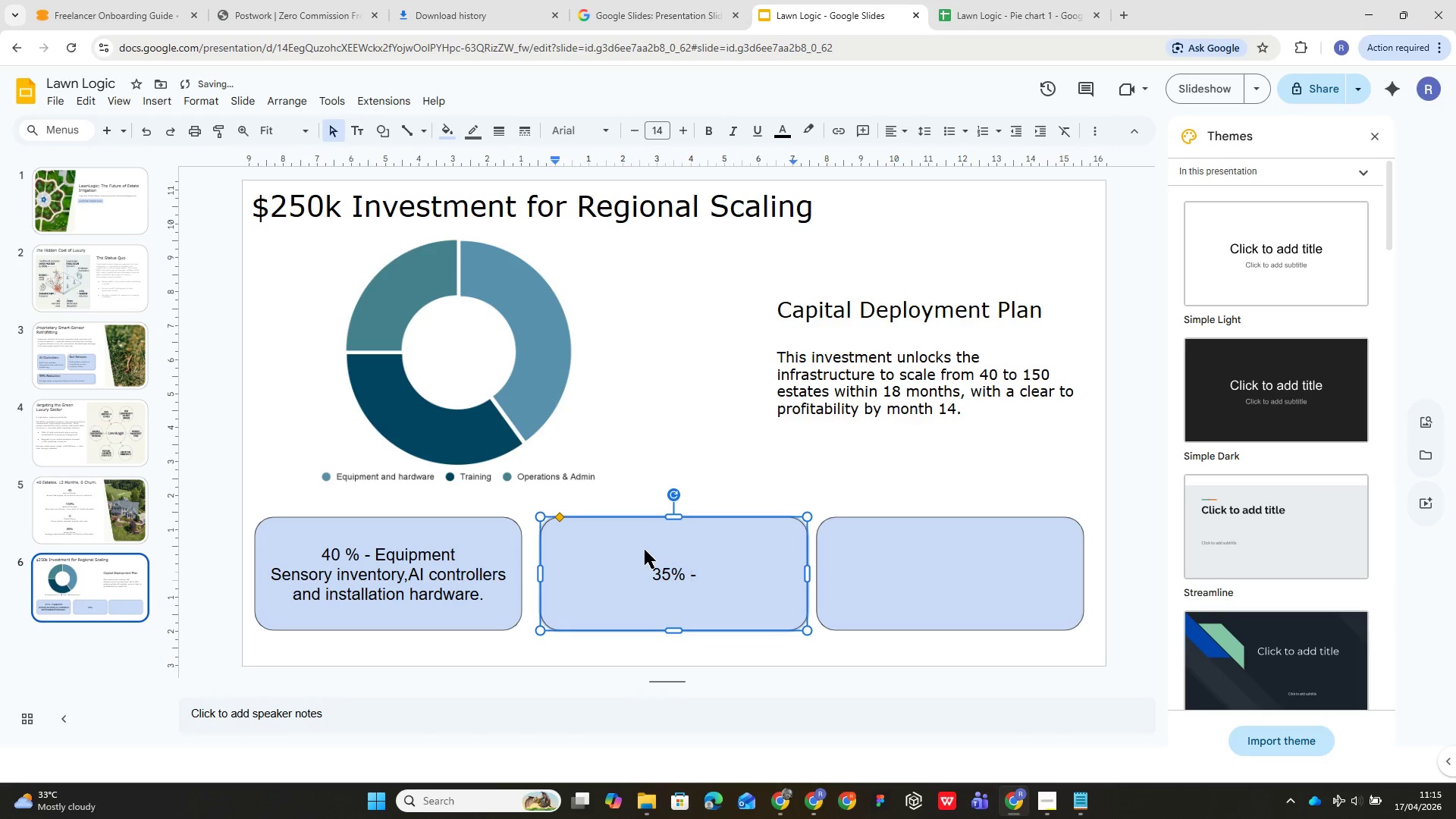 
key(ArrowRight)
 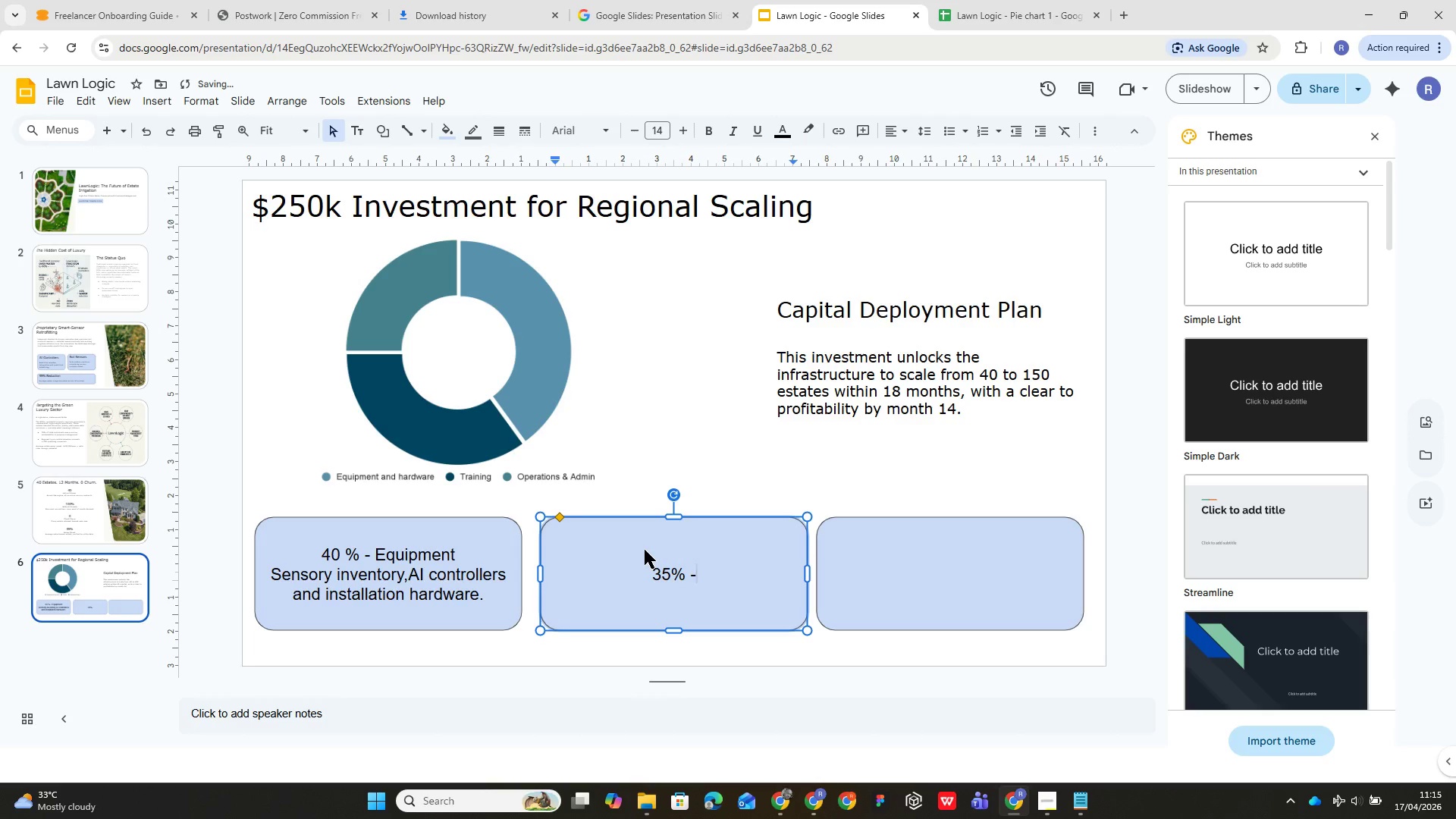 
key(ArrowRight)
 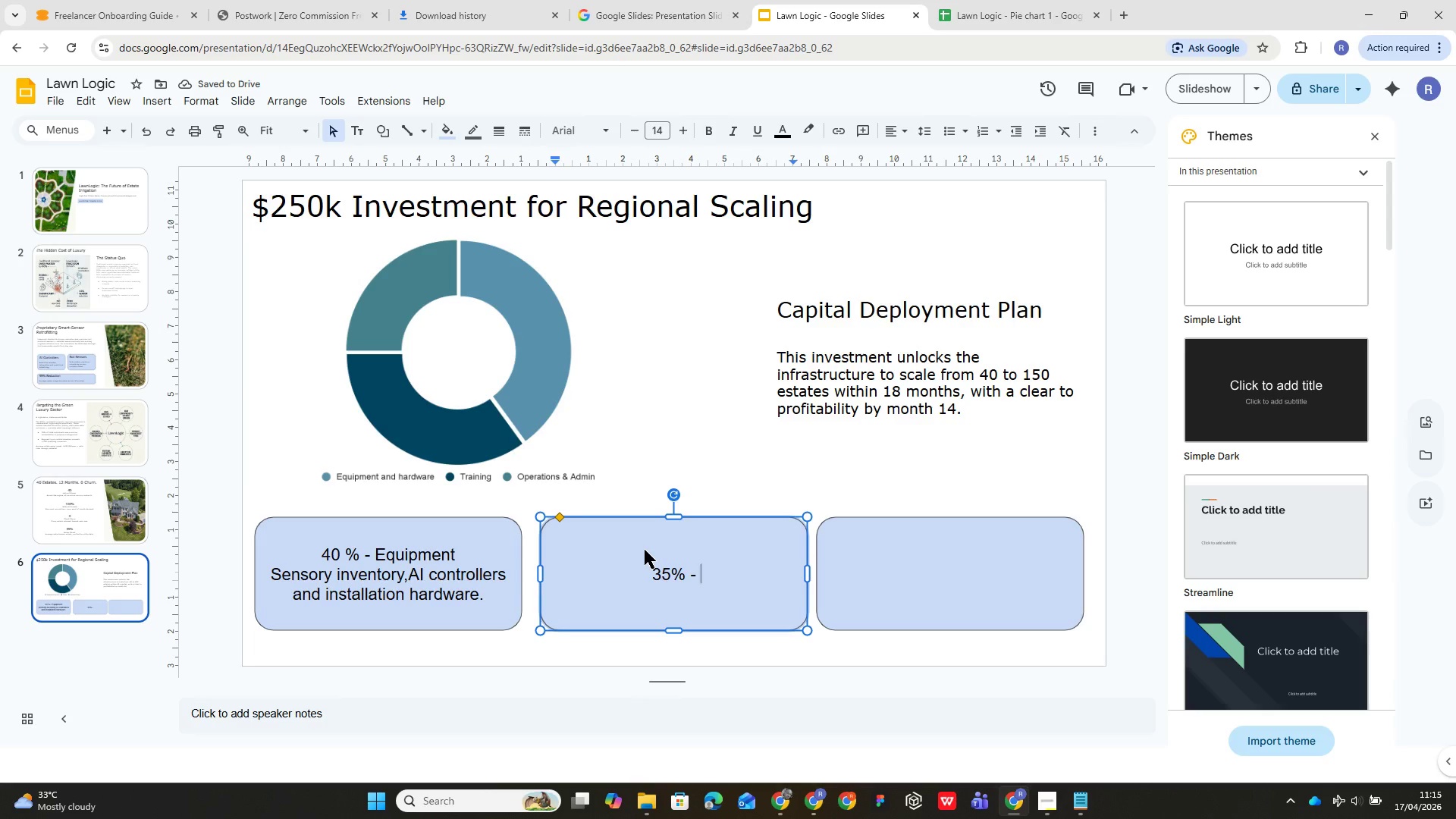 
key(Backspace)
key(Backspace)
type(Training)
 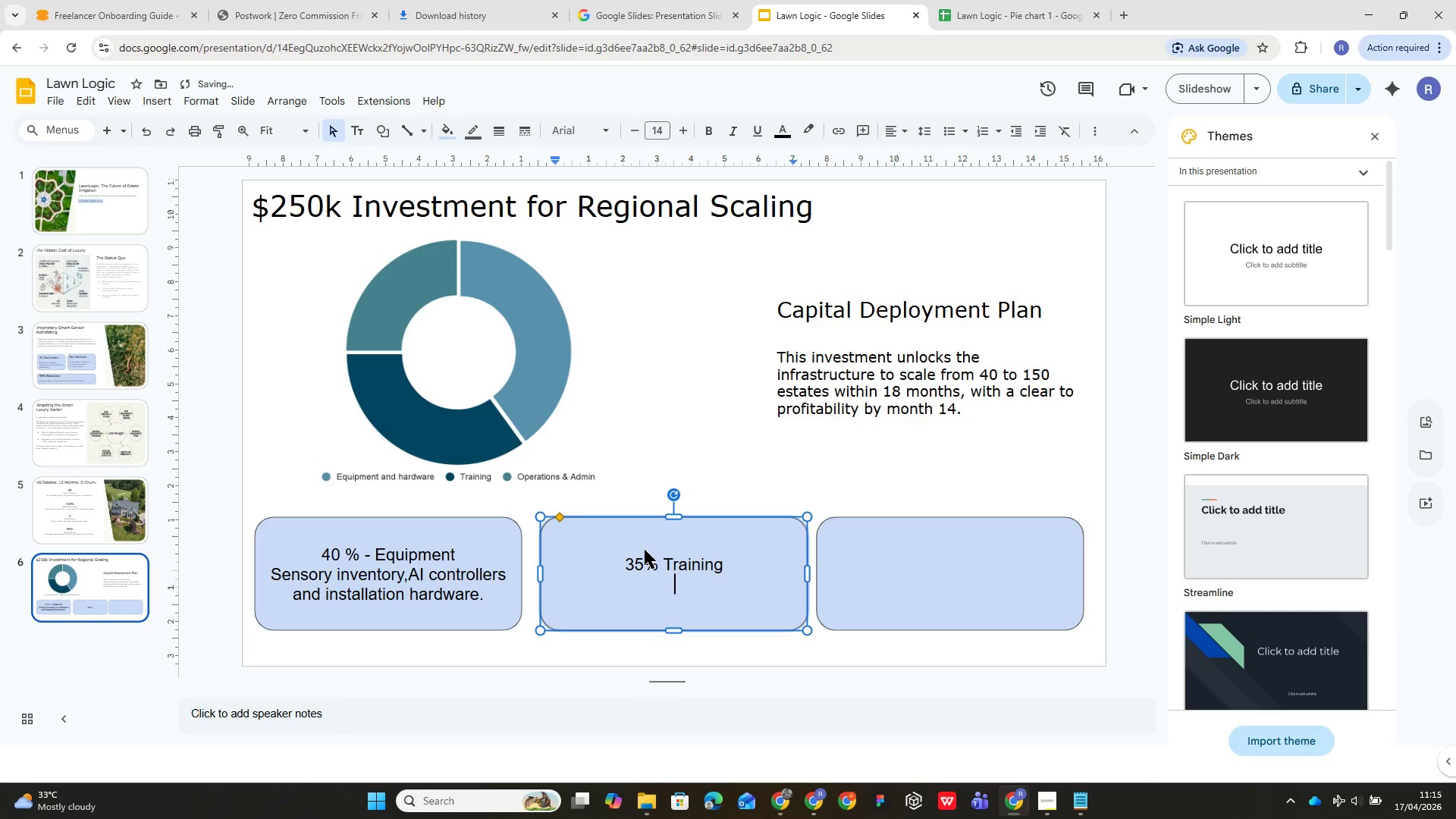 
 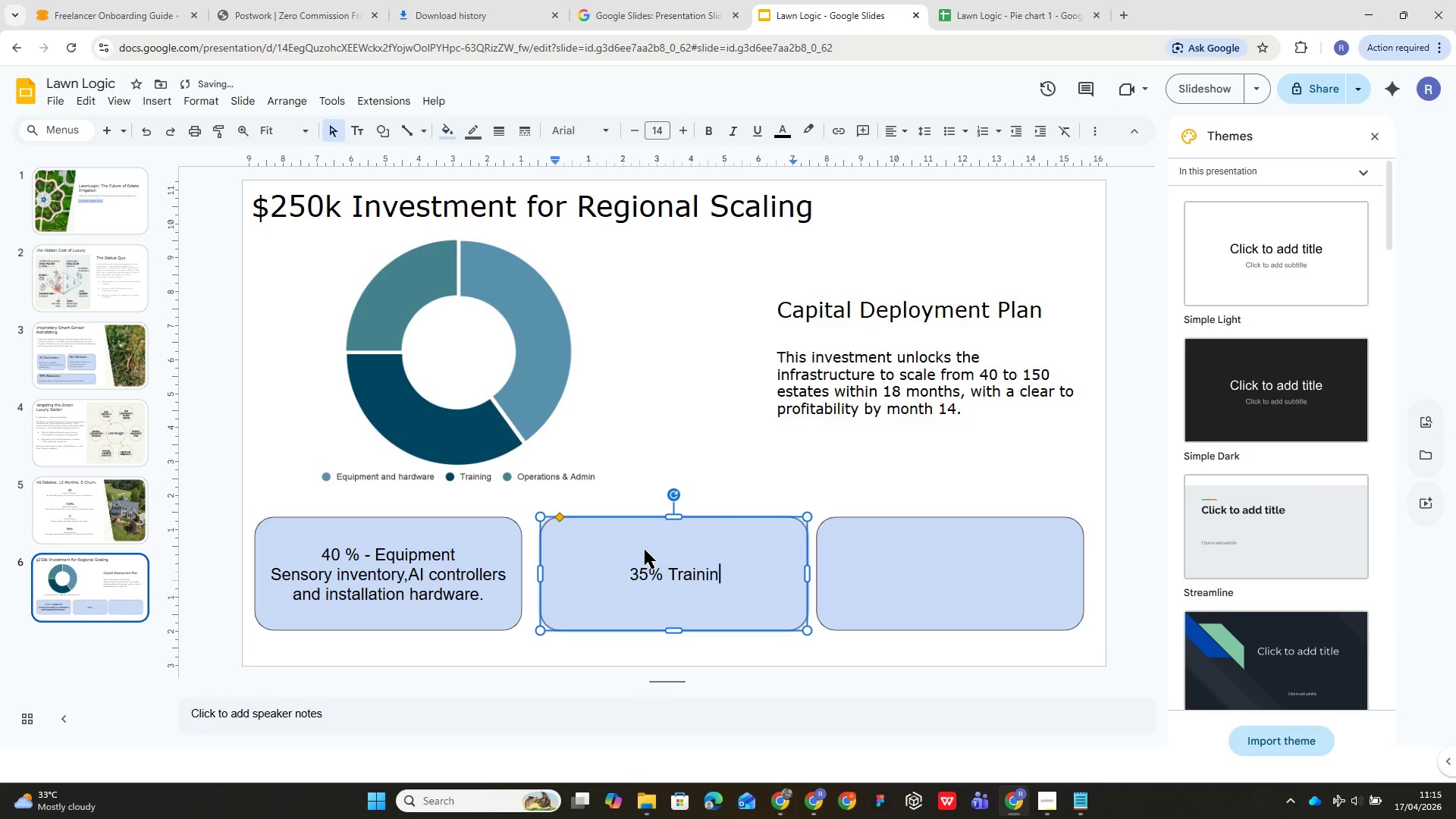 
key(Enter)
 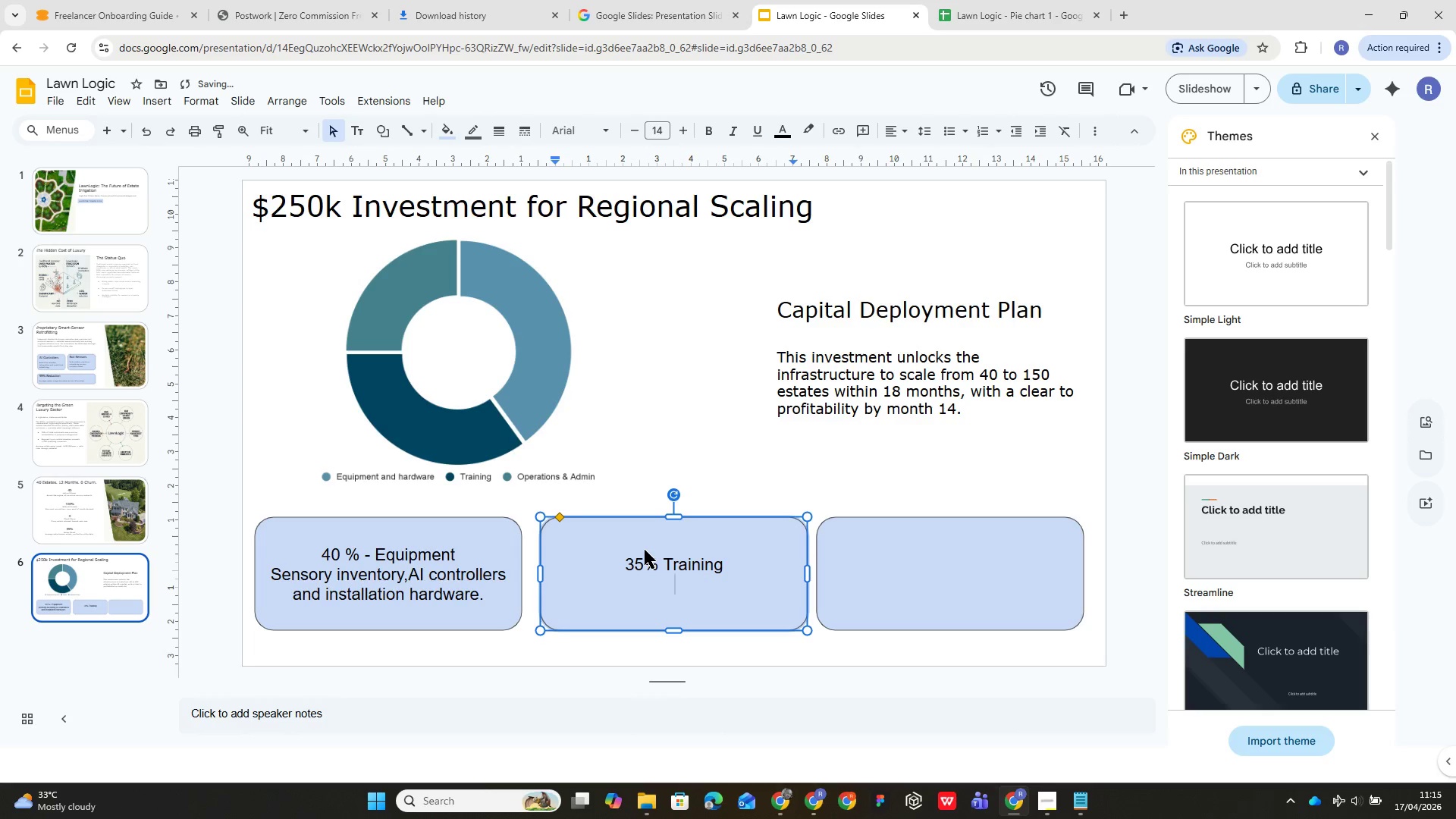 
type(Certified TEchnician Recruitment)
 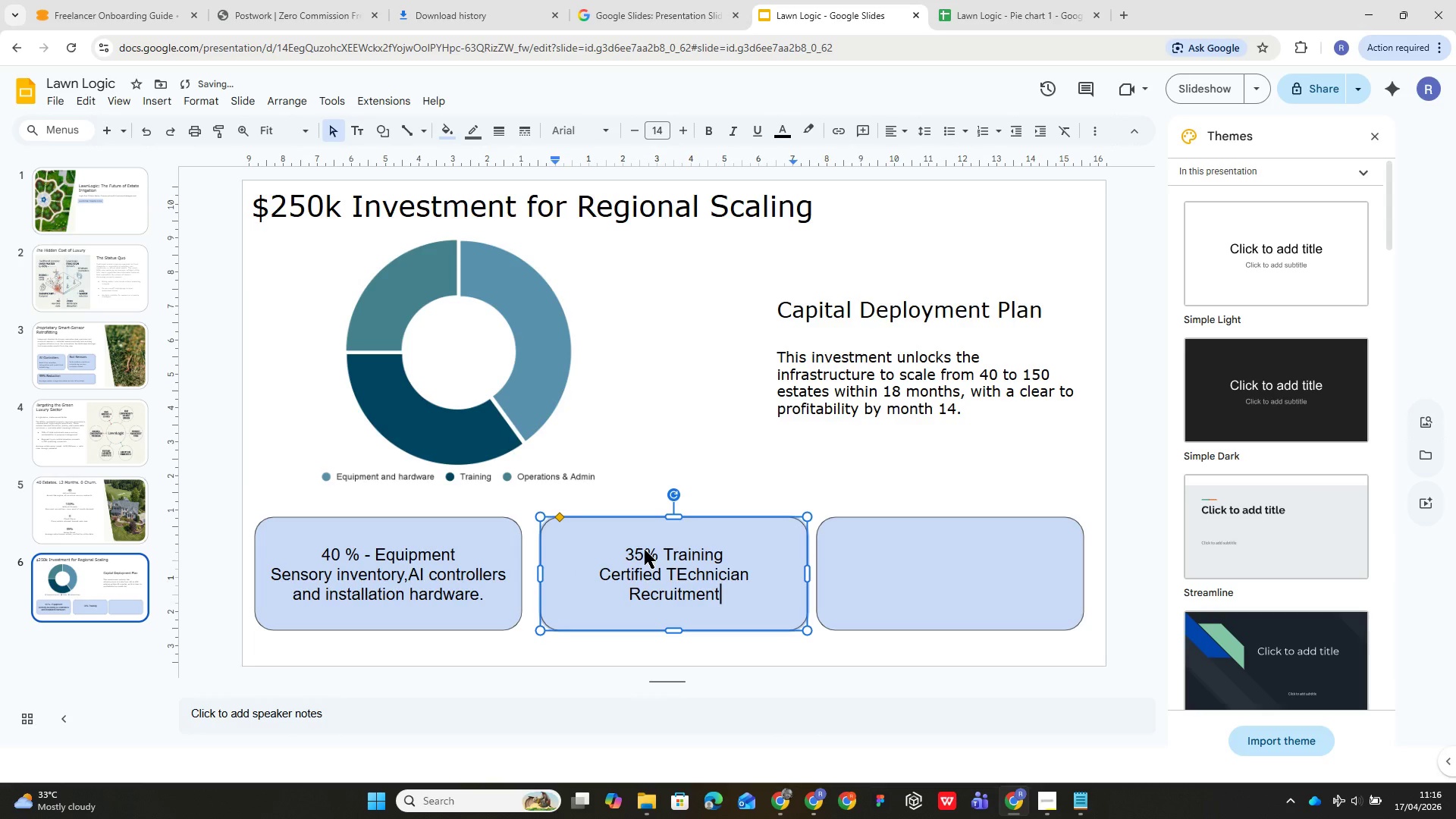 
wait(6.28)
 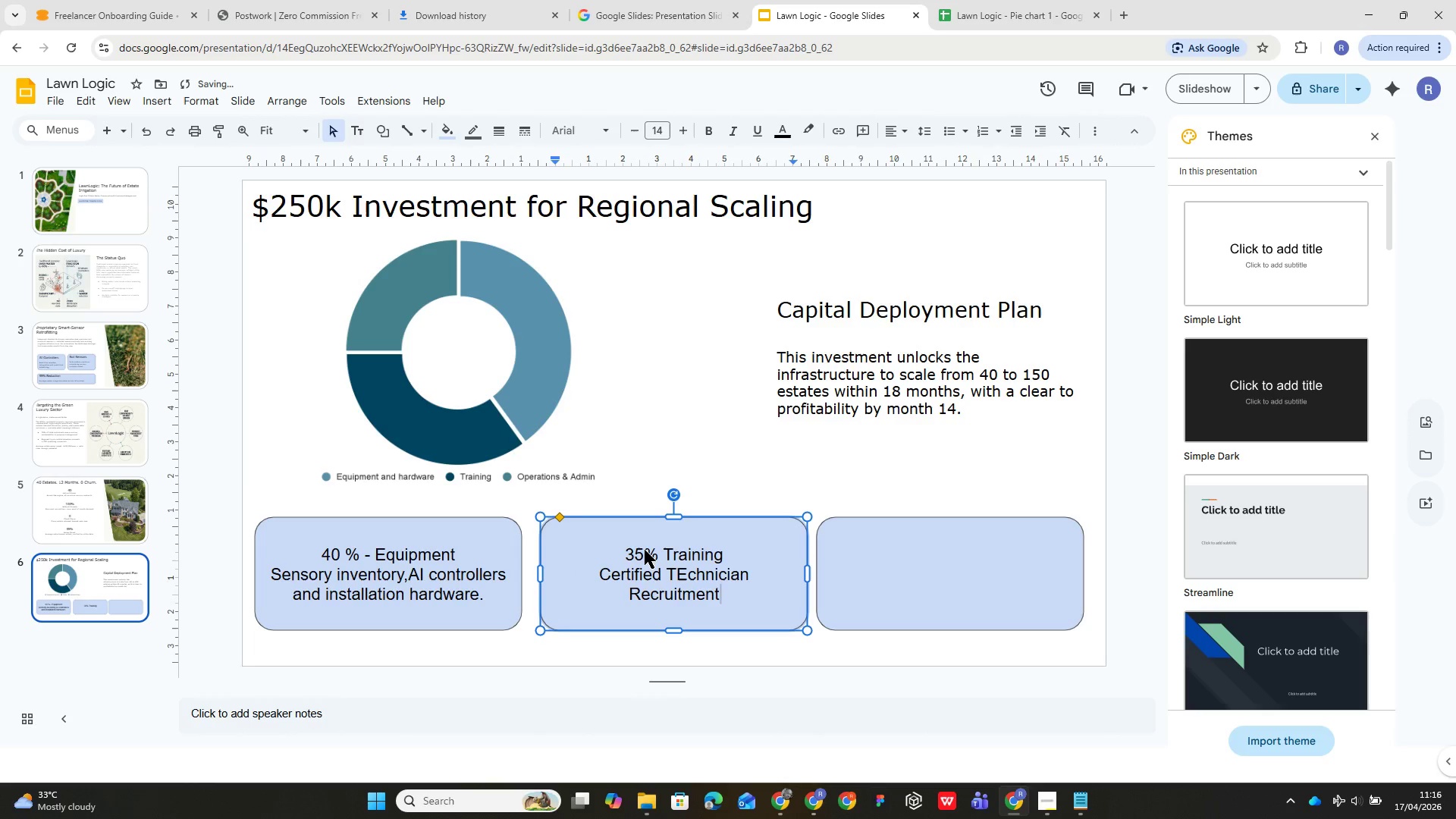 
type( and proproe)
key(Backspace)
key(Backspace)
type(ietary system training)
 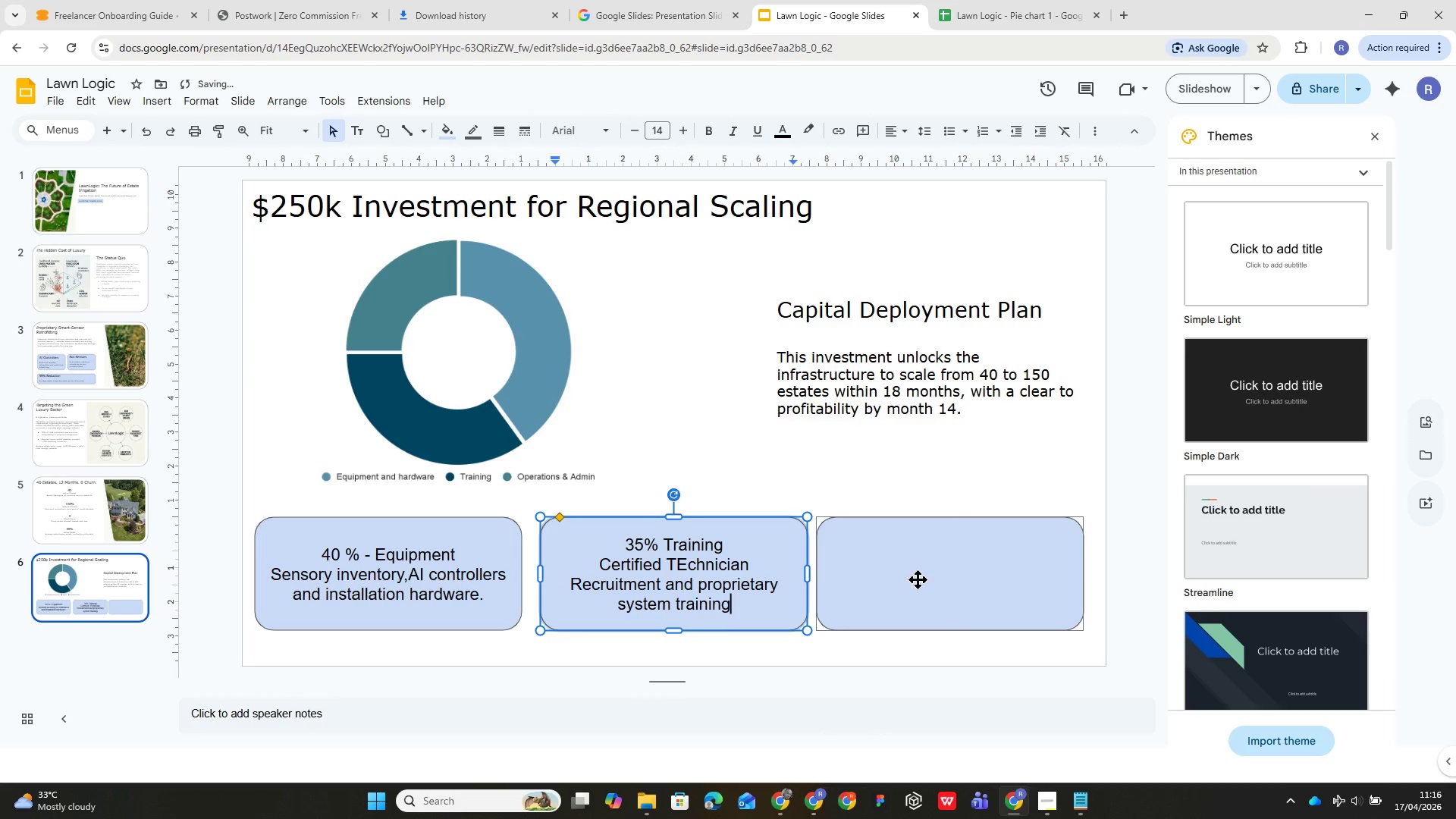 
double_click([918, 577])
 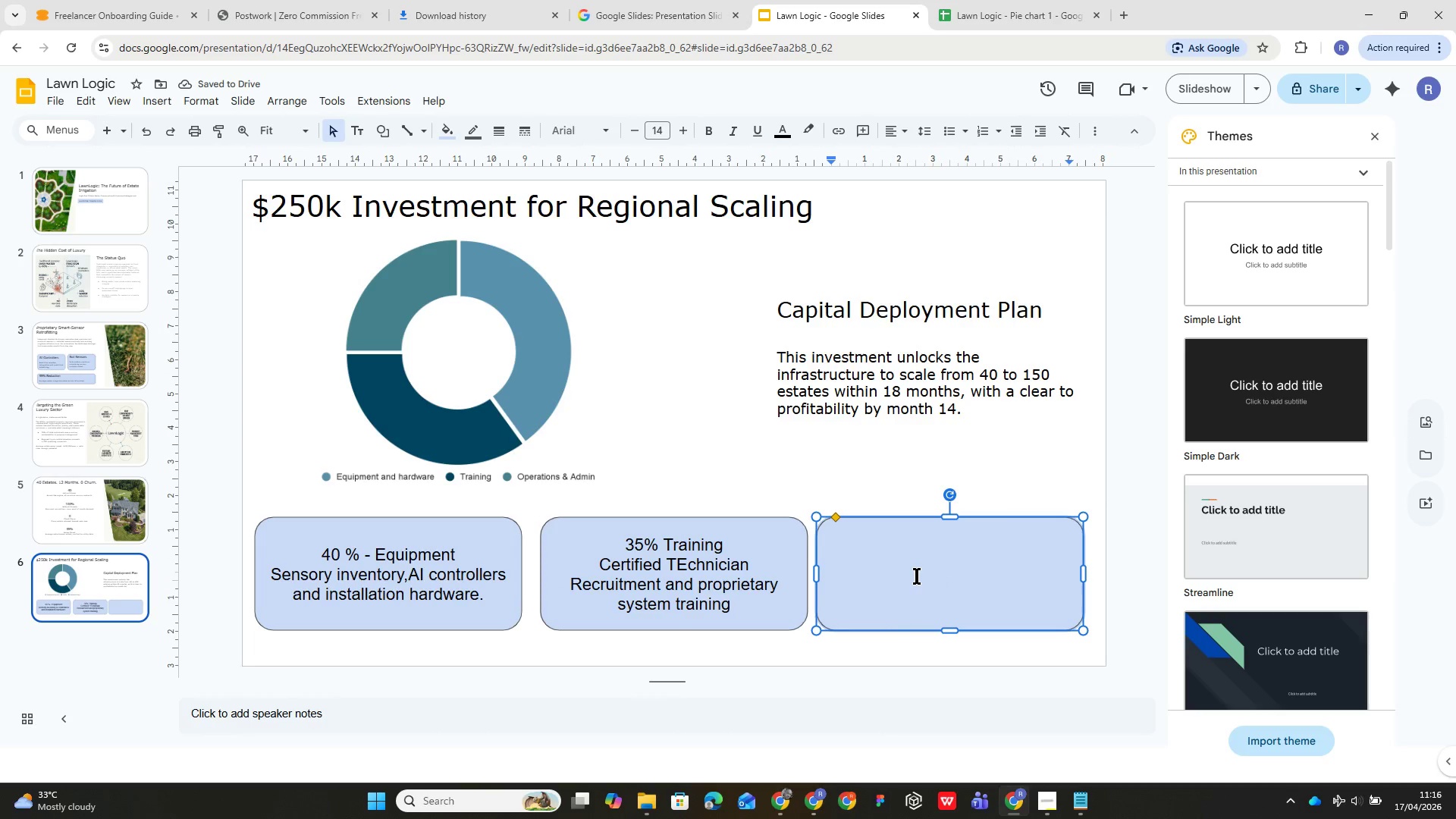 
type(25% Operations)
 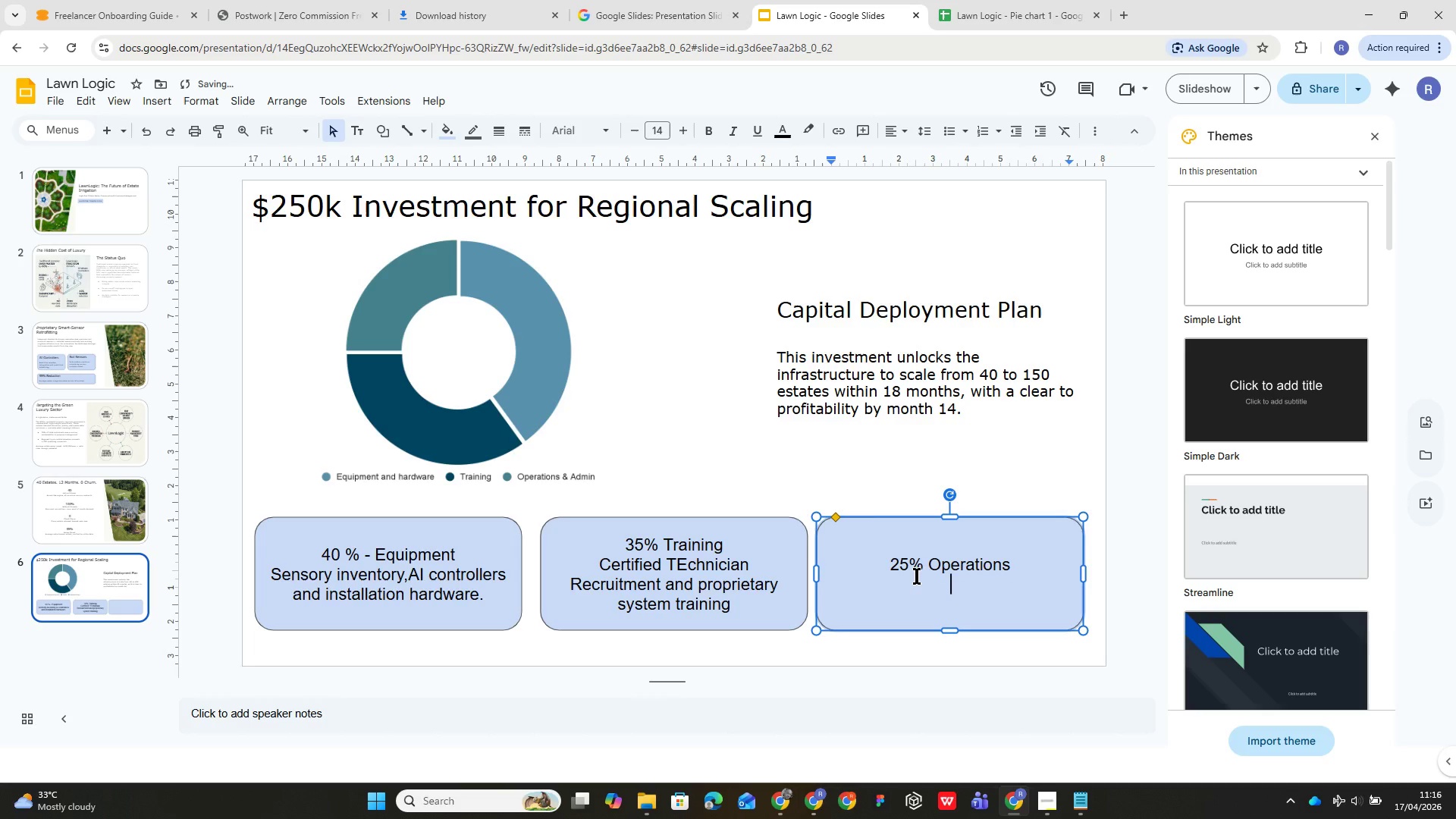 
 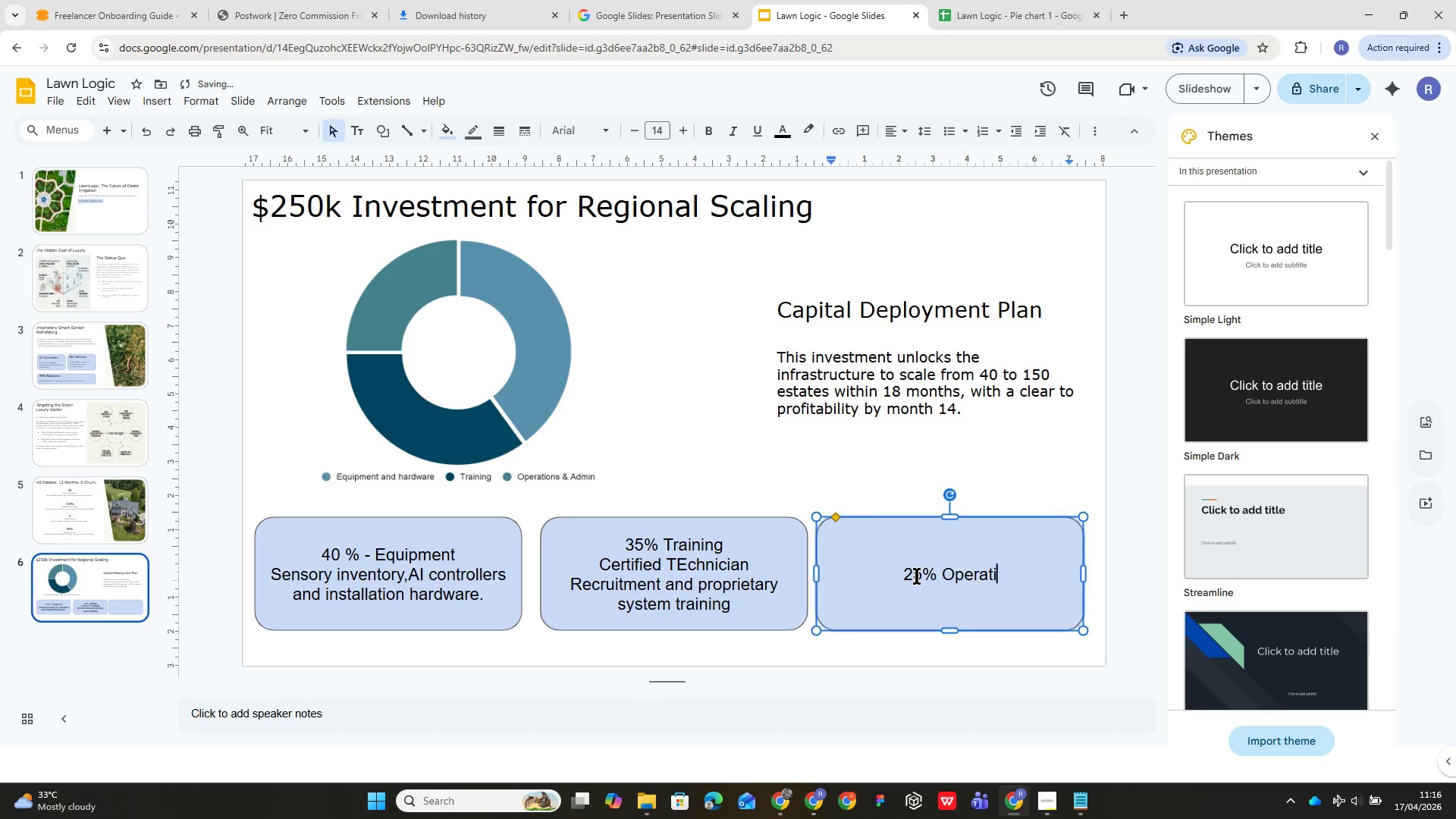 
key(Enter)
 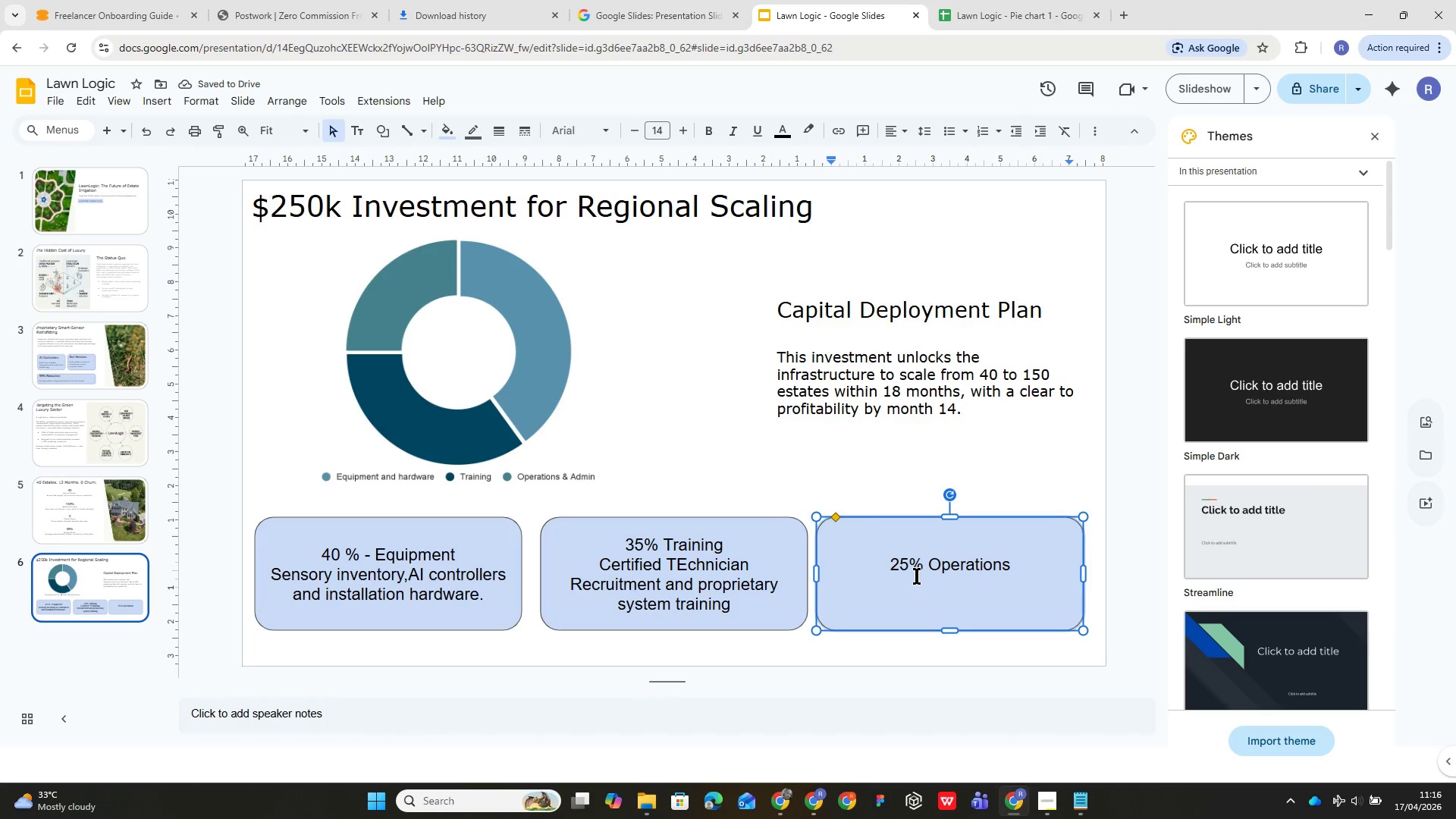 
type(CRM, scheduling)
 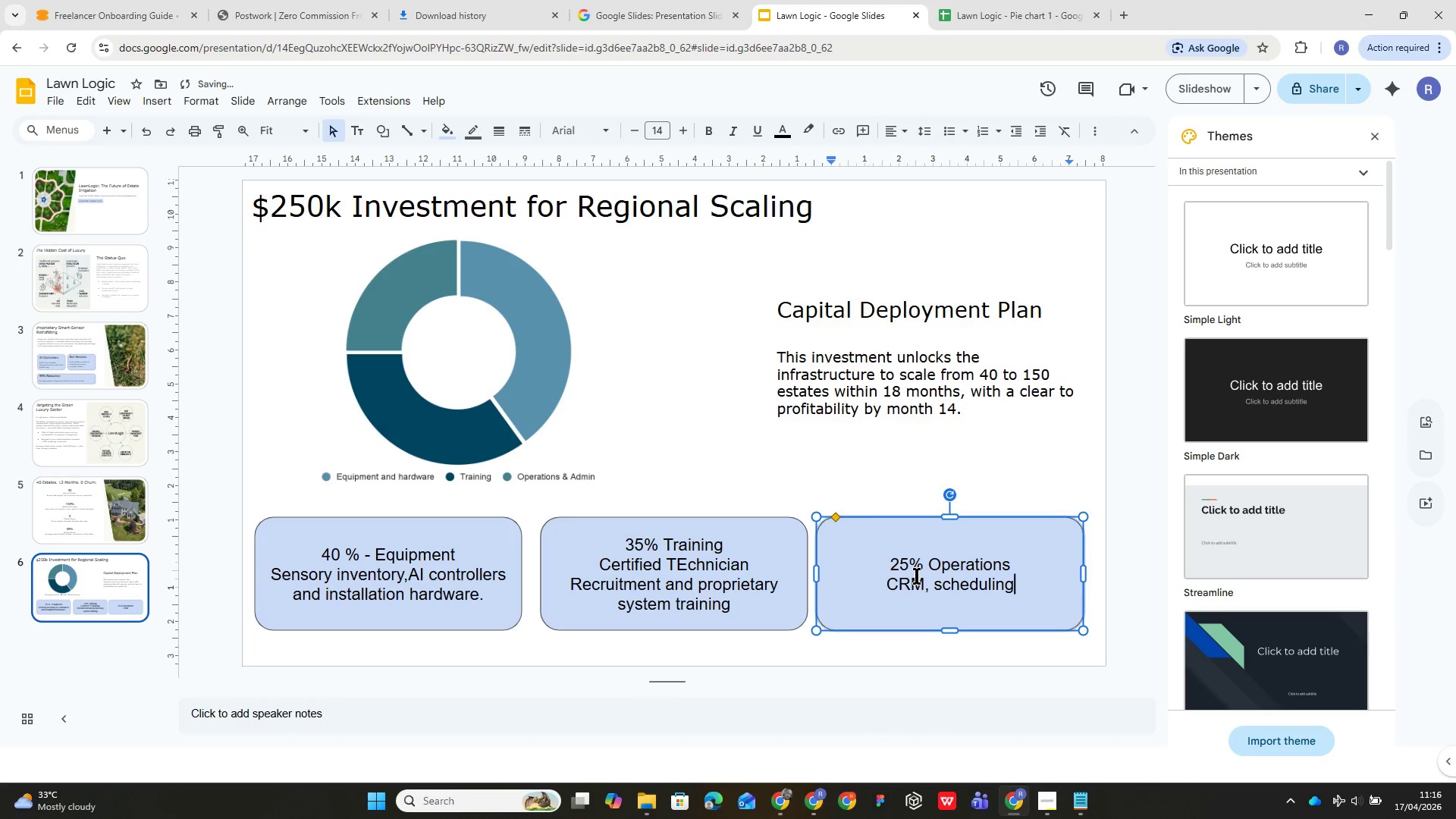 
type(, client reporting and regional logistics.)
 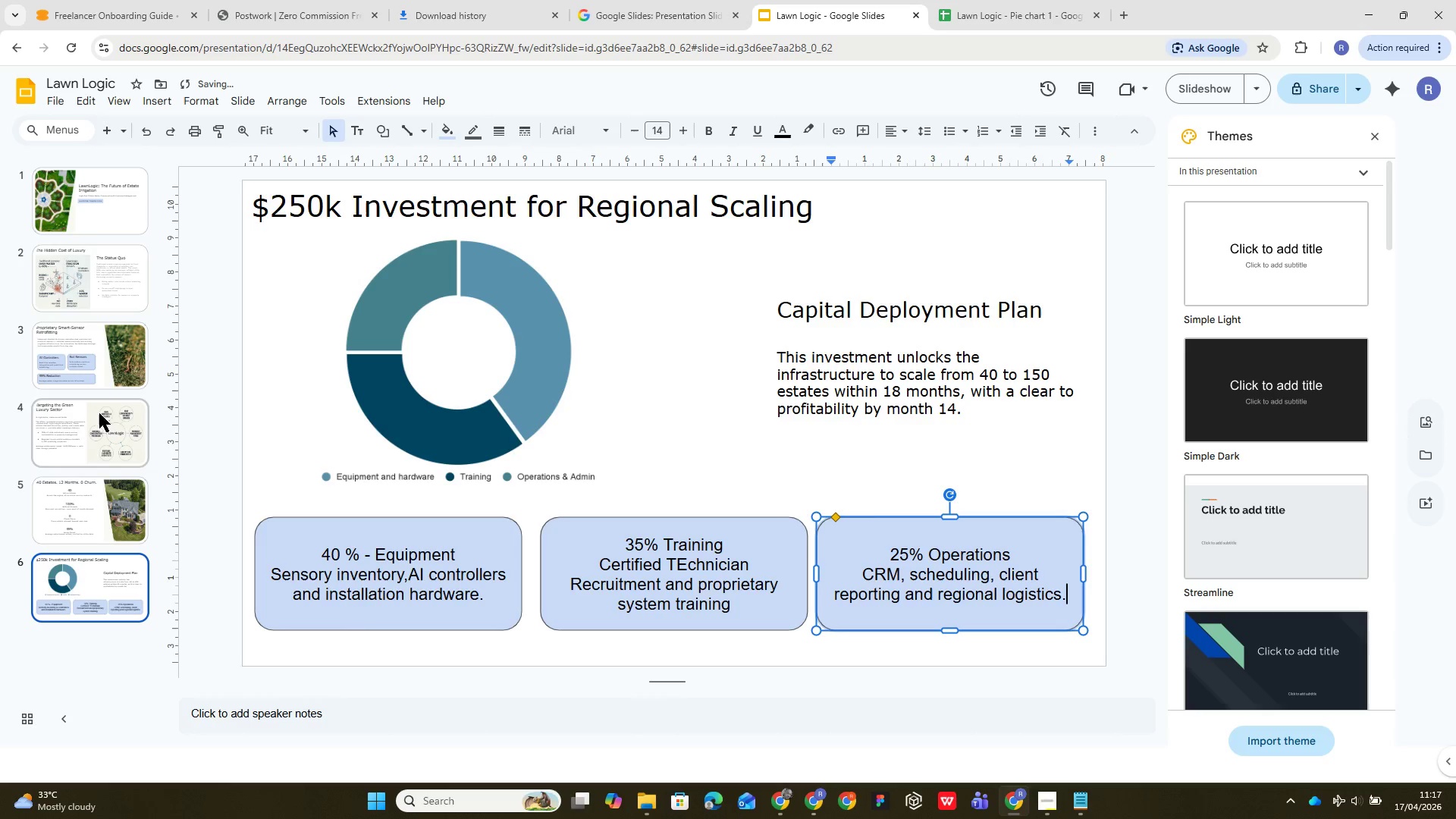 
mouse_move([116, 136])
 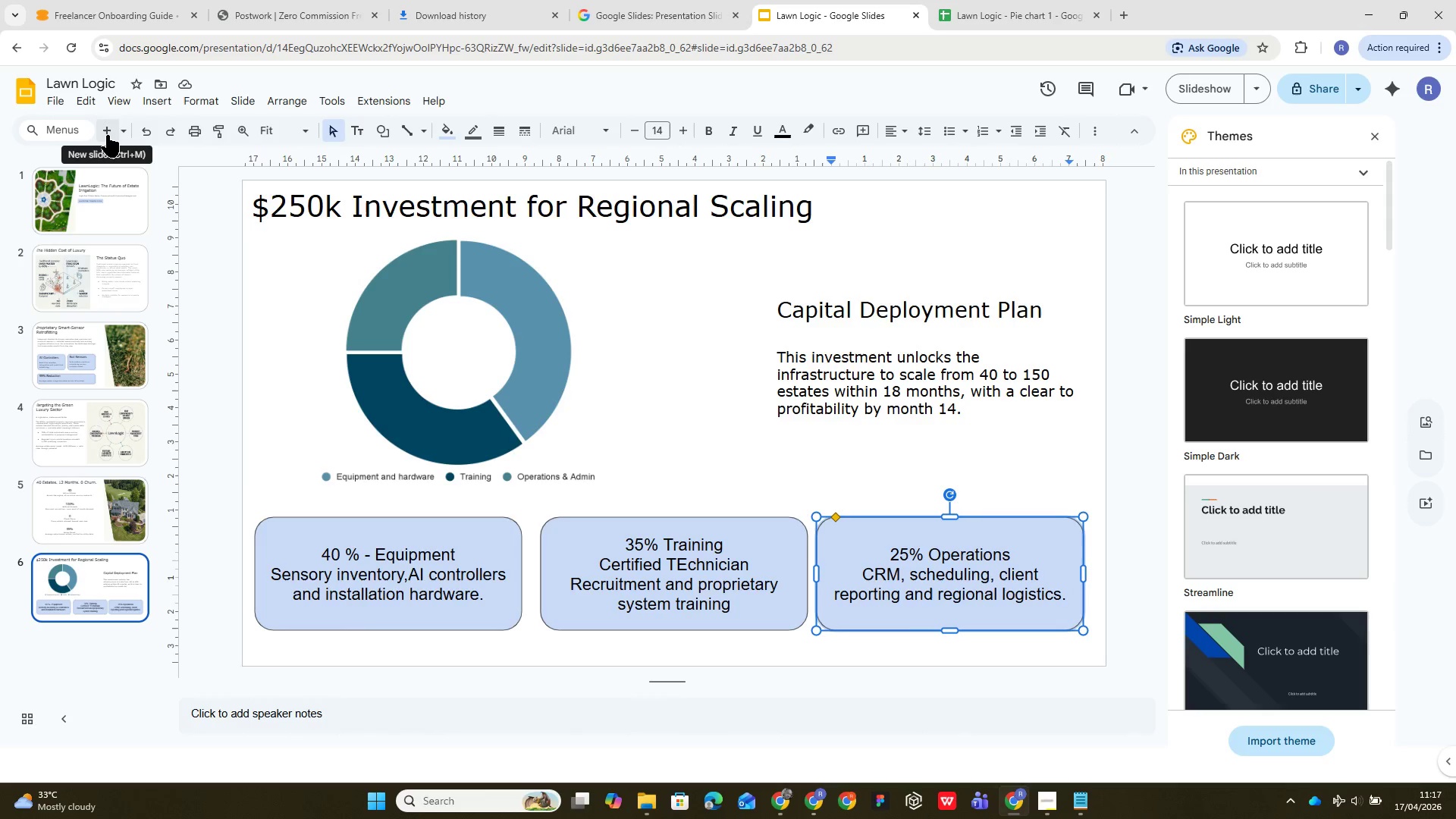 
left_click([107, 135])
 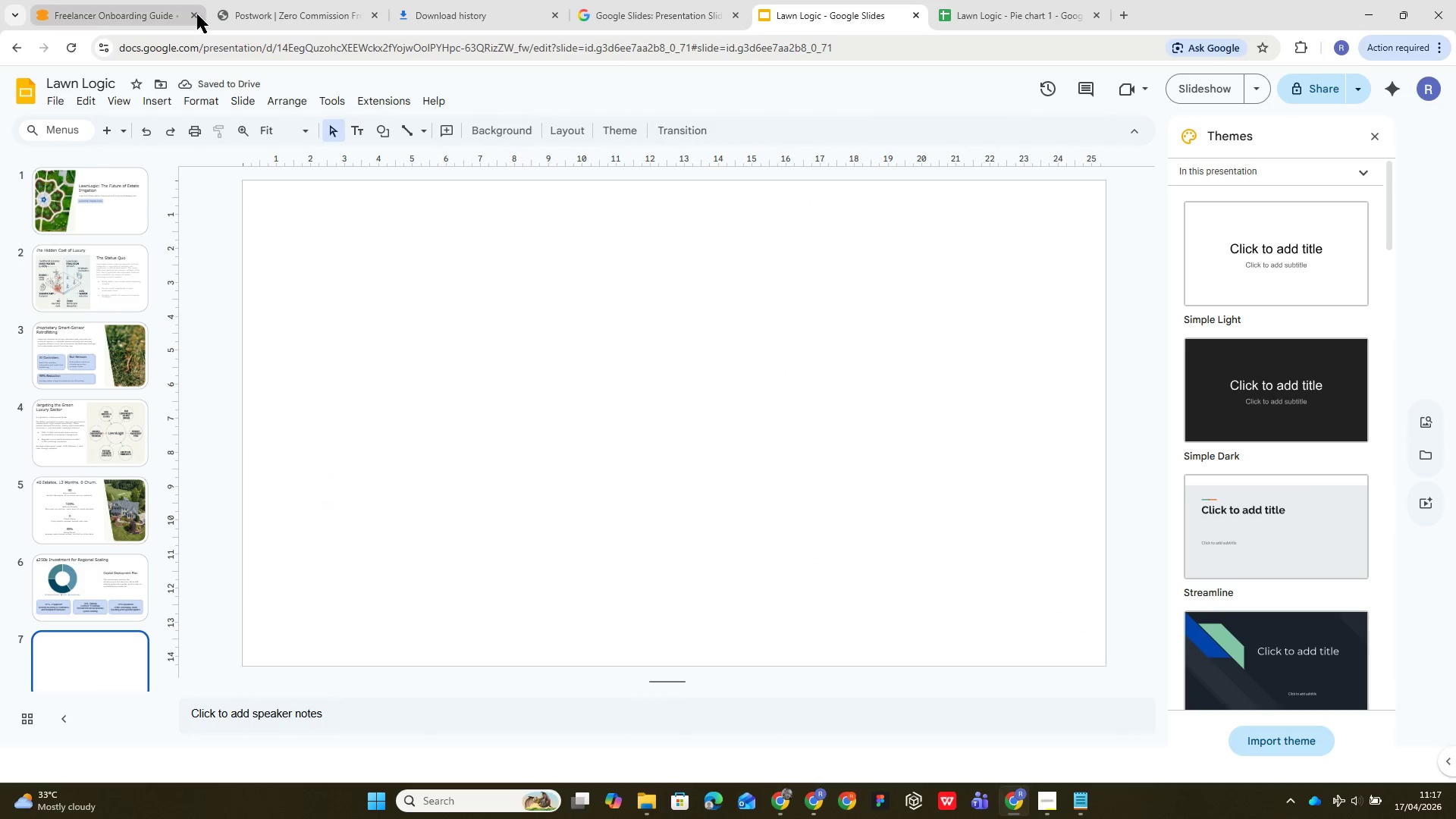 
left_click([147, 106])
 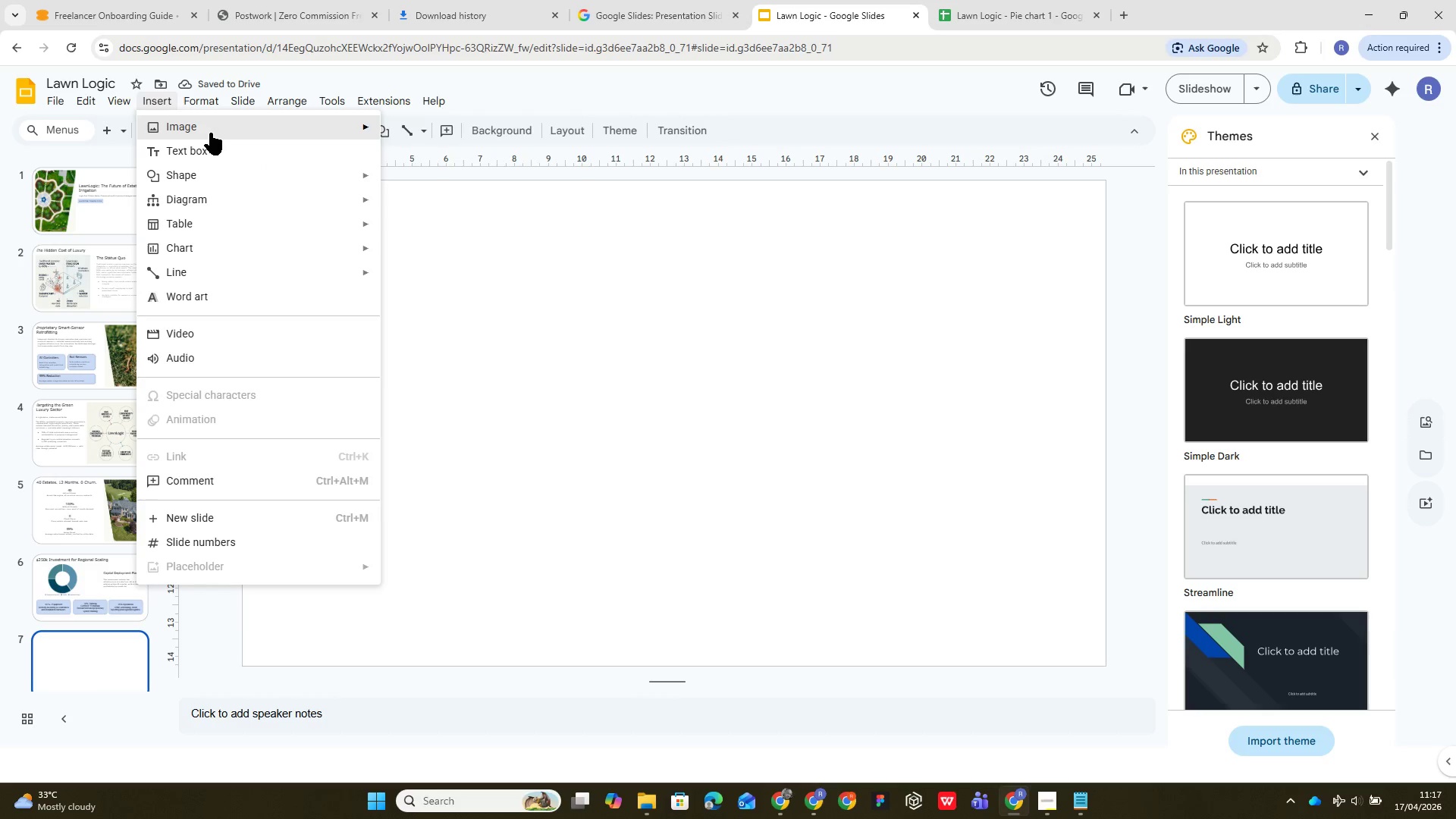 
left_click([211, 130])
 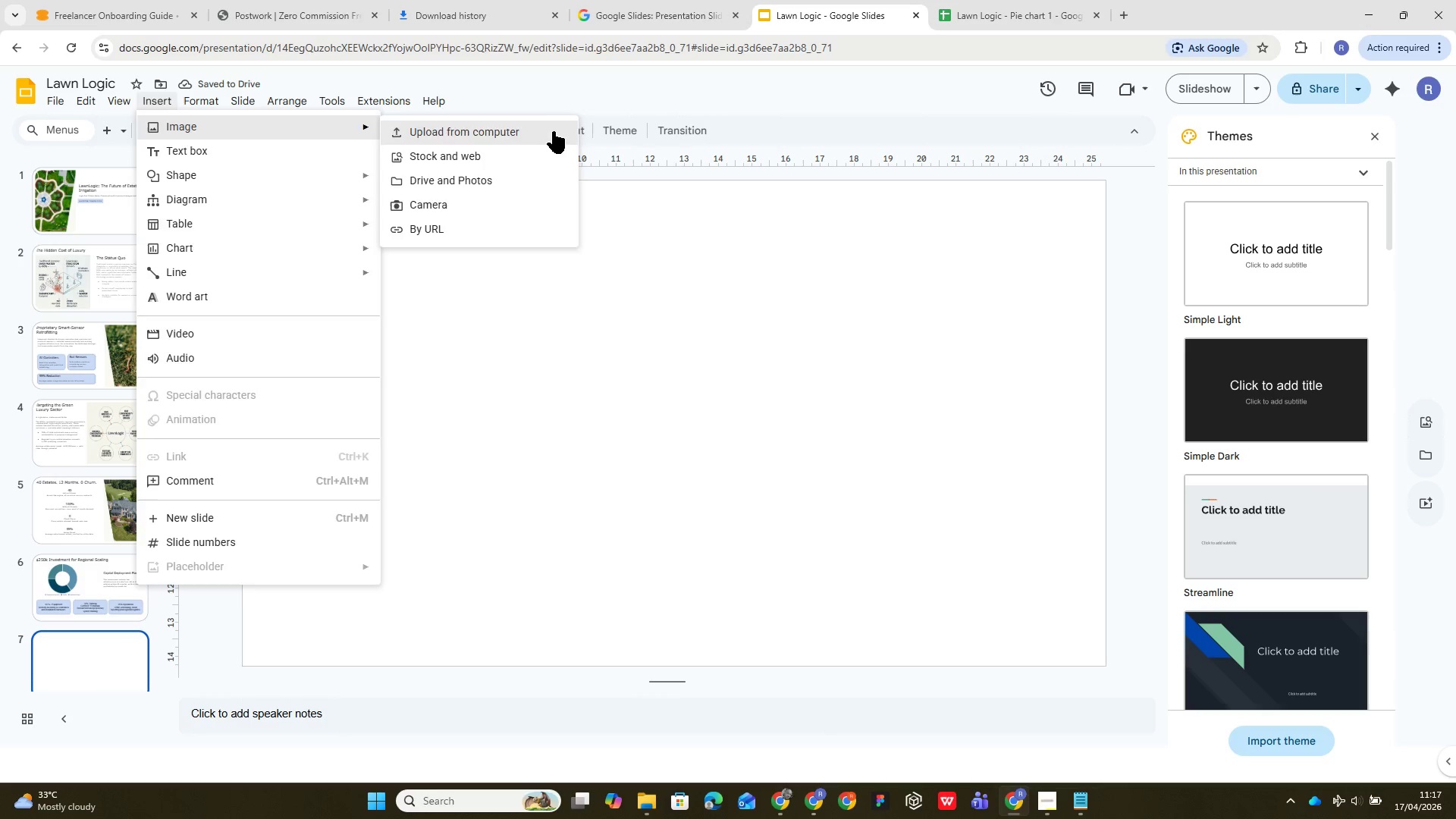 
left_click([553, 132])
 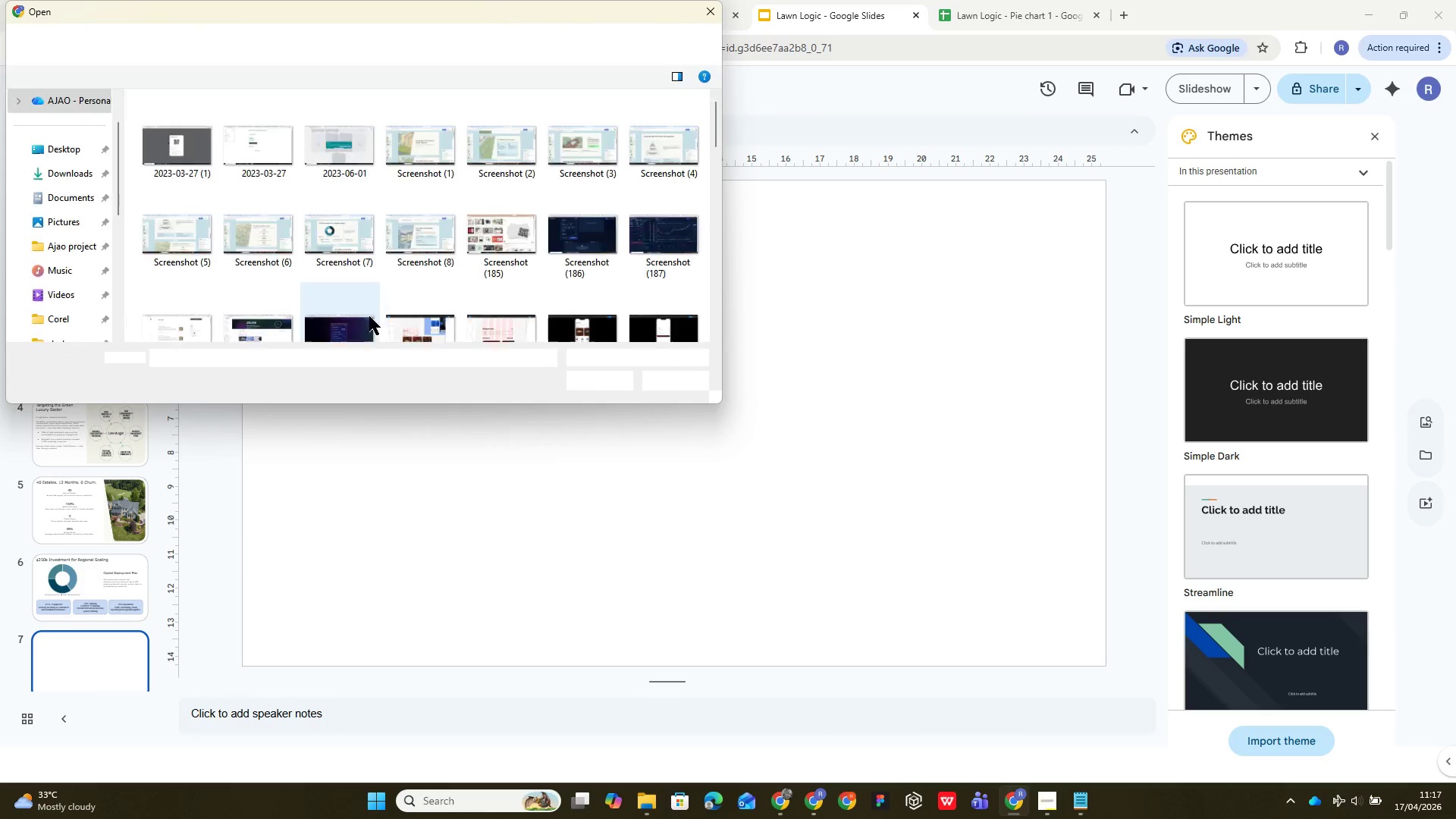 
scroll: coordinate [453, 255], scroll_direction: down, amount: 51.0
 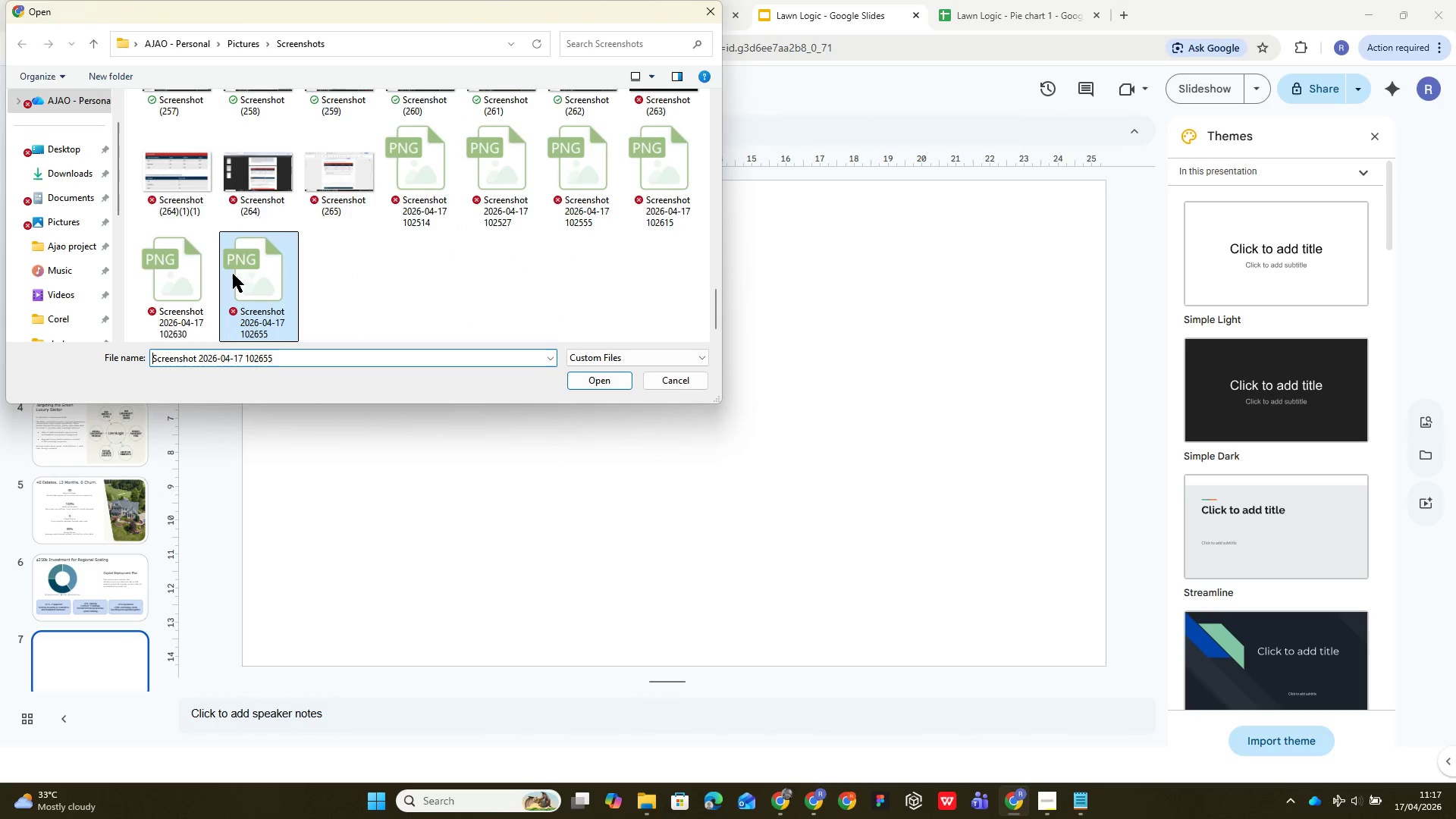 
double_click([233, 274])
 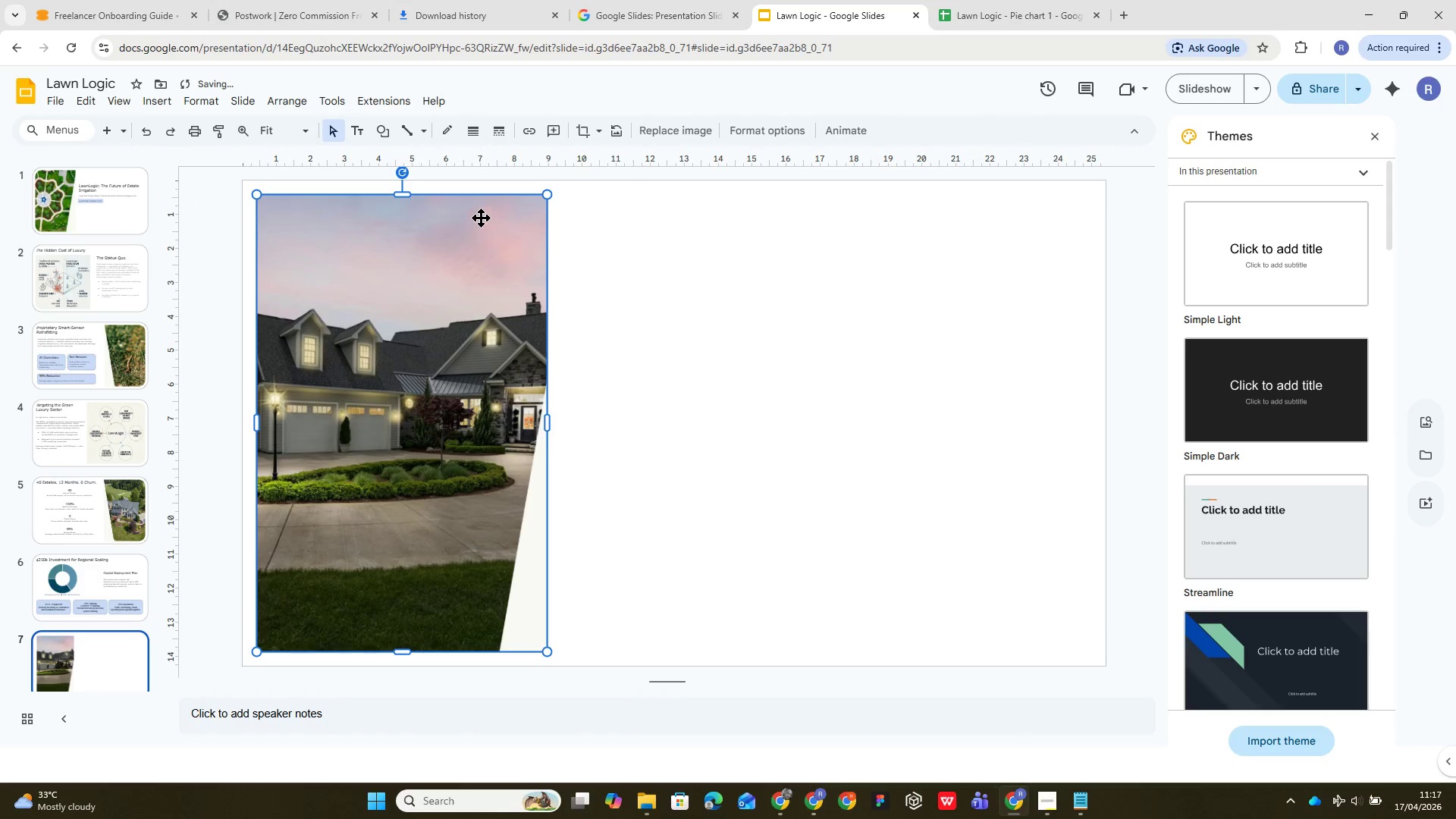 
left_click_drag(start_coordinate=[481, 209], to_coordinate=[468, 196])
 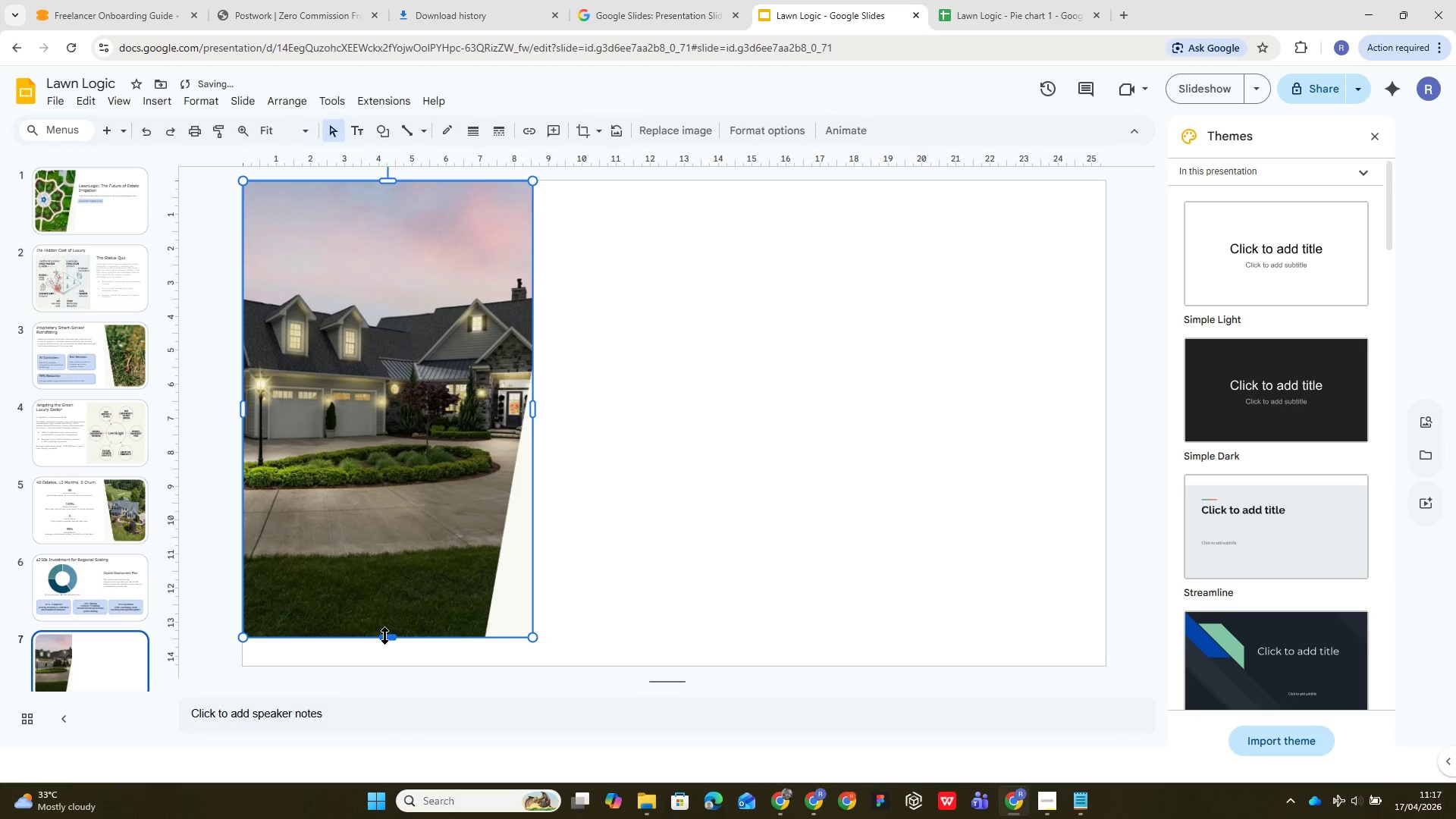 
left_click_drag(start_coordinate=[385, 637], to_coordinate=[392, 664])
 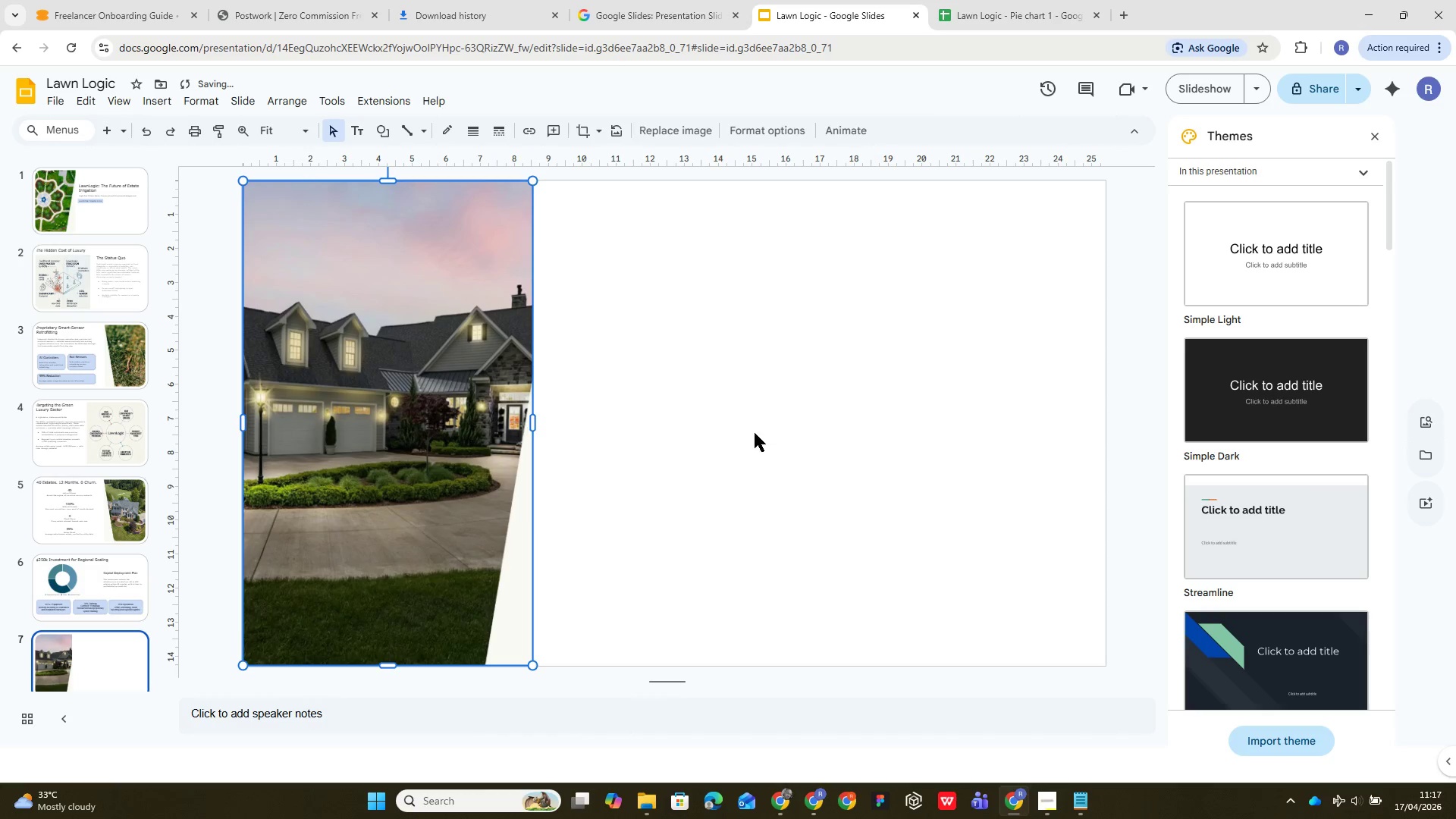 
left_click([755, 433])
 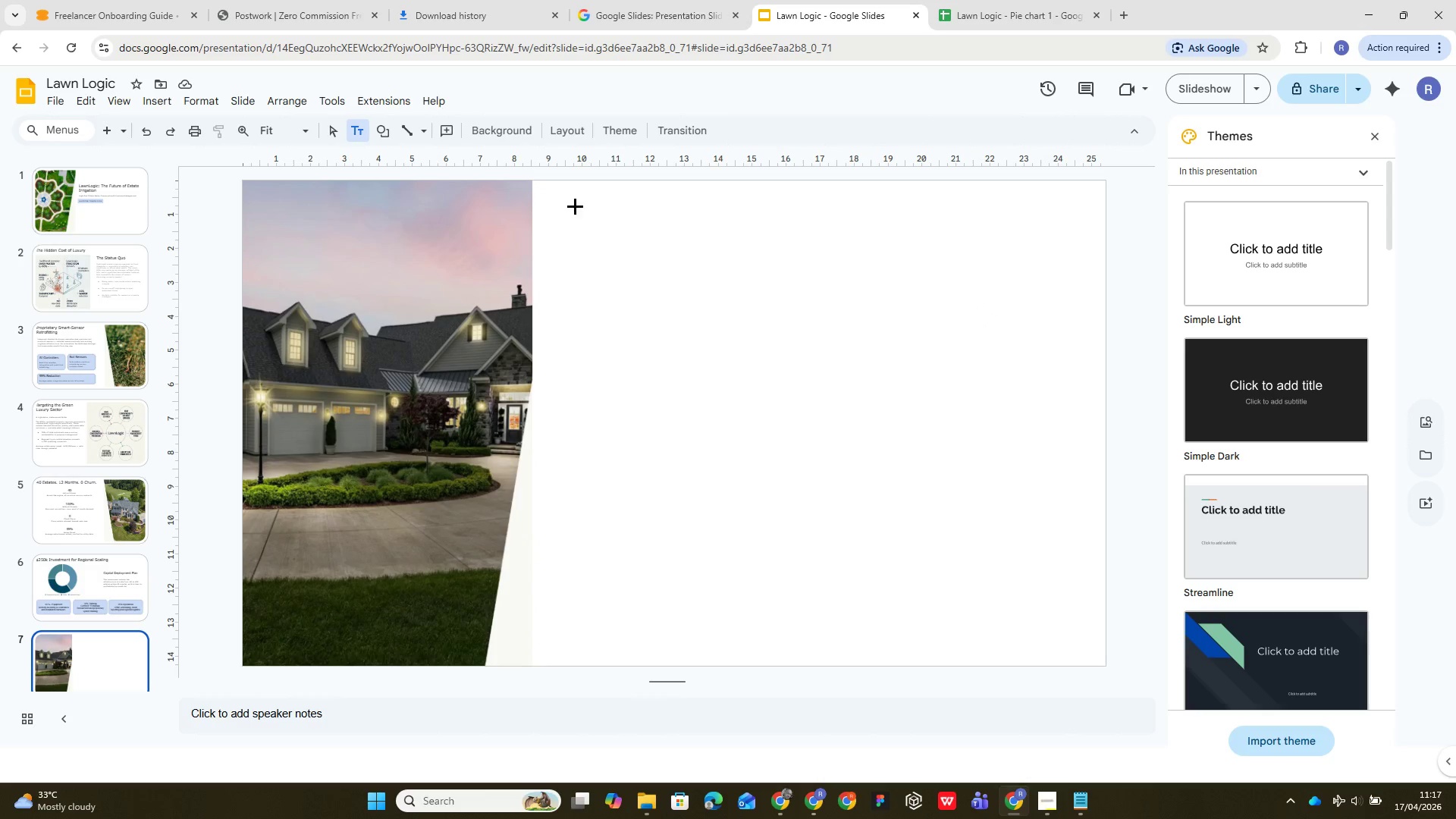 
wait(6.78)
 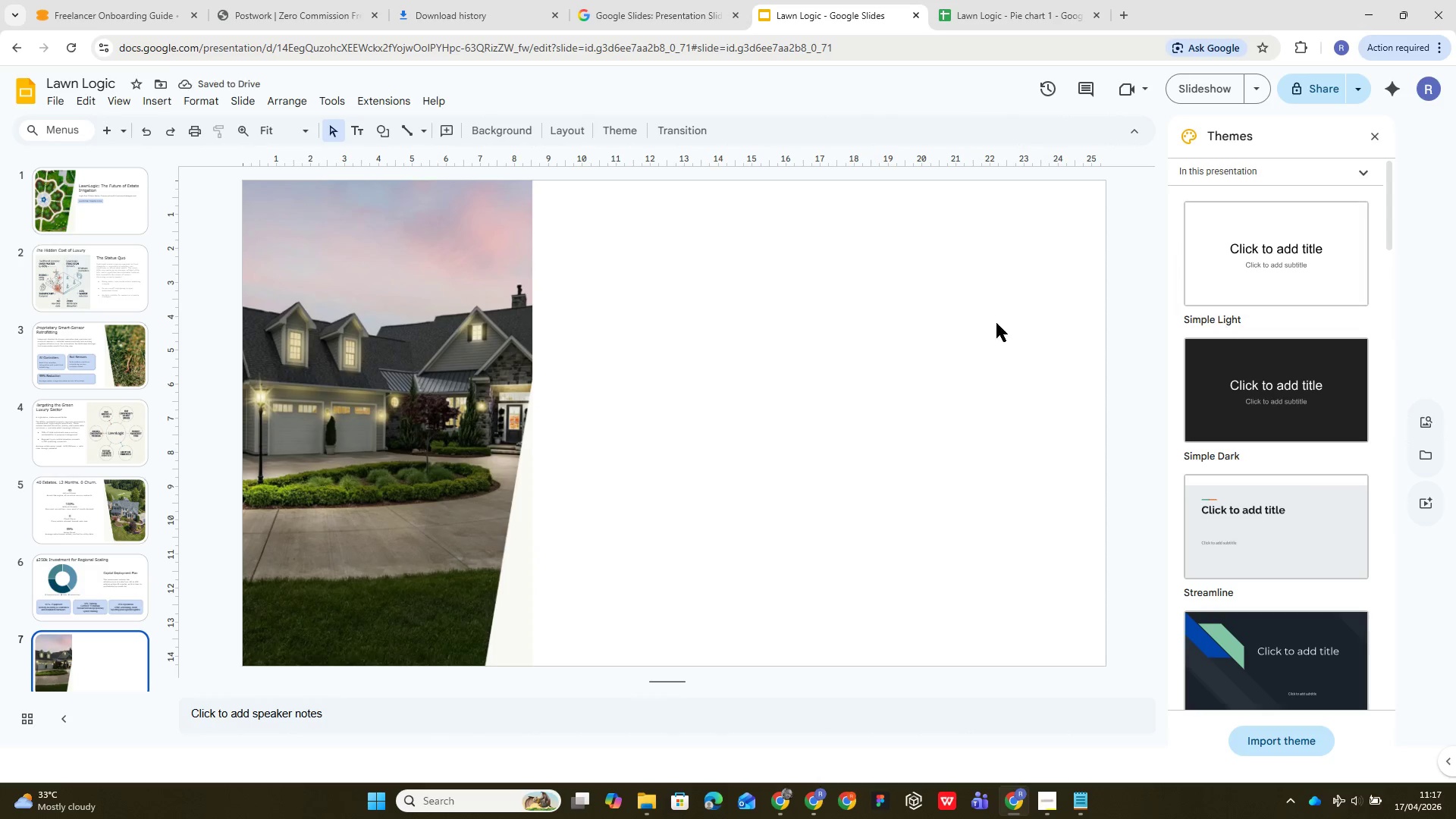 
left_click_drag(start_coordinate=[558, 212], to_coordinate=[1101, 272])
 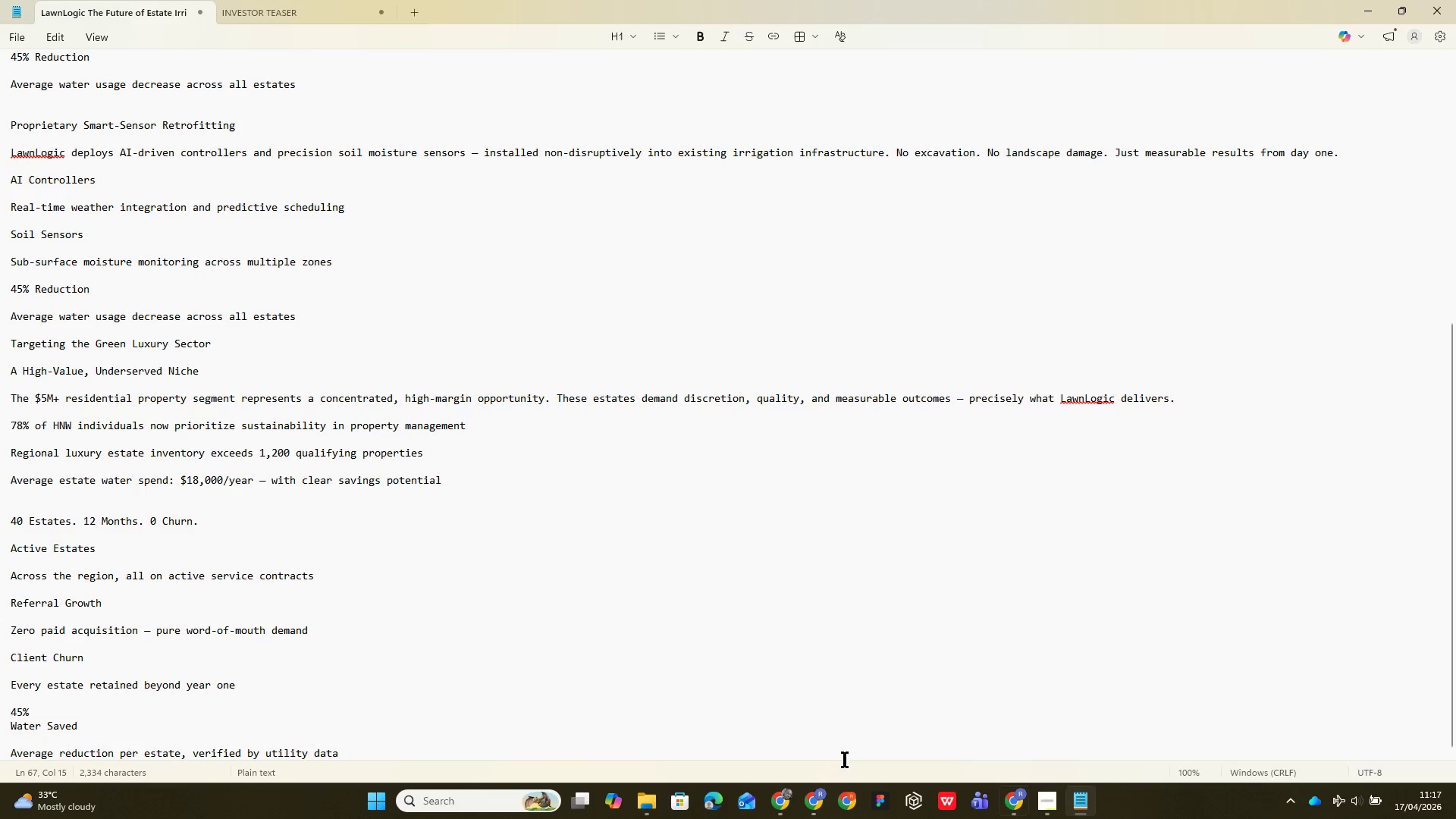 
scroll: coordinate [1076, 204], scroll_direction: down, amount: 4.0
 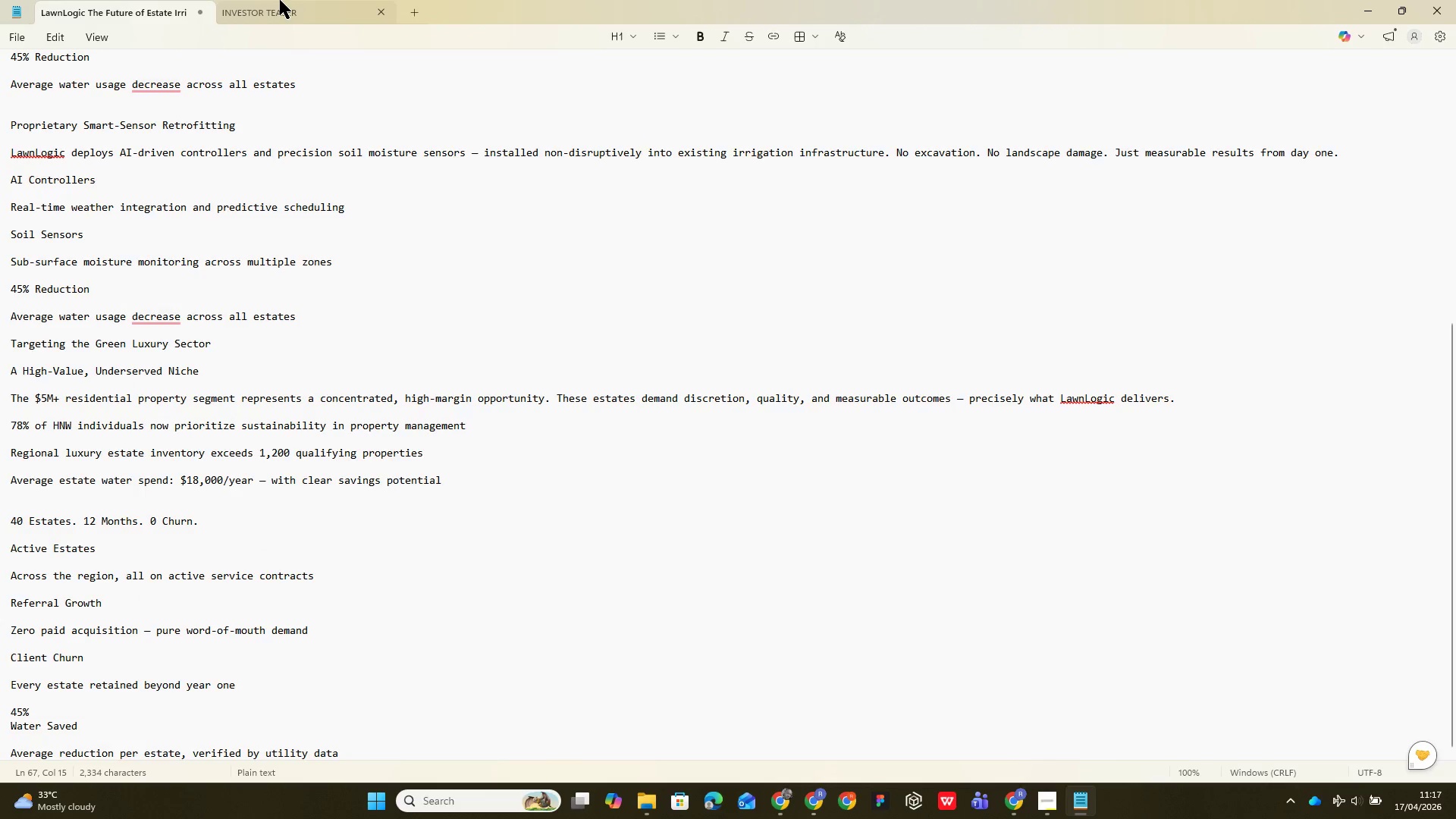 
left_click([280, 0])
 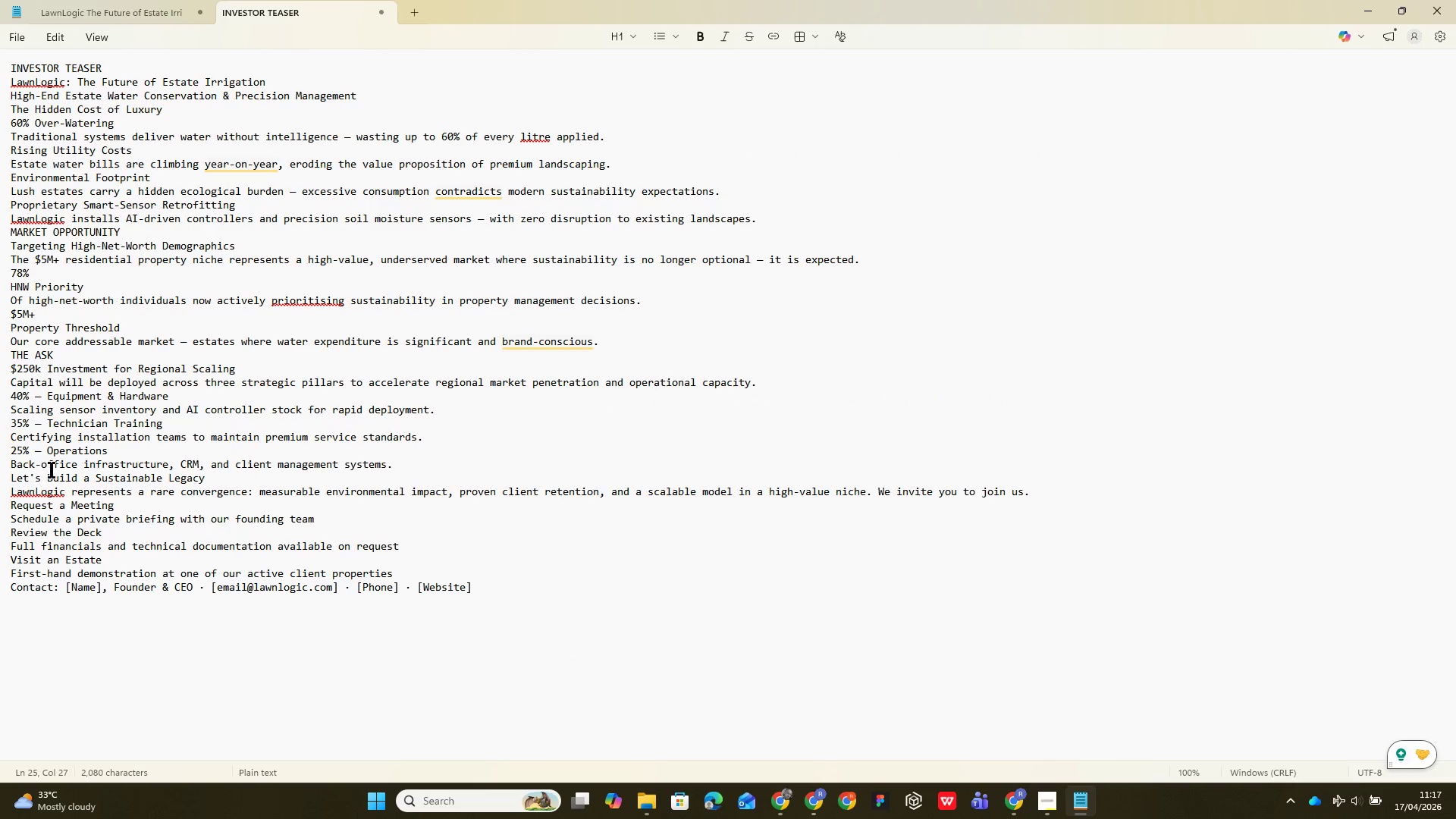 
left_click_drag(start_coordinate=[11, 481], to_coordinate=[251, 479])
 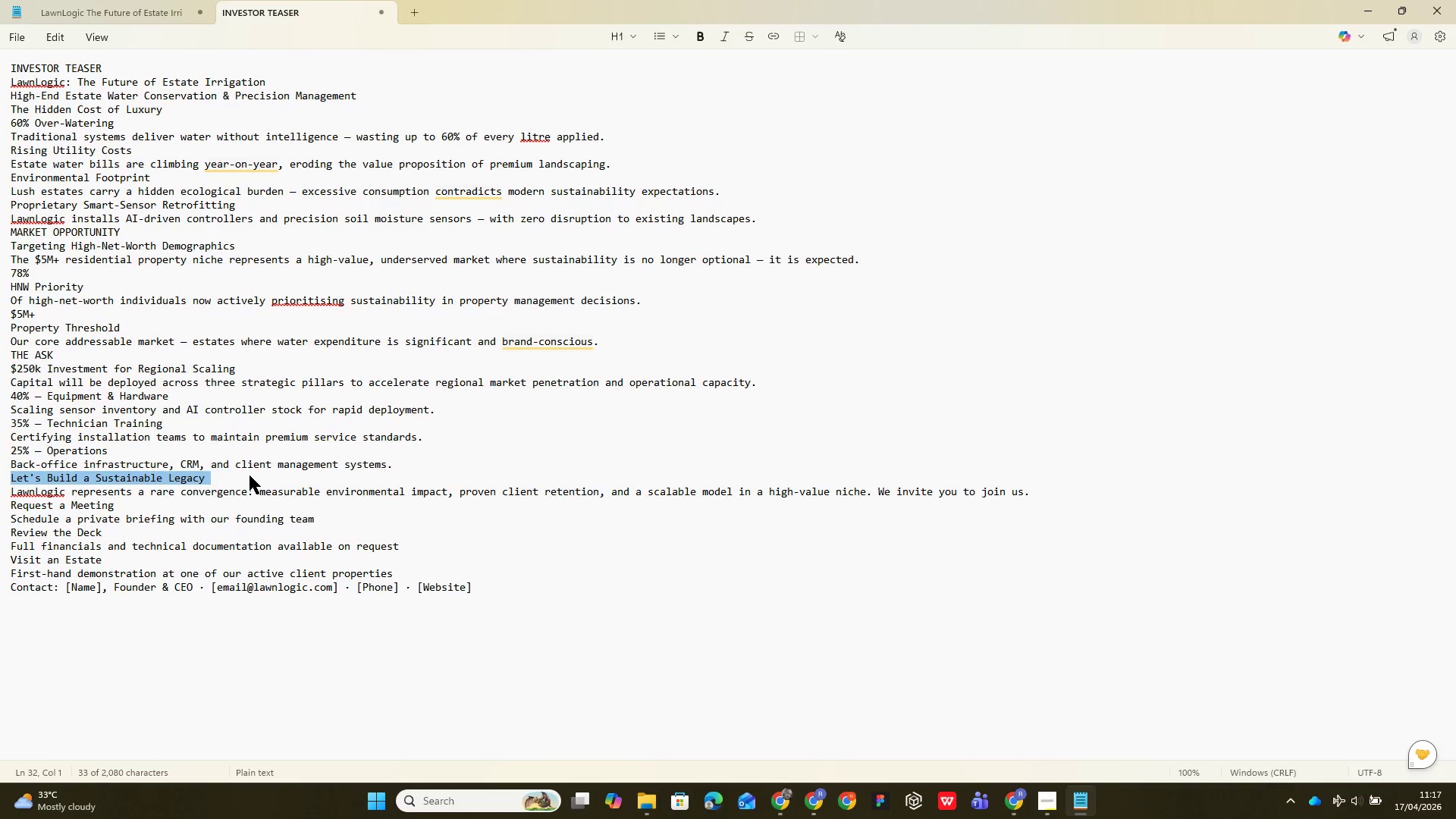 
key(Control+C)
 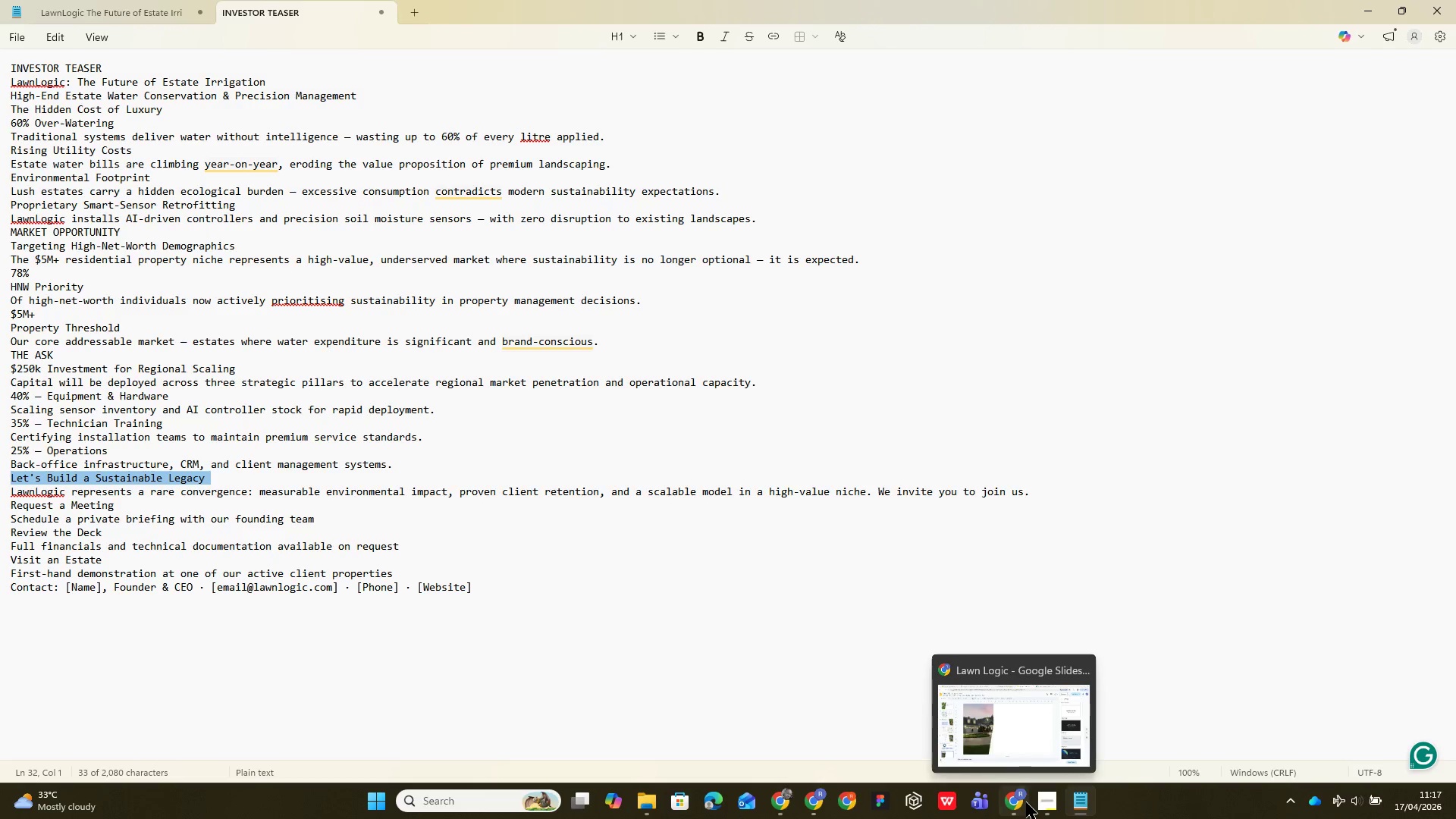 
wait(6.38)
 